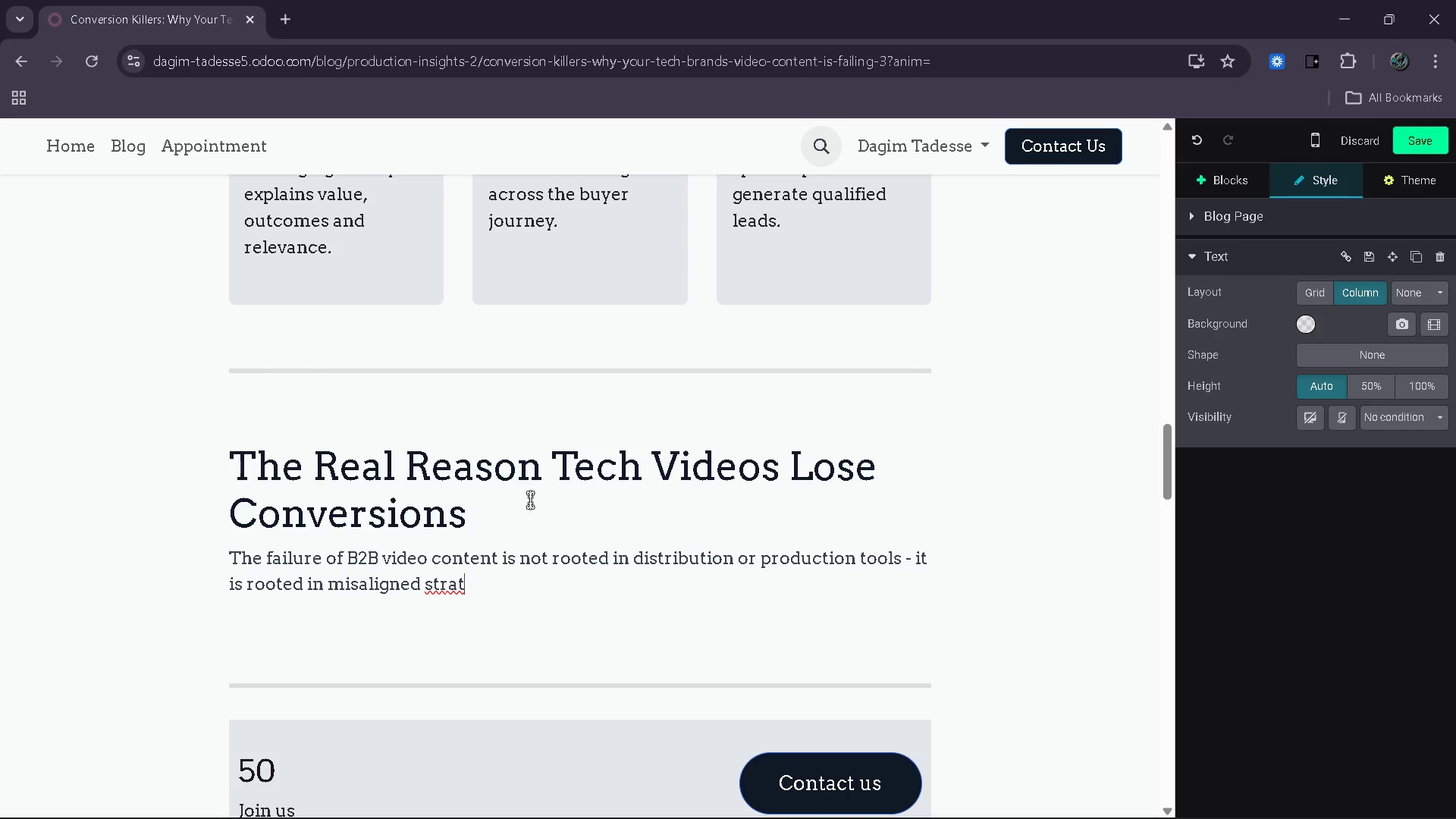 
type(egy. Many companies prioritize aesthetic execution while neglecting the decision-making psychi)
key(Backspace)
type(ology of their audience.)
 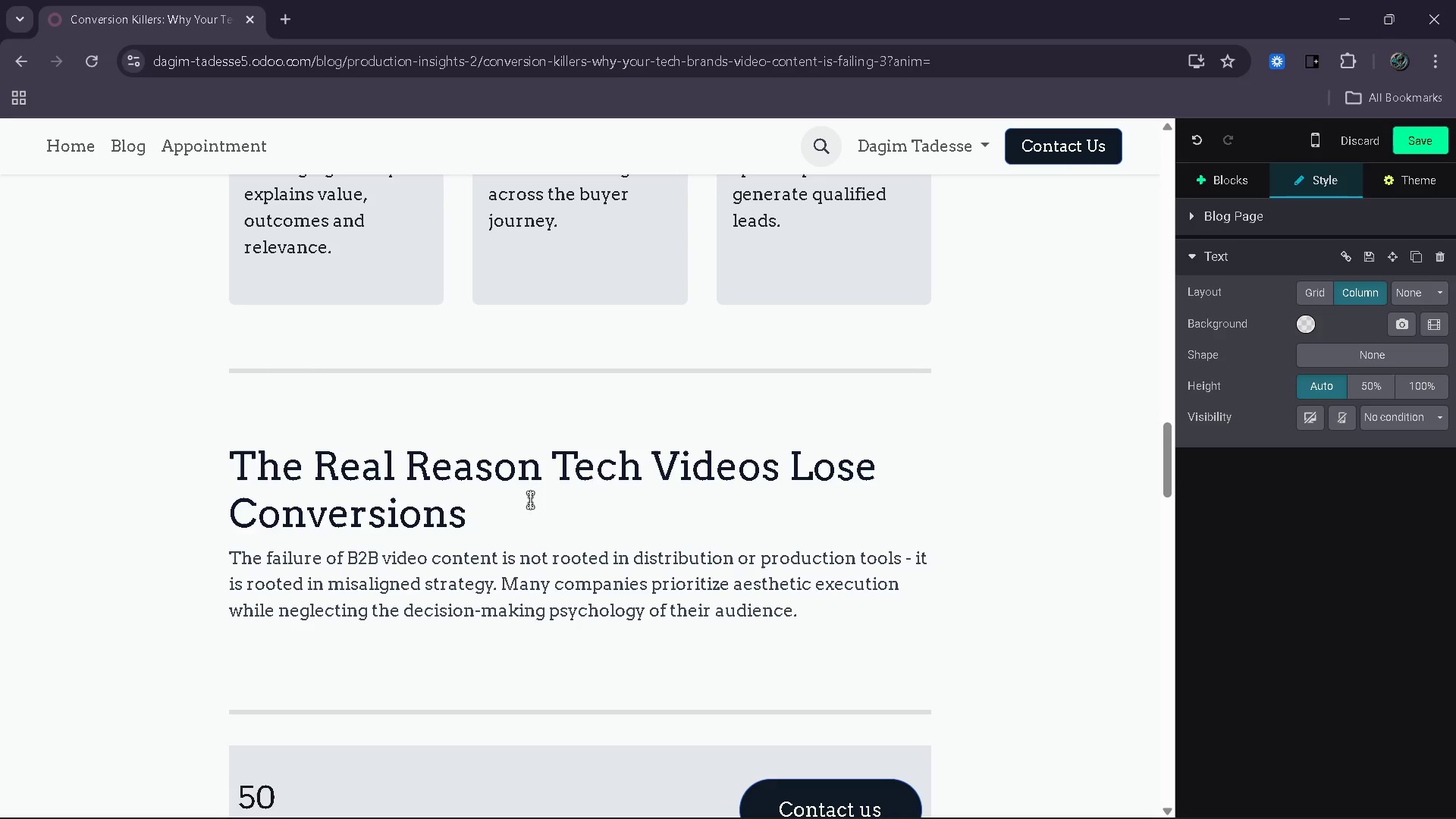 
key(Space)
 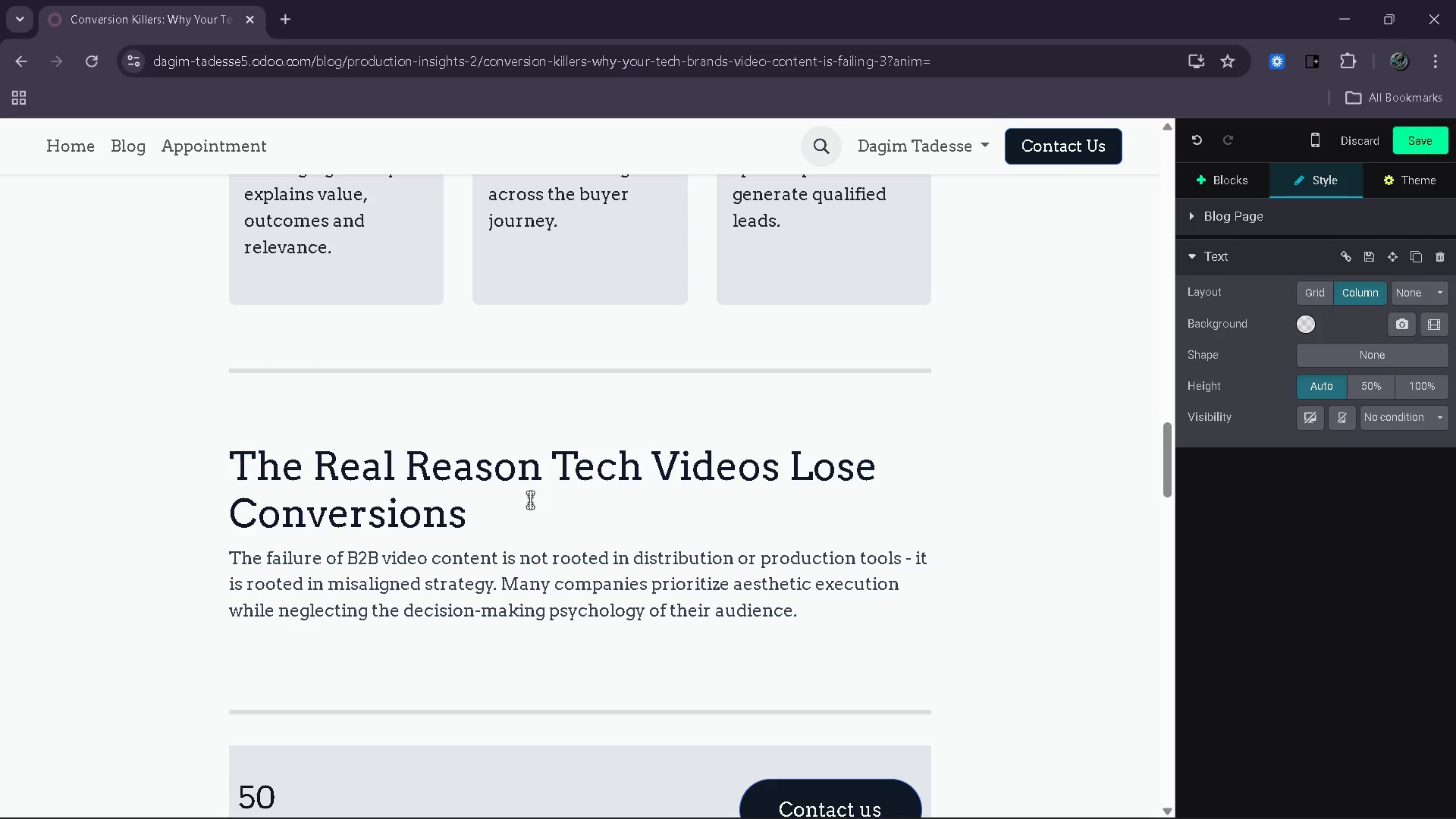 
wait(6.52)
 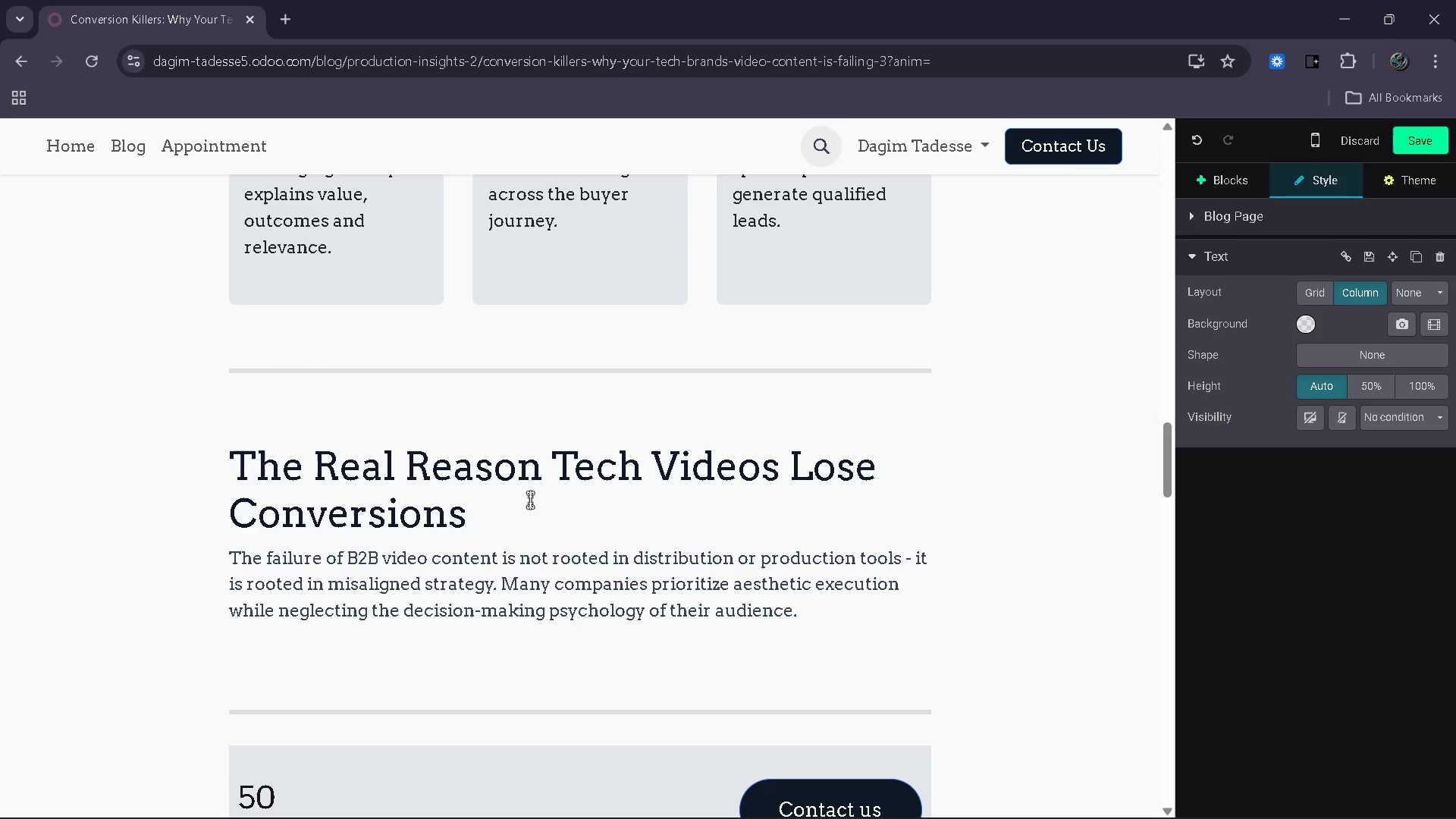 
key(Enter)
 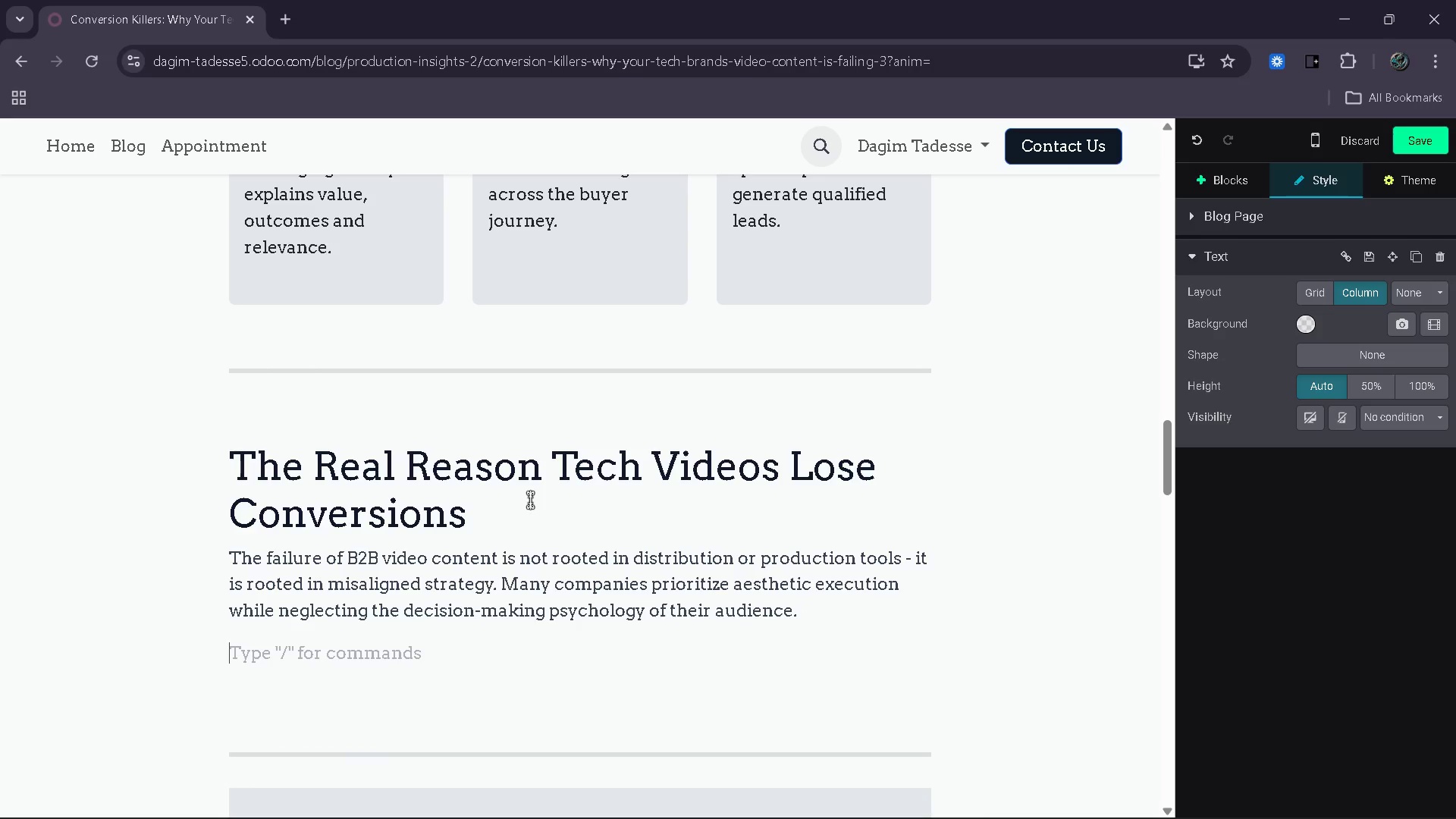 
type(In )
 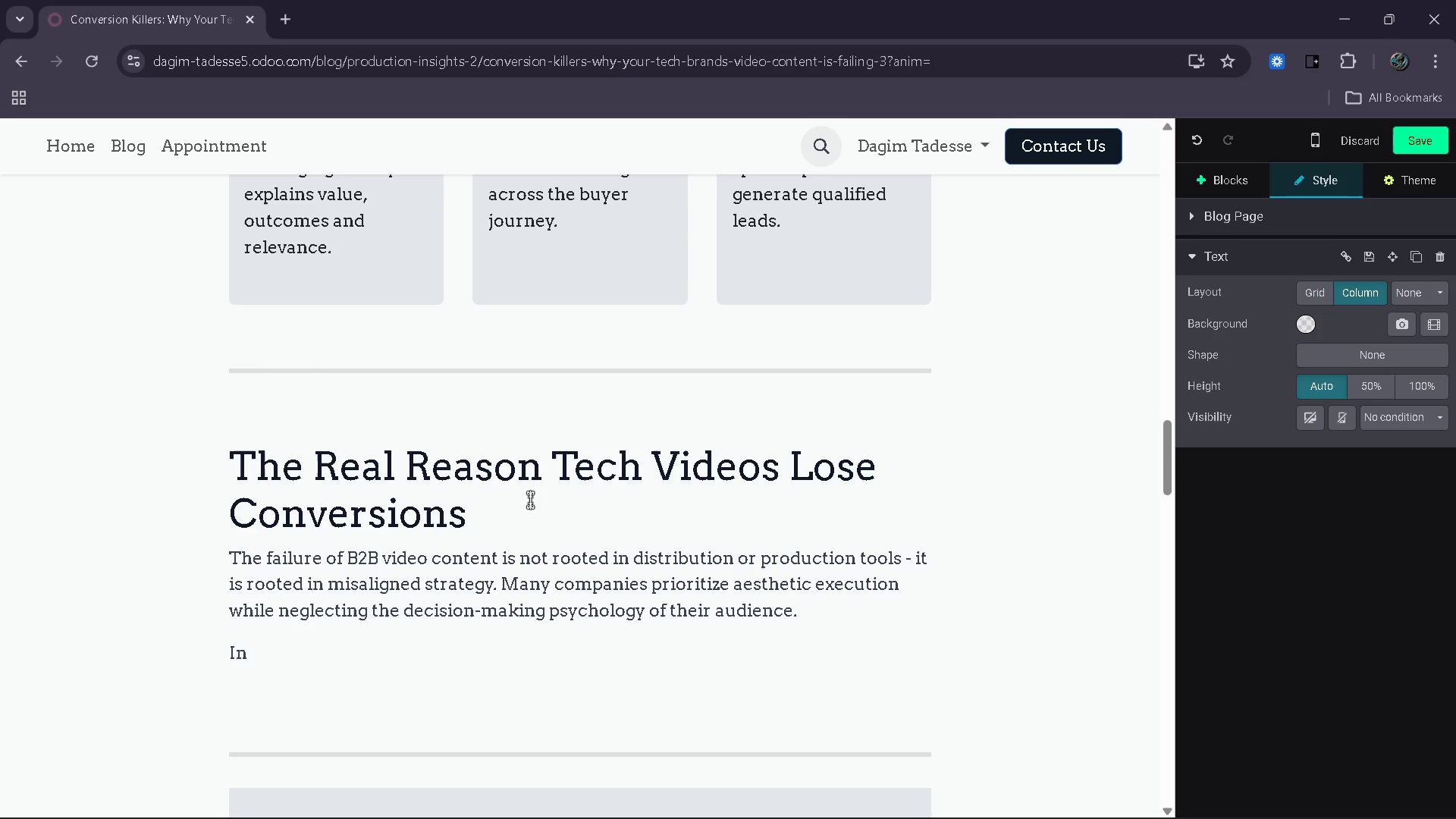 
type(B2B environments, buyers move through a structured evaluation)
 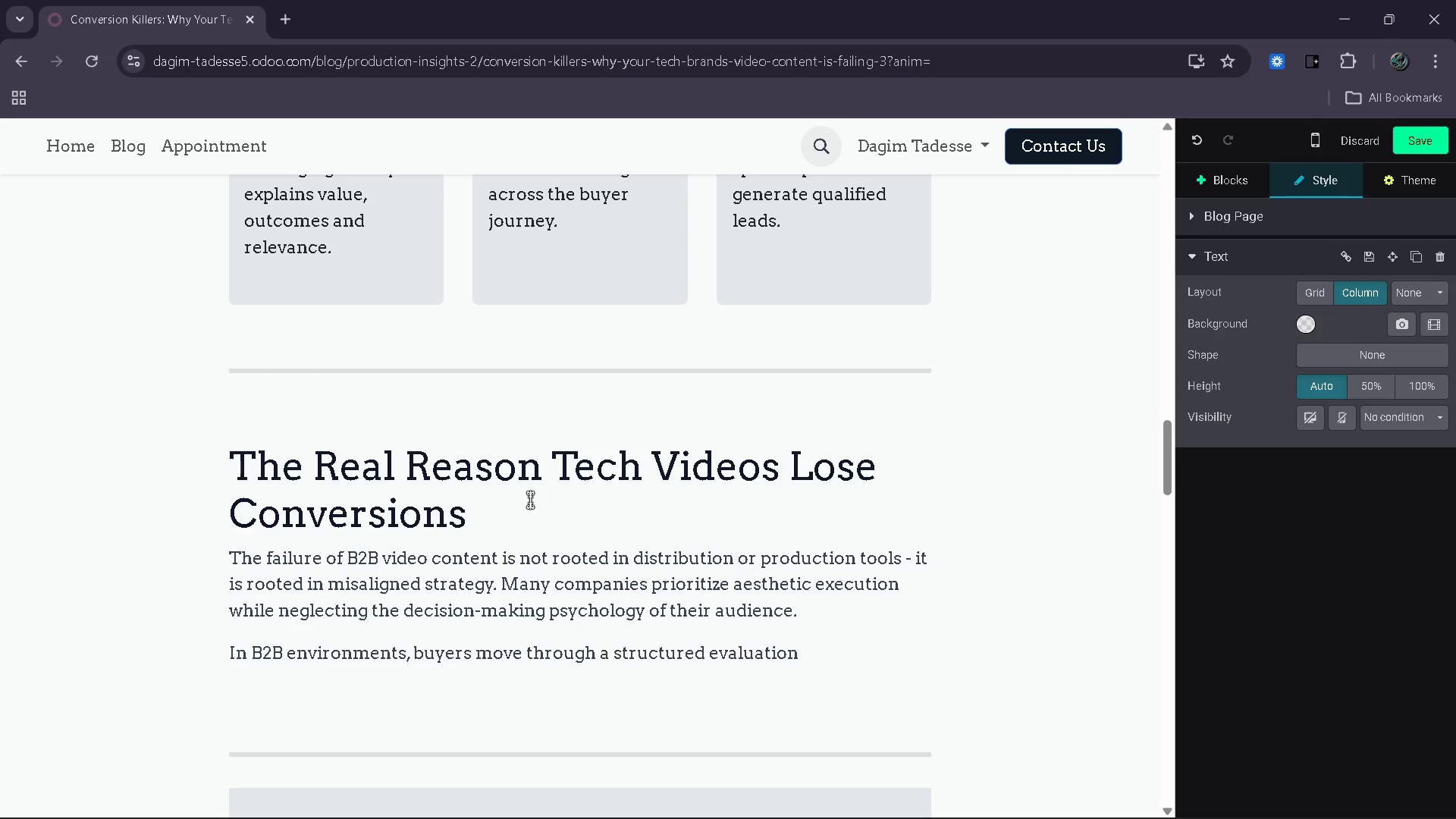 
wait(40.73)
 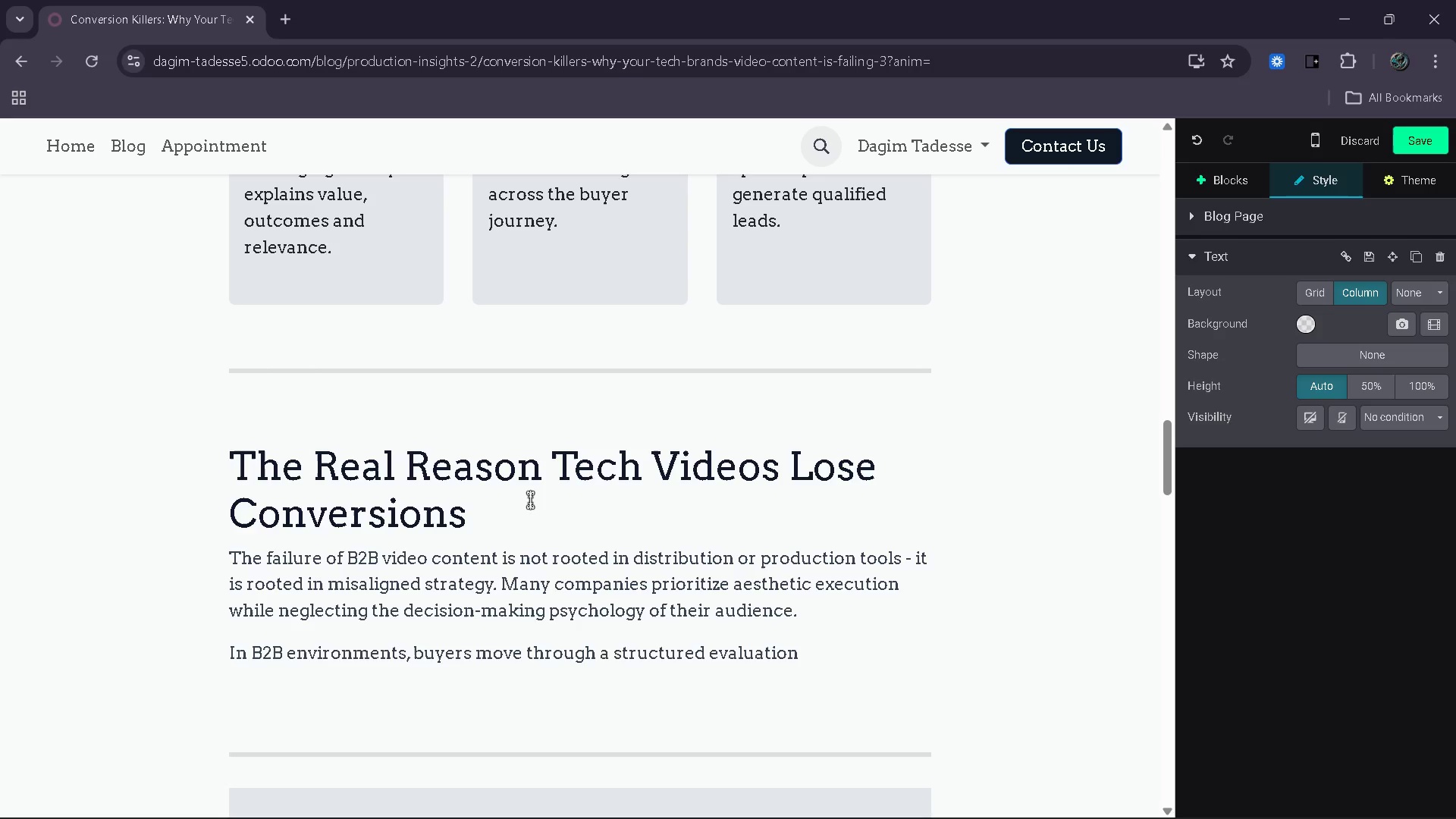 
type( process. They require progressive clarity, not just attention-f)
key(Backspace)
type(grabbing )
 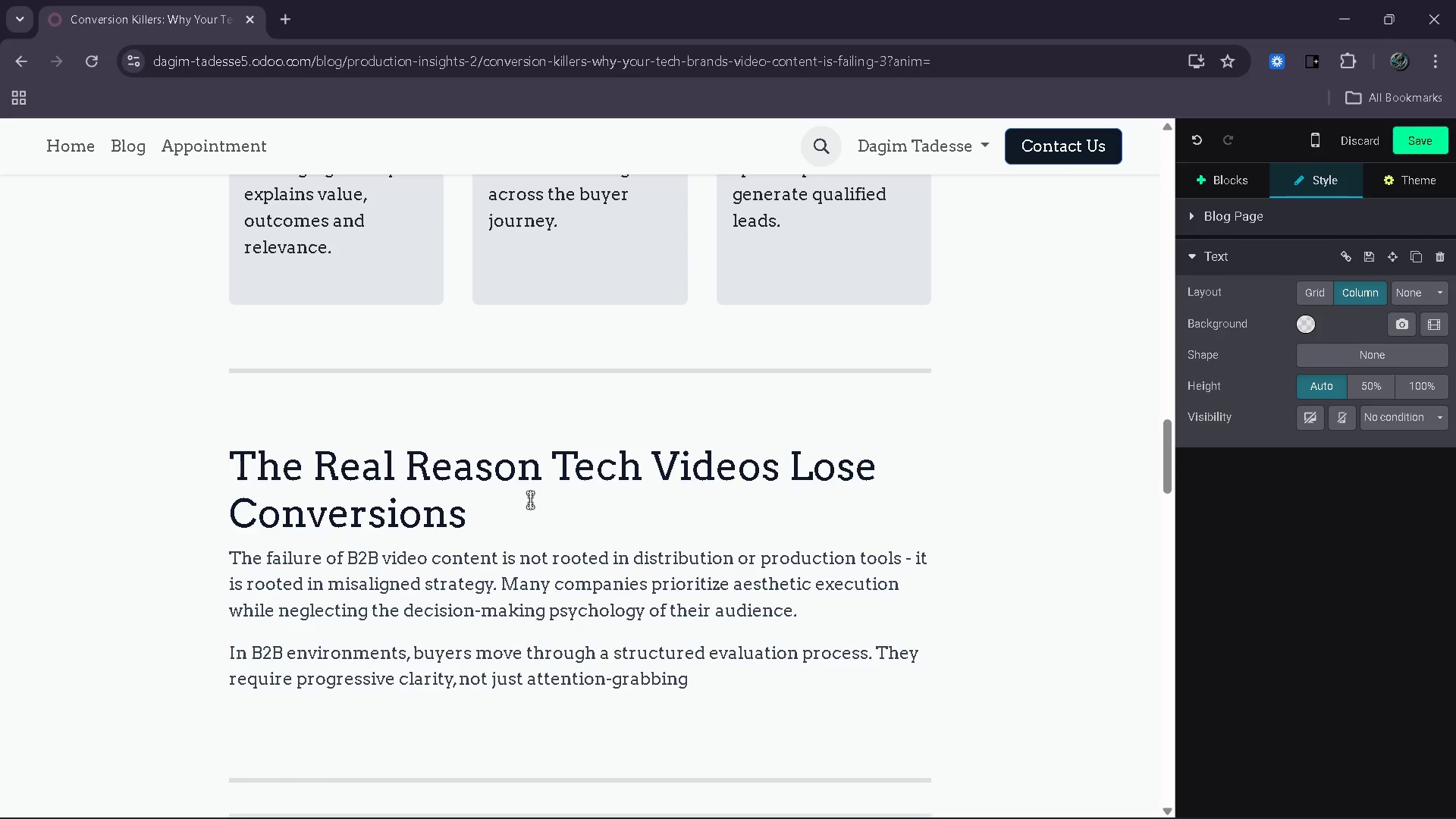 
type(visuals. Whem)
key(Backspace)
type(n video content failes to support this pre)
key(Backspace)
type(ogression)
 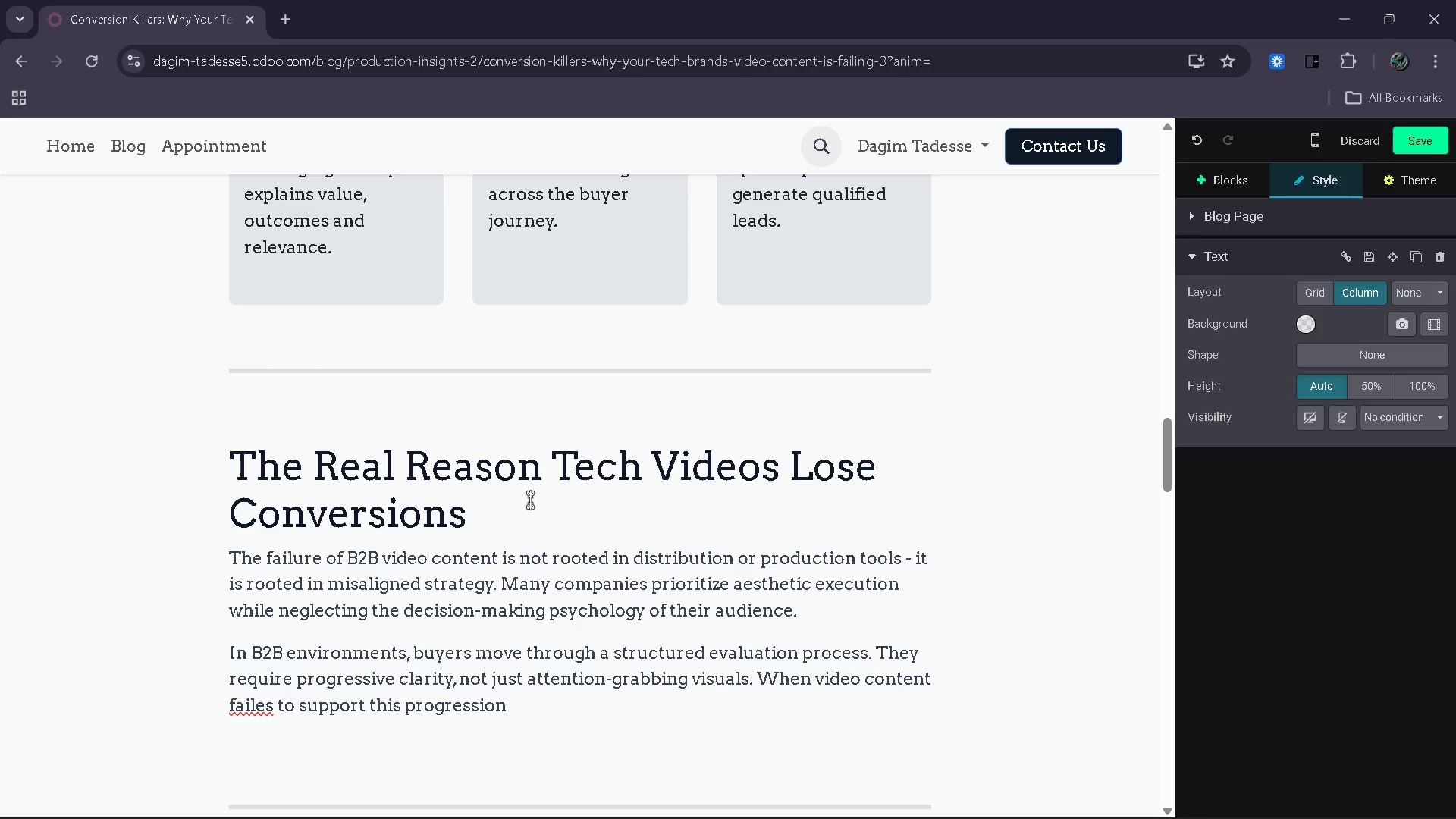 
type(, it created engagement without conversion.)
 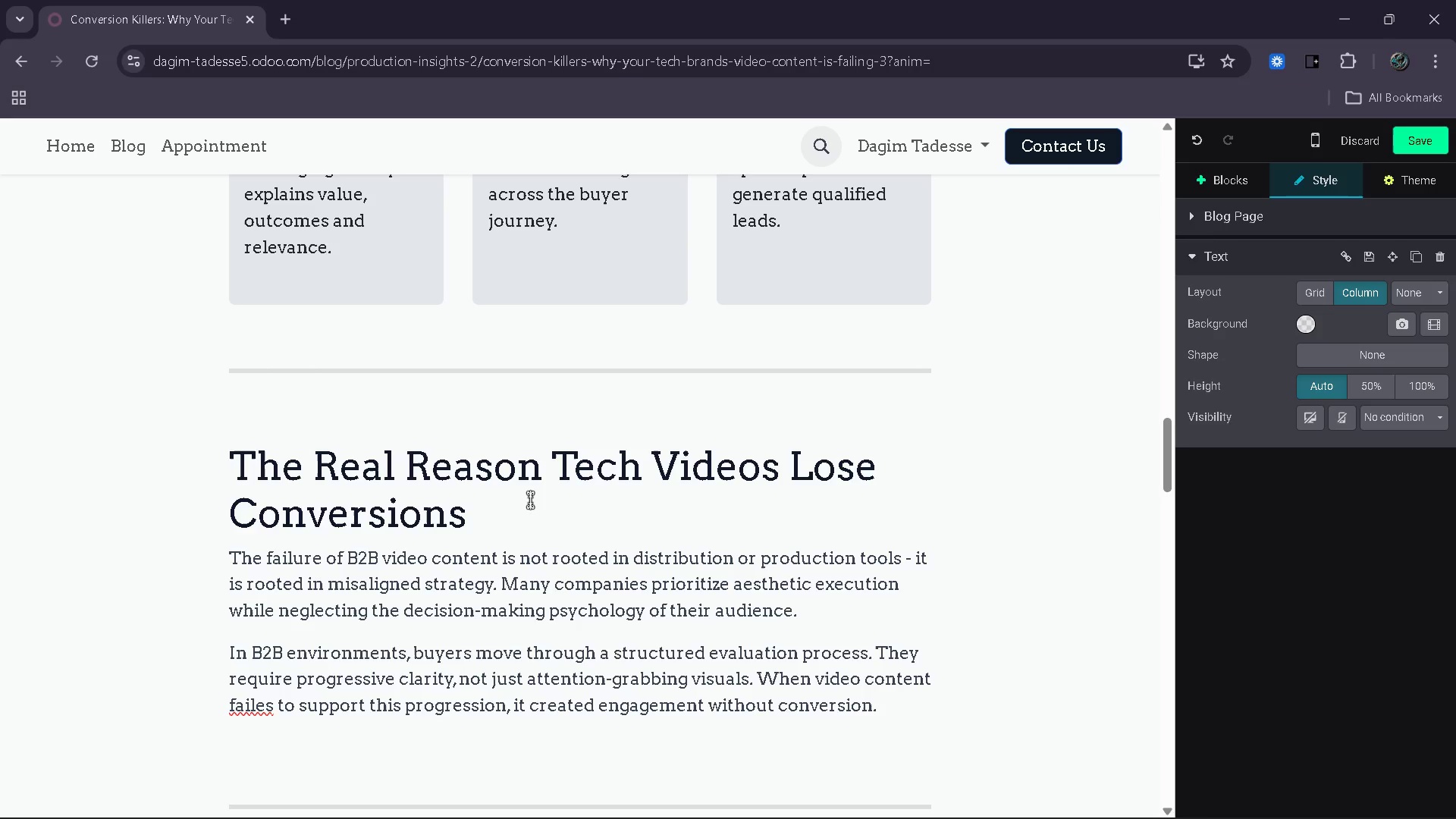 
key(Enter)
 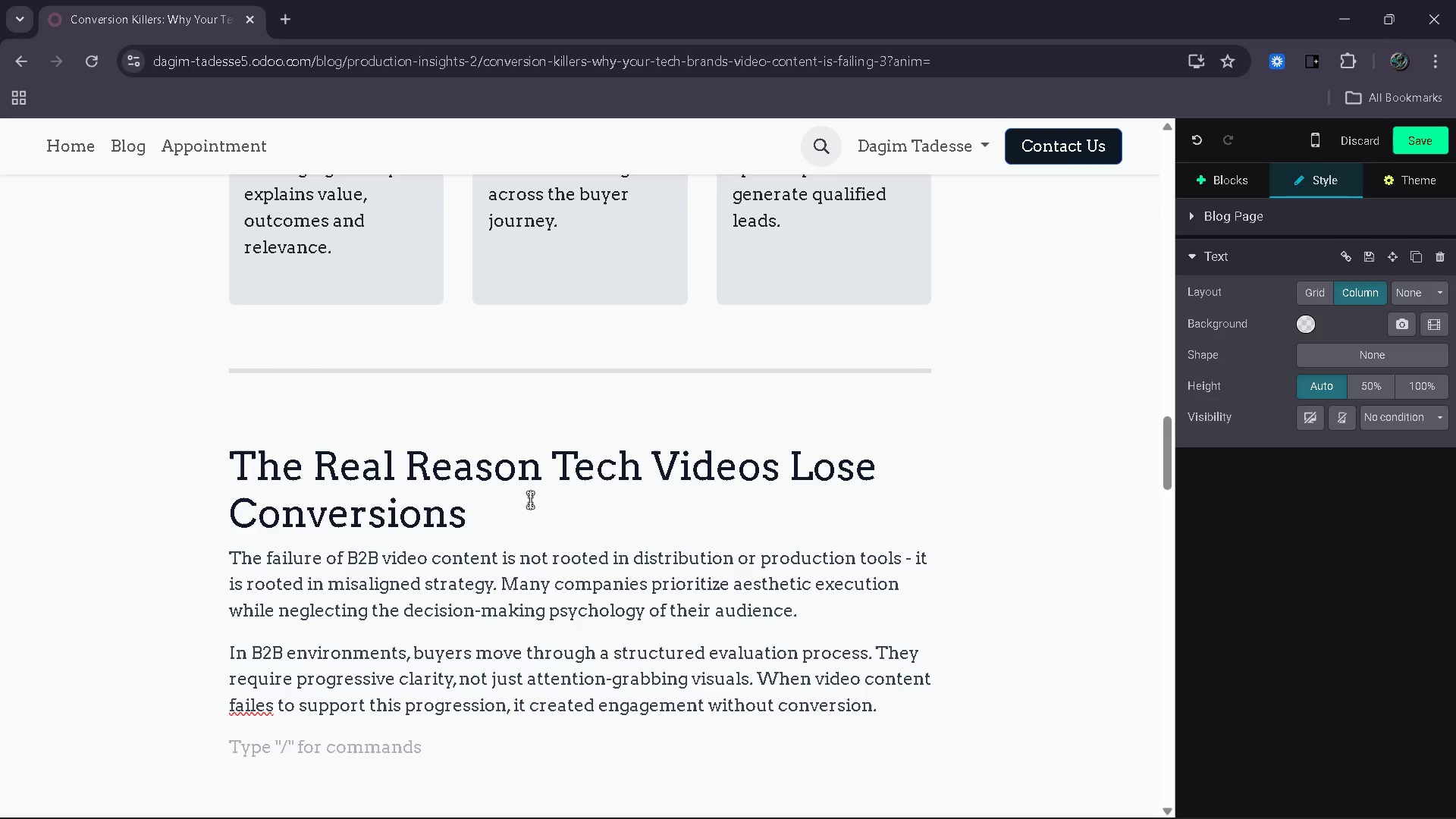 
key(ArrowUp)
 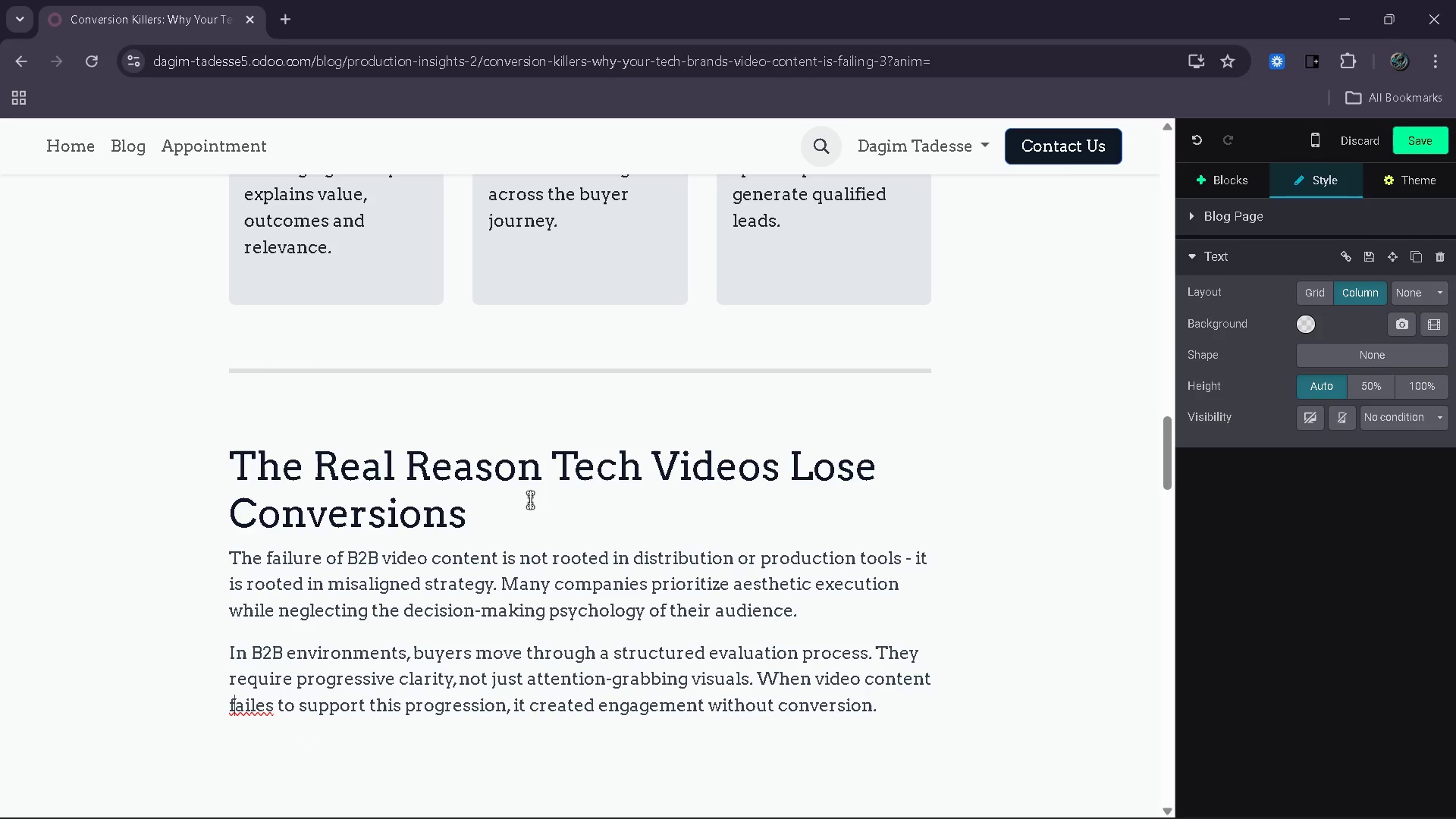 
key(ArrowRight)
 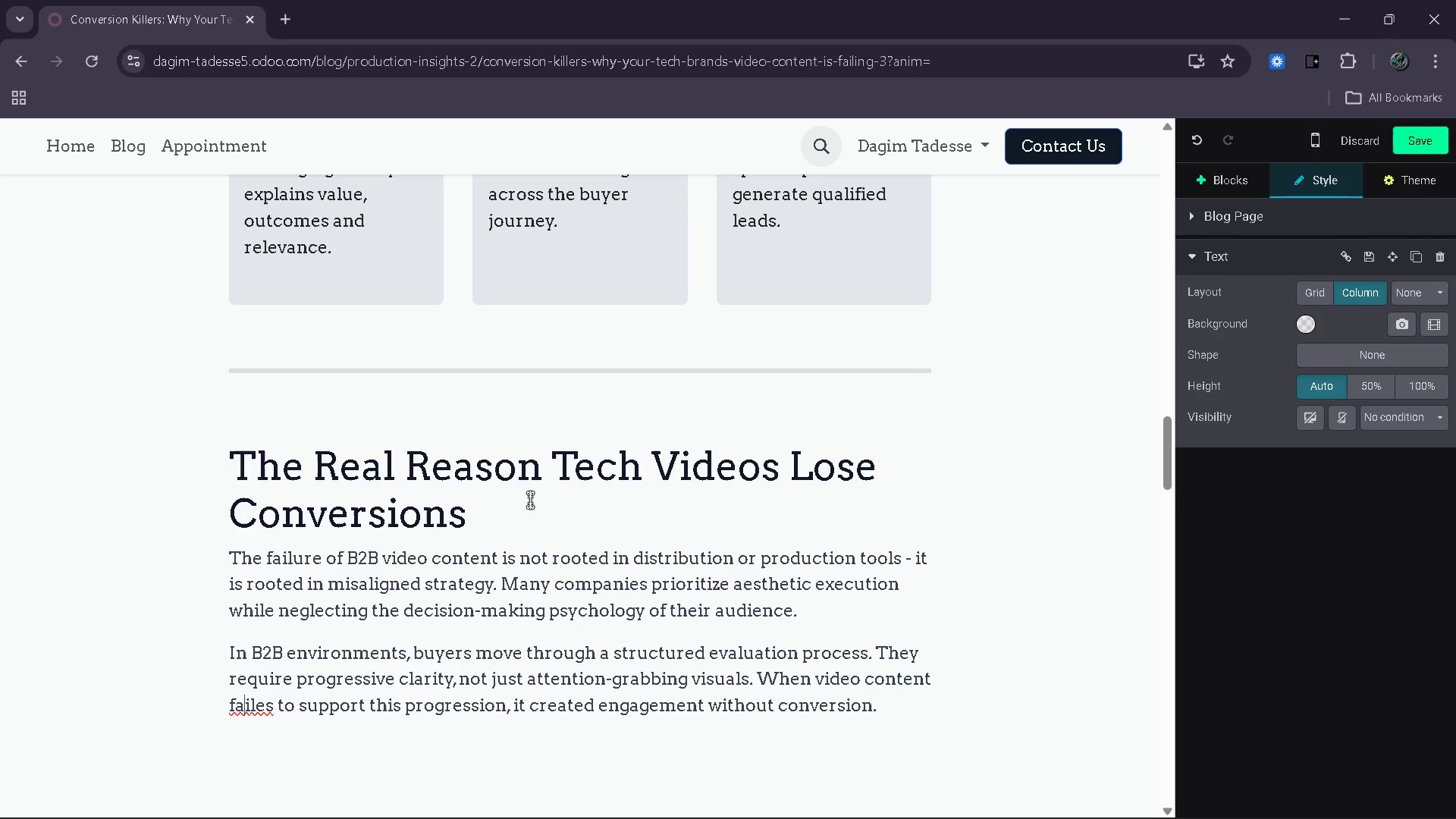 
key(ArrowRight)
 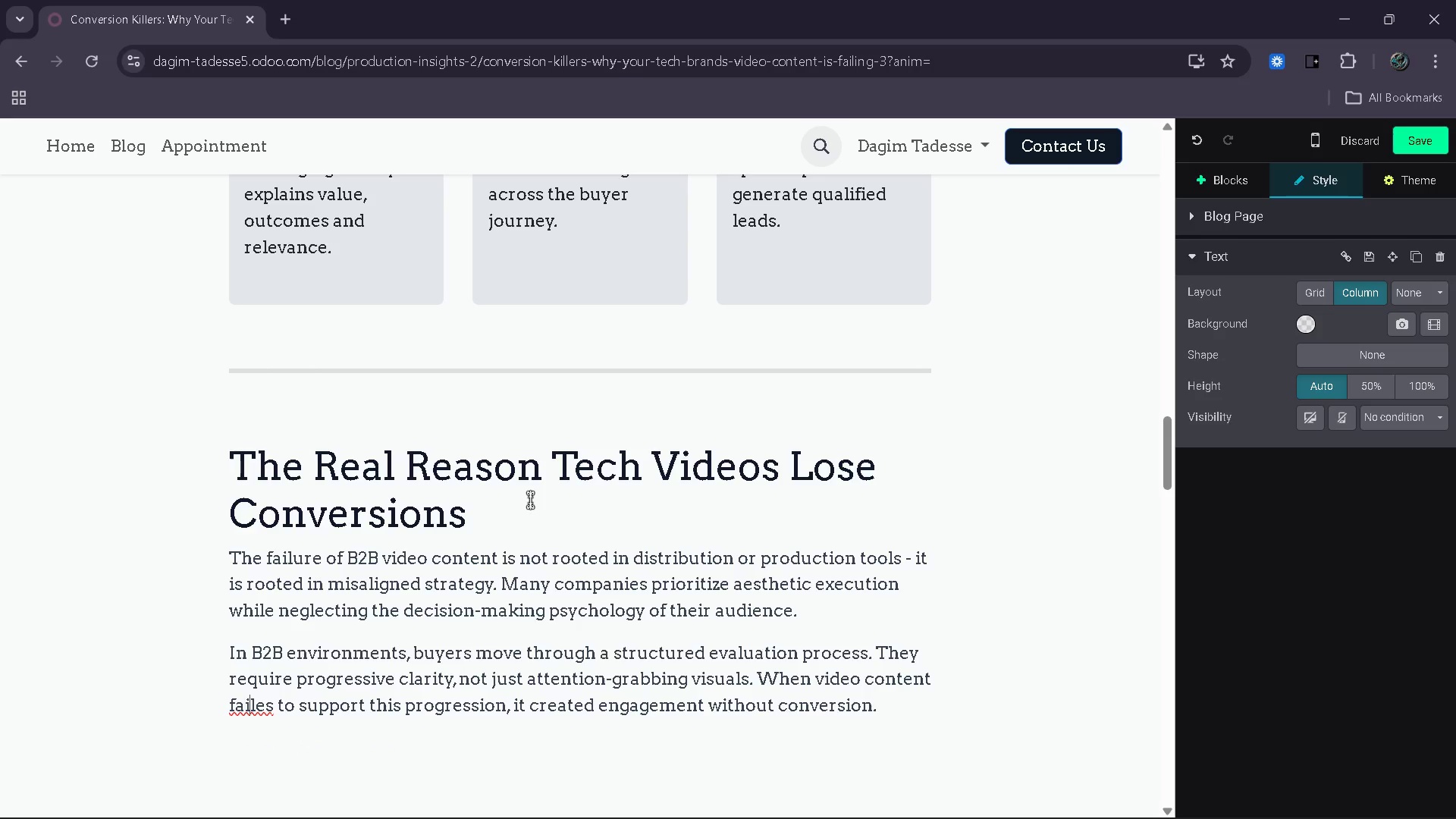 
key(ArrowRight)
 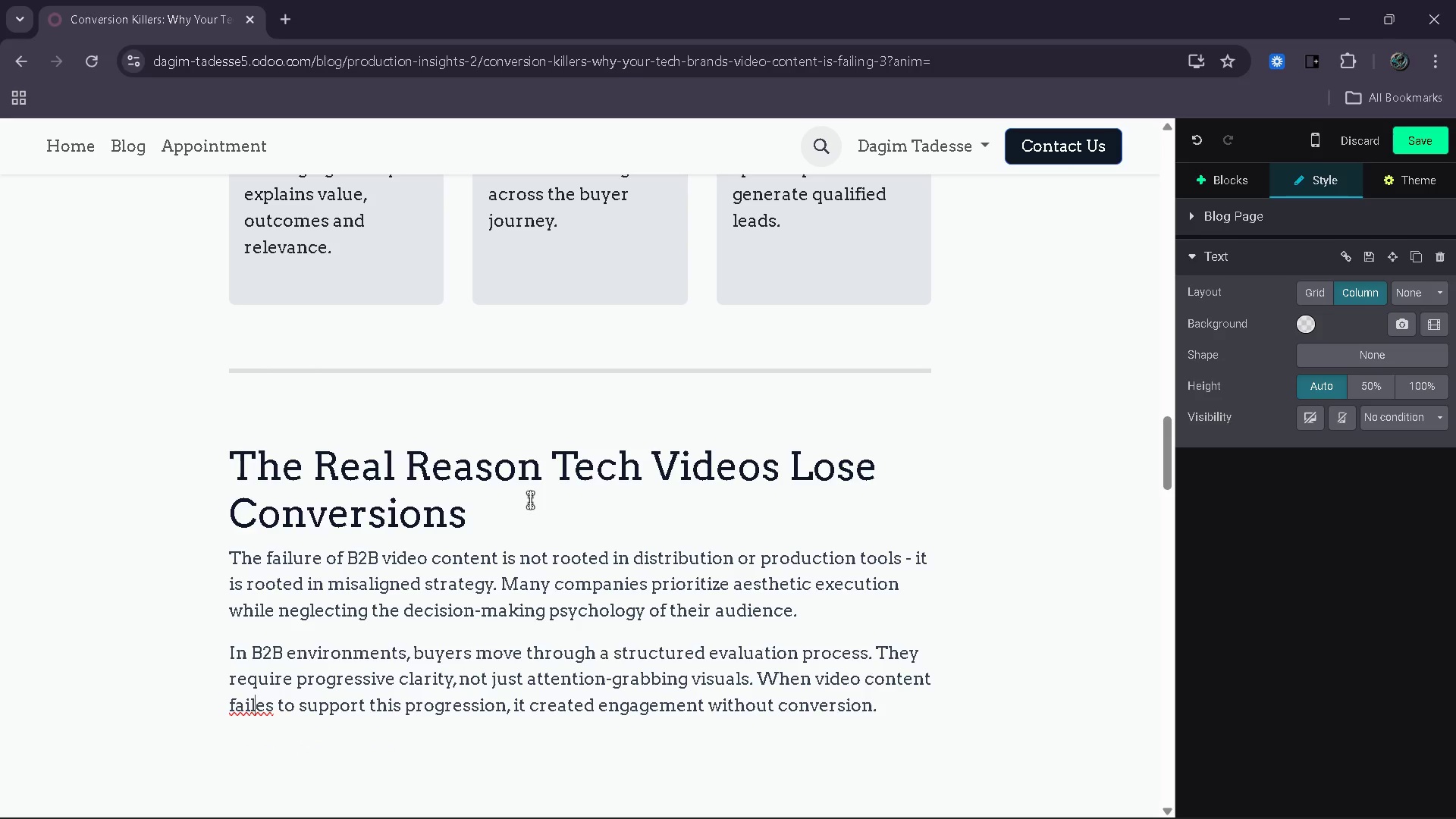 
key(ArrowRight)
 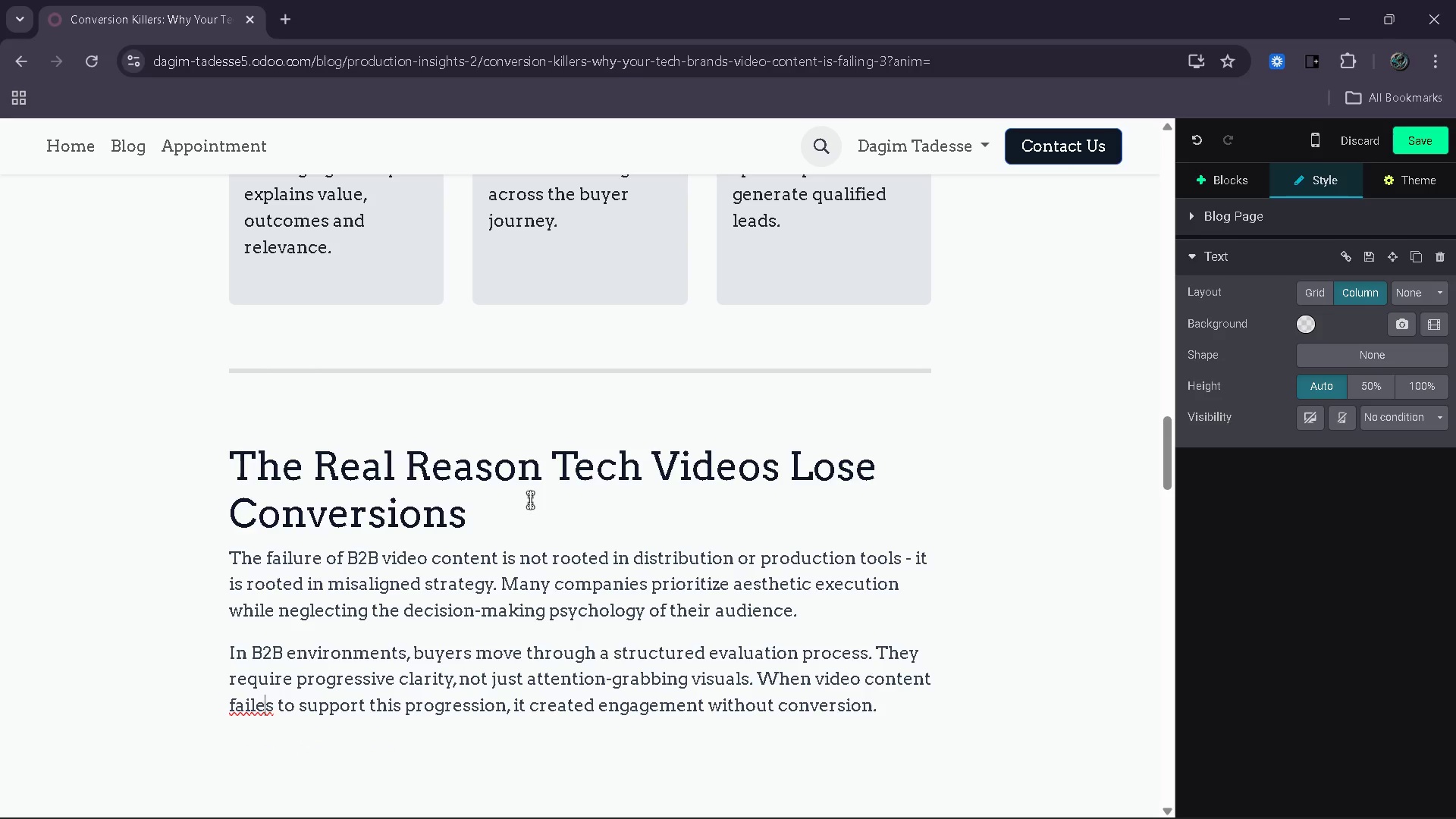 
key(ArrowRight)
 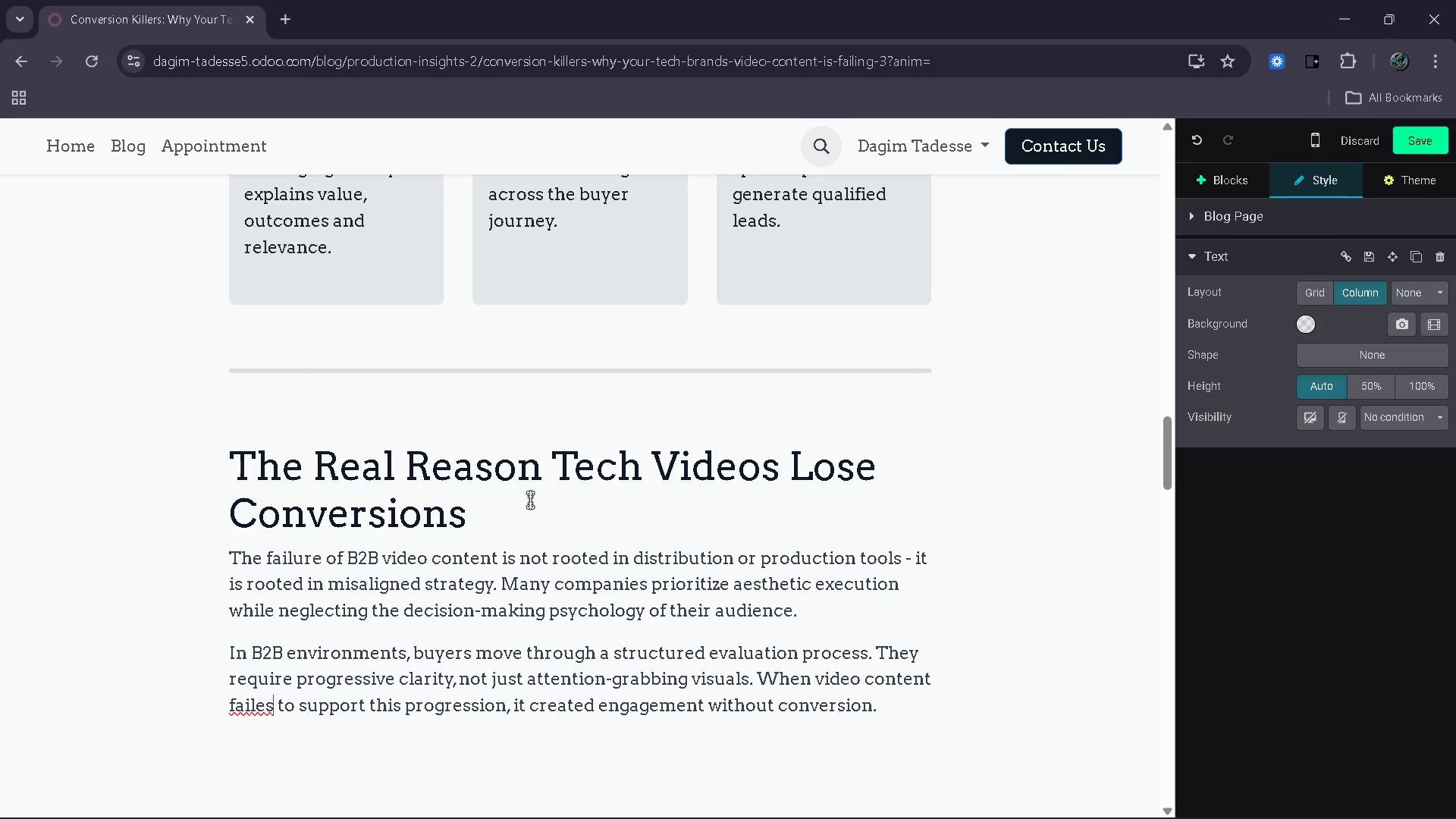 
key(ArrowRight)
 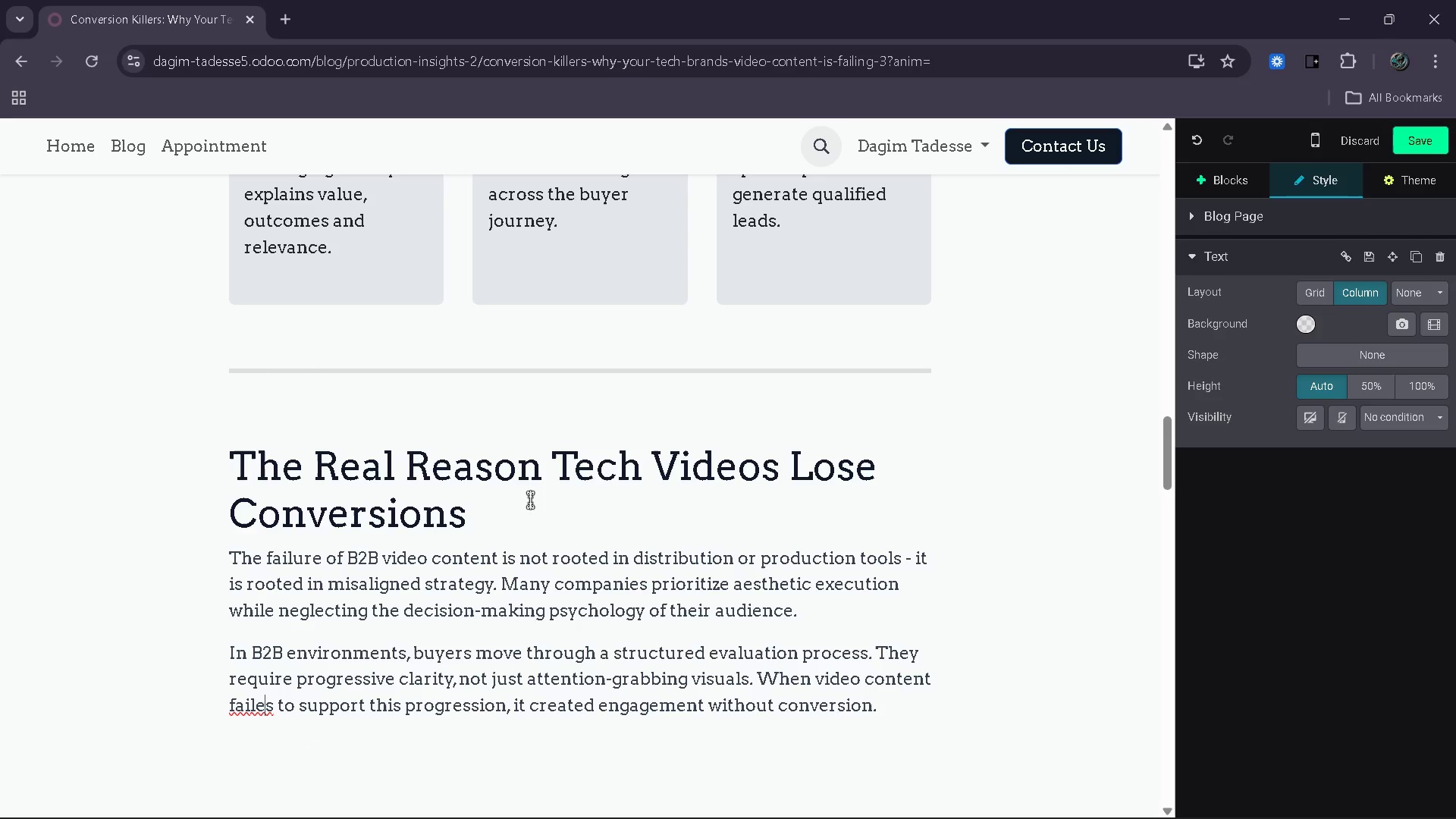 
key(ArrowLeft)
 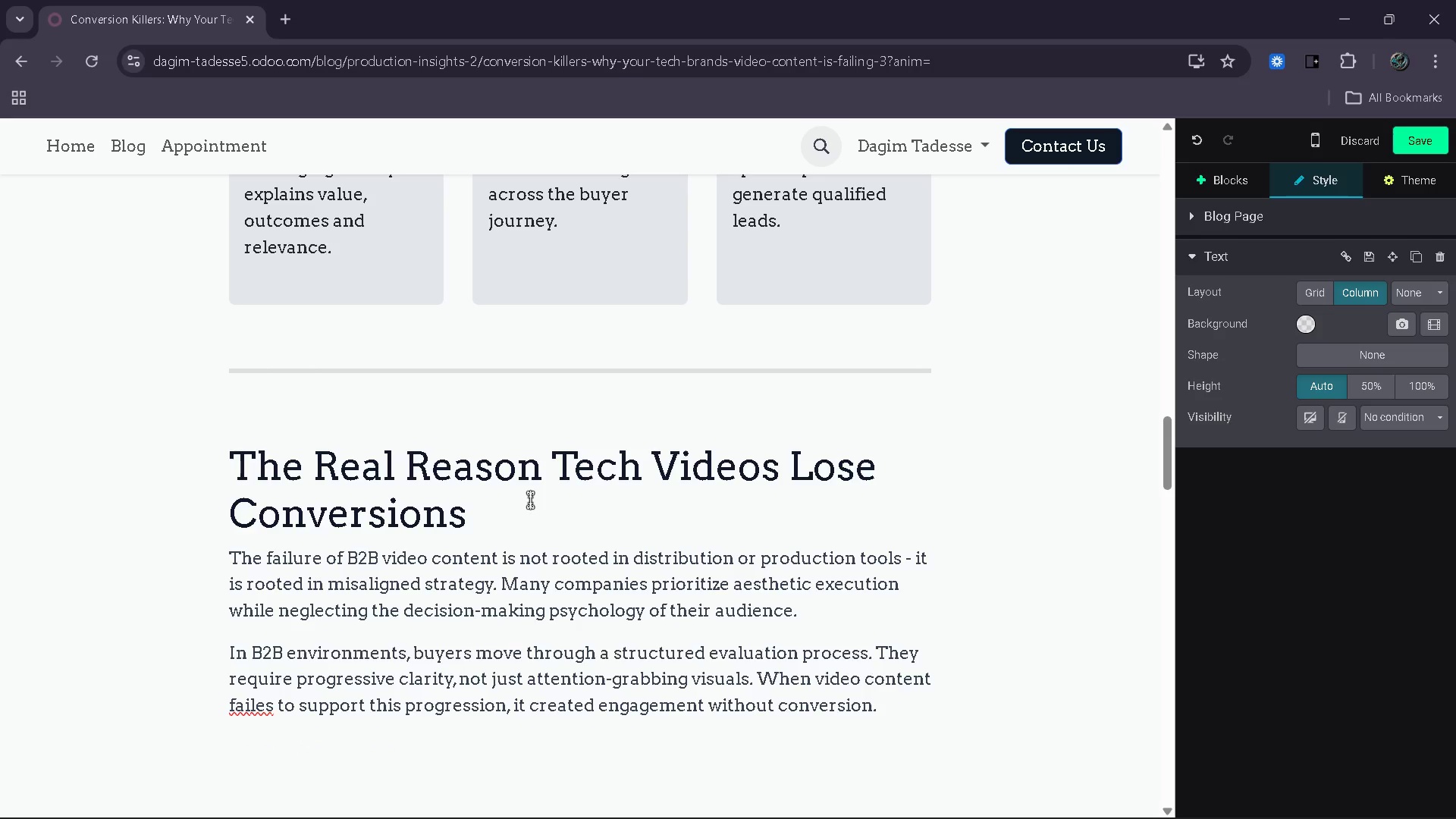 
key(Backspace)
 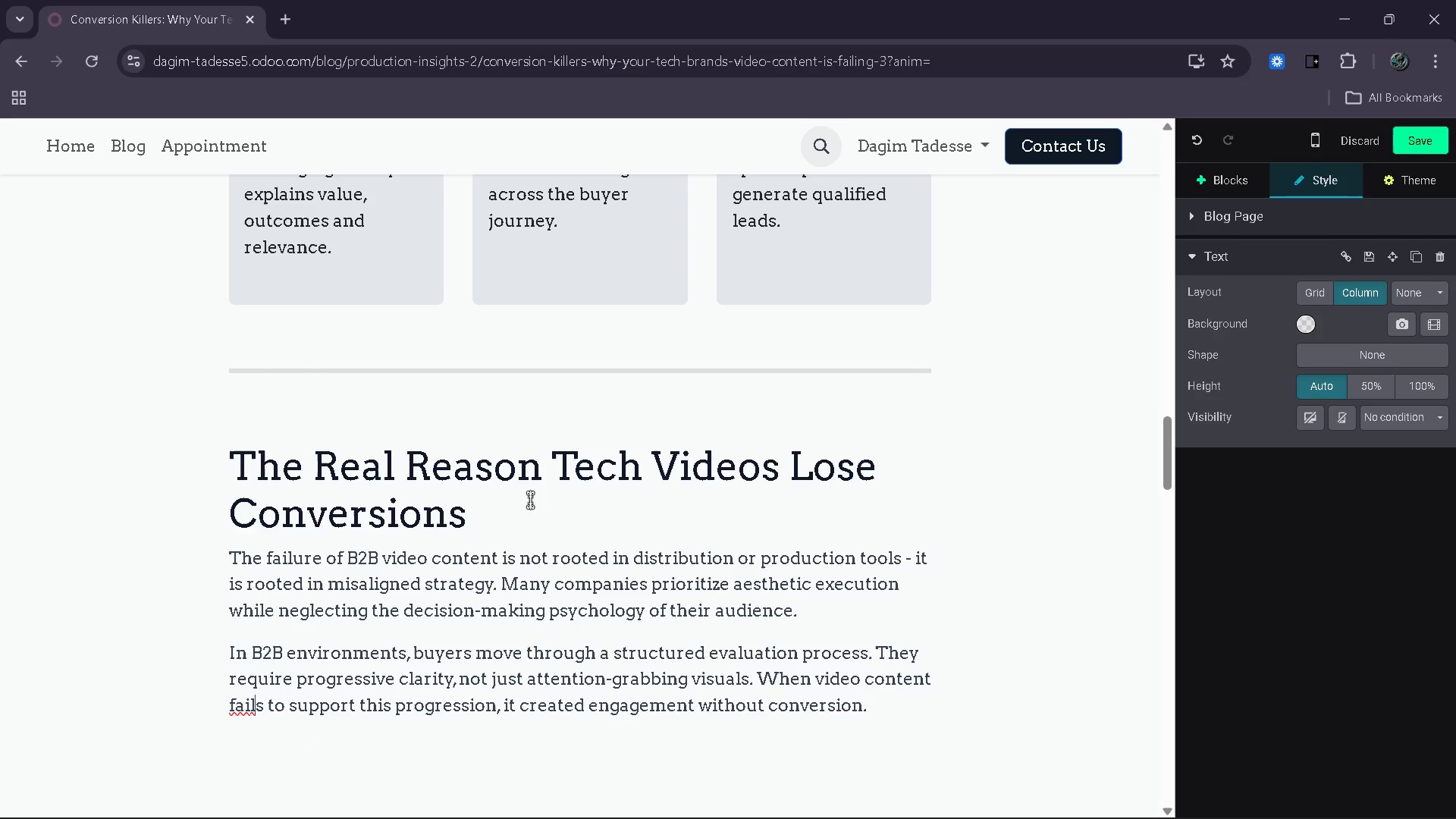 
key(ArrowDown)
 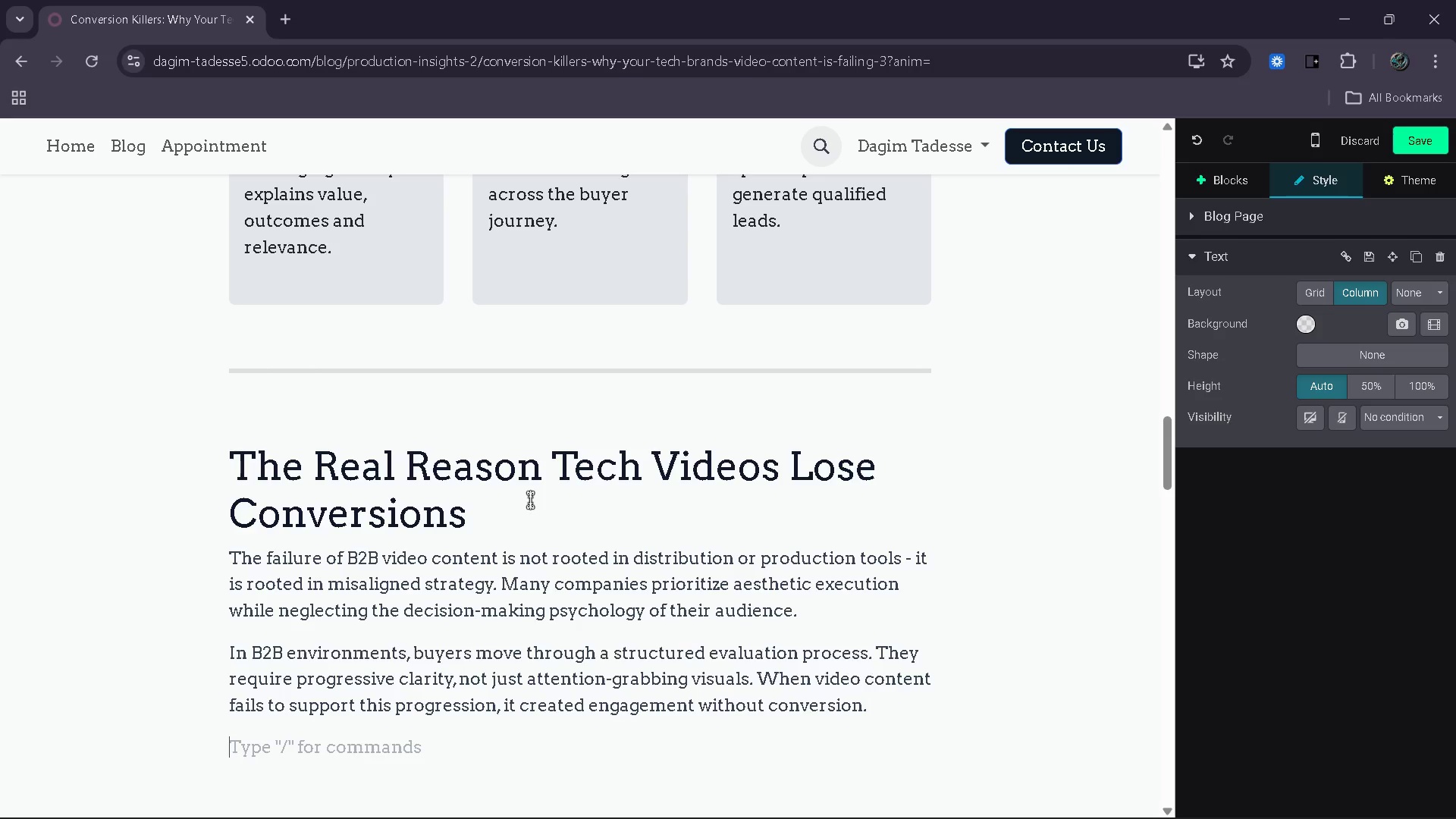 
type(The audit data reinforces this pattern )
key(Backspace)
type(. Companies experience)
key(Backspace)
key(Backspace)
type(cing high bounce rates often relty)
key(Backspace)
key(Backspace)
type(y)
 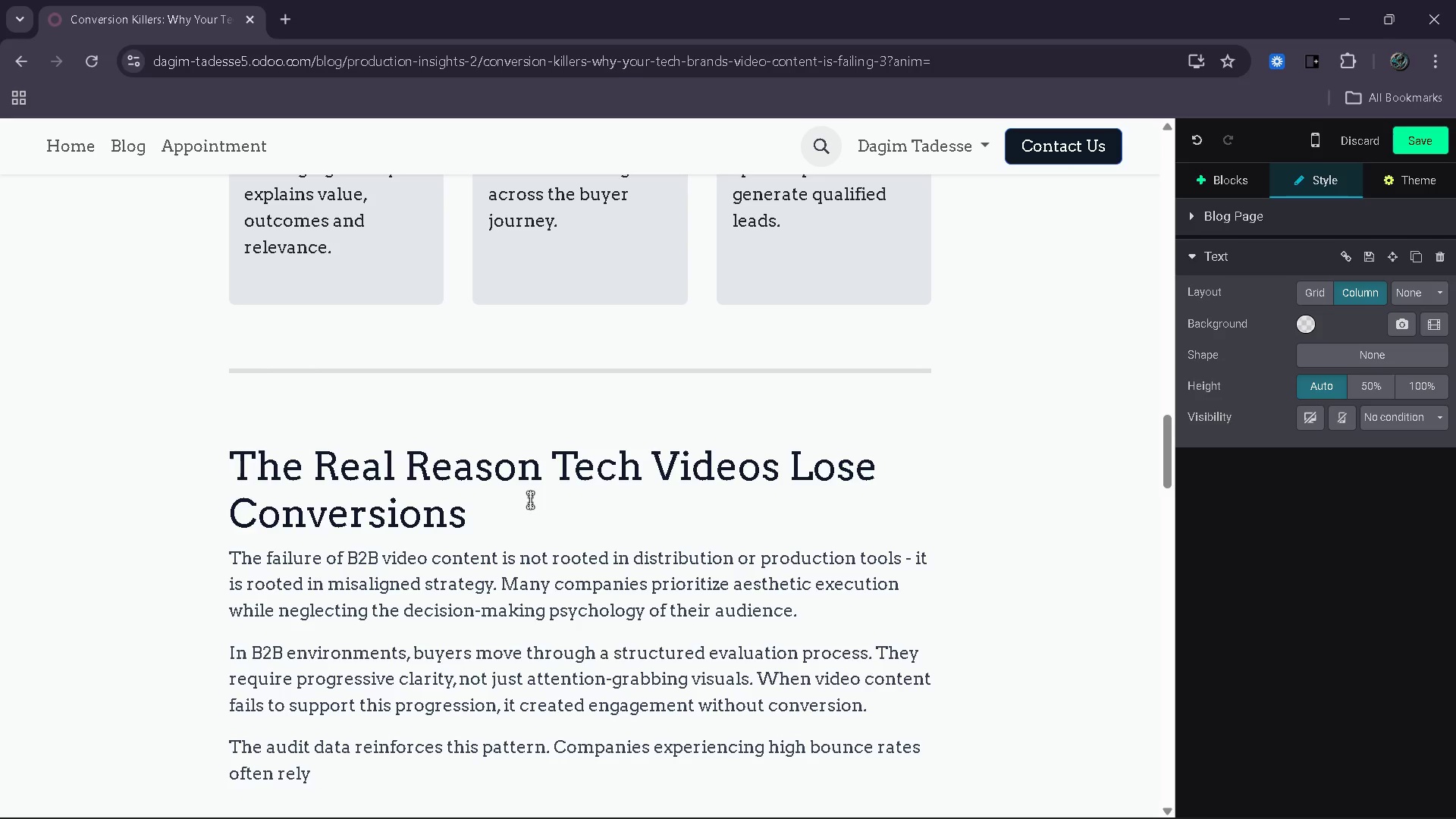 
type( on disconnected video asset)
 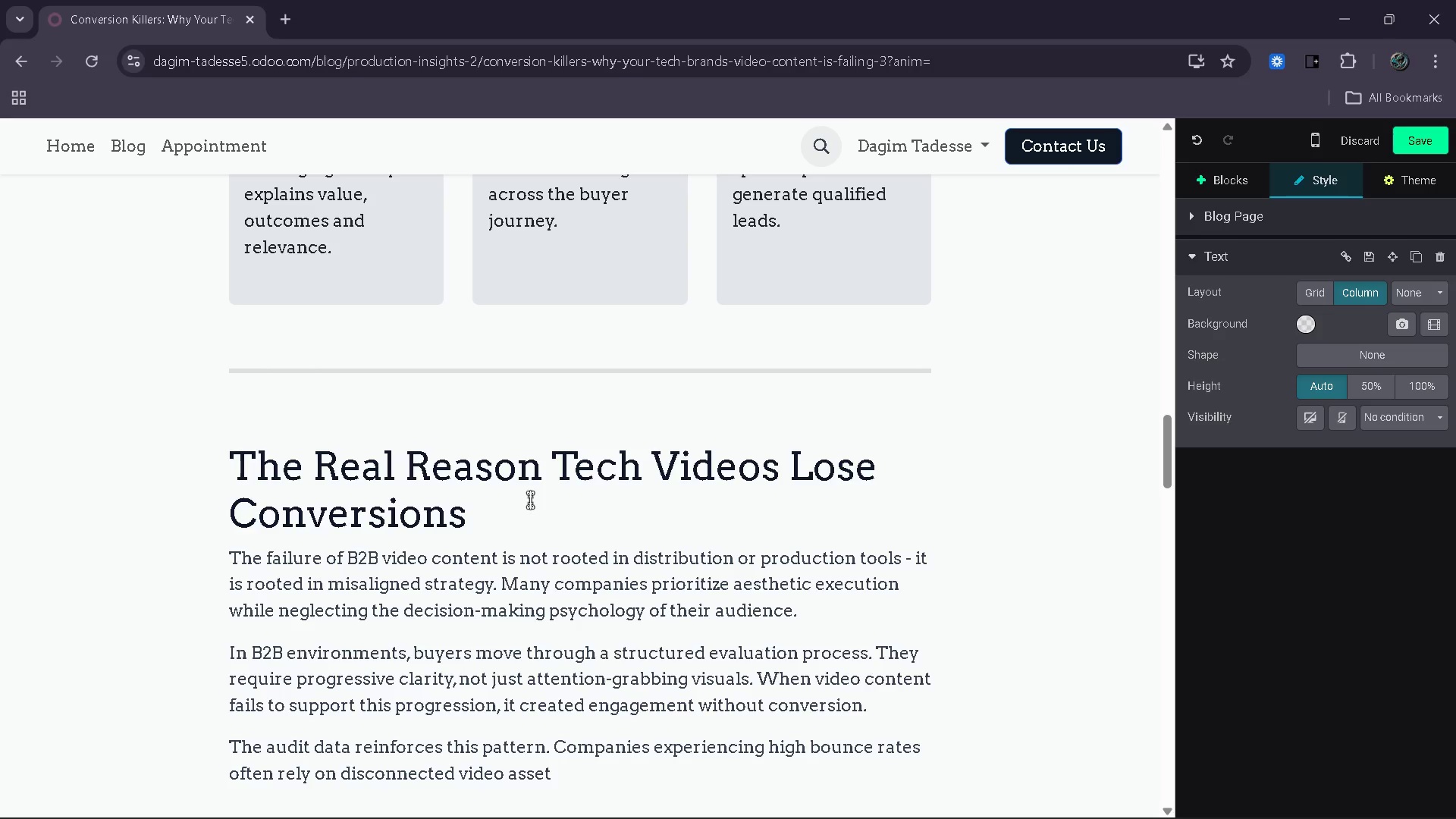 
scroll: coordinate [529, 498], scroll_direction: down, amount: 3.0
 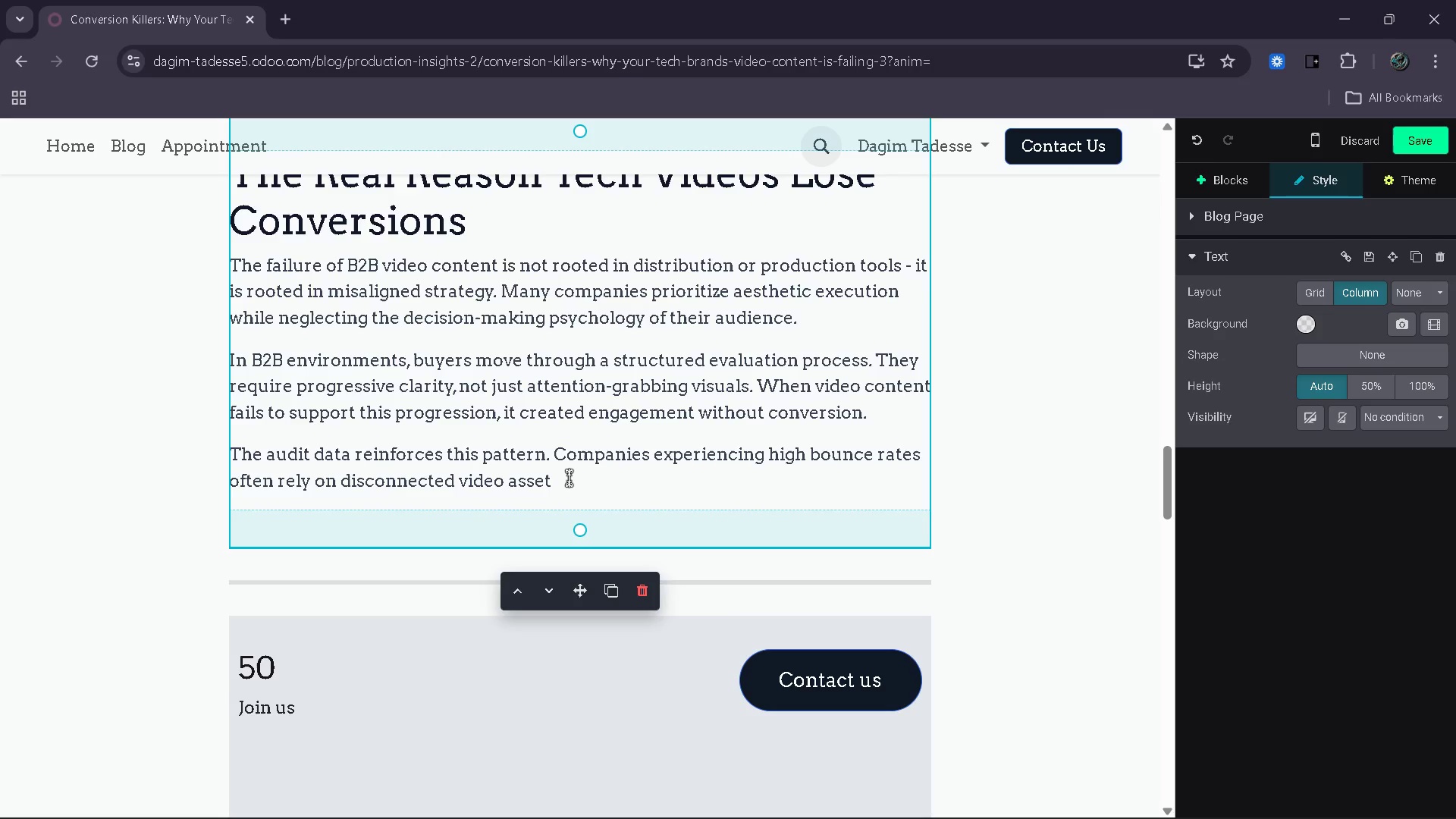 
wait(7.44)
 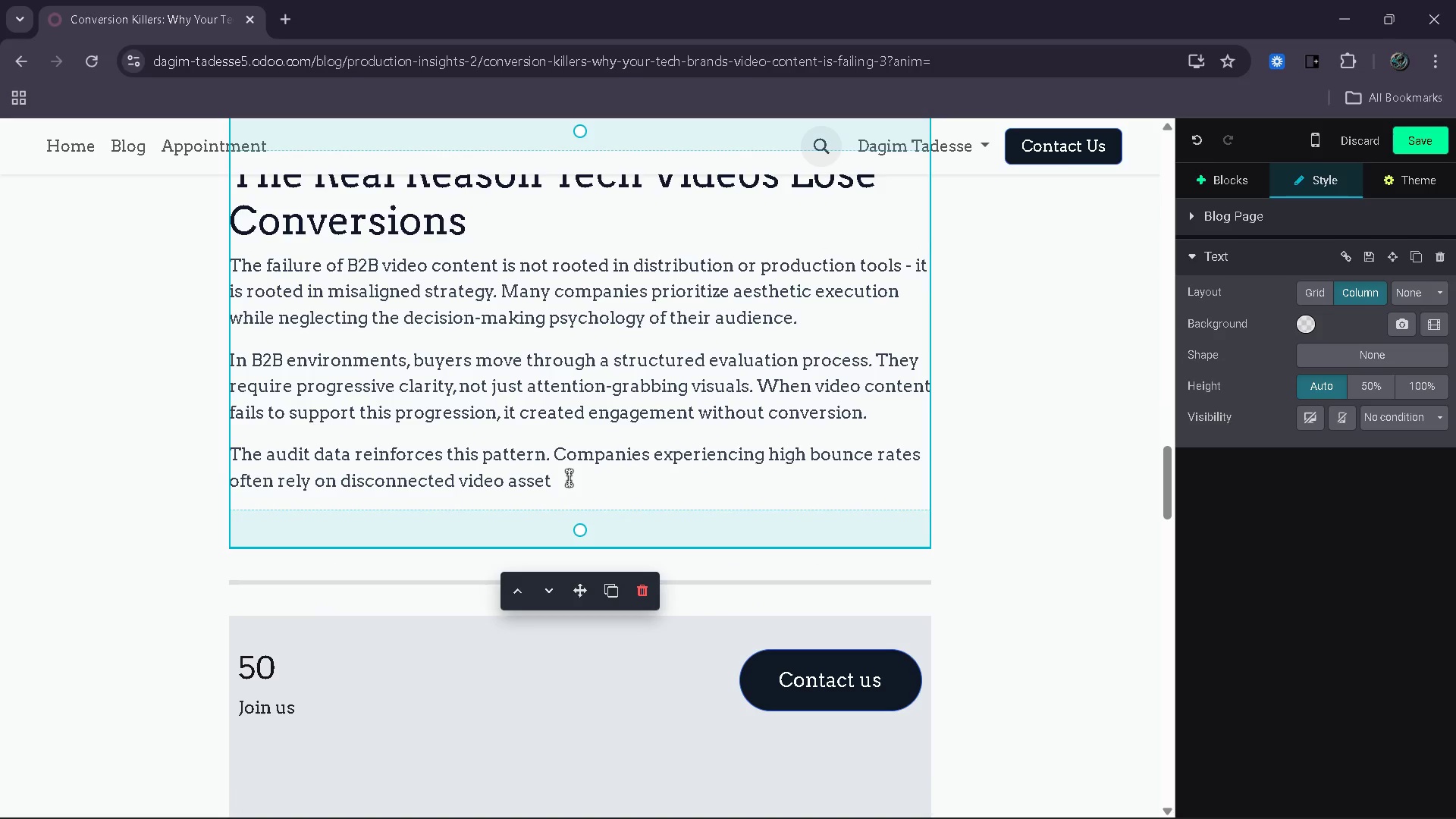 
key(Space)
 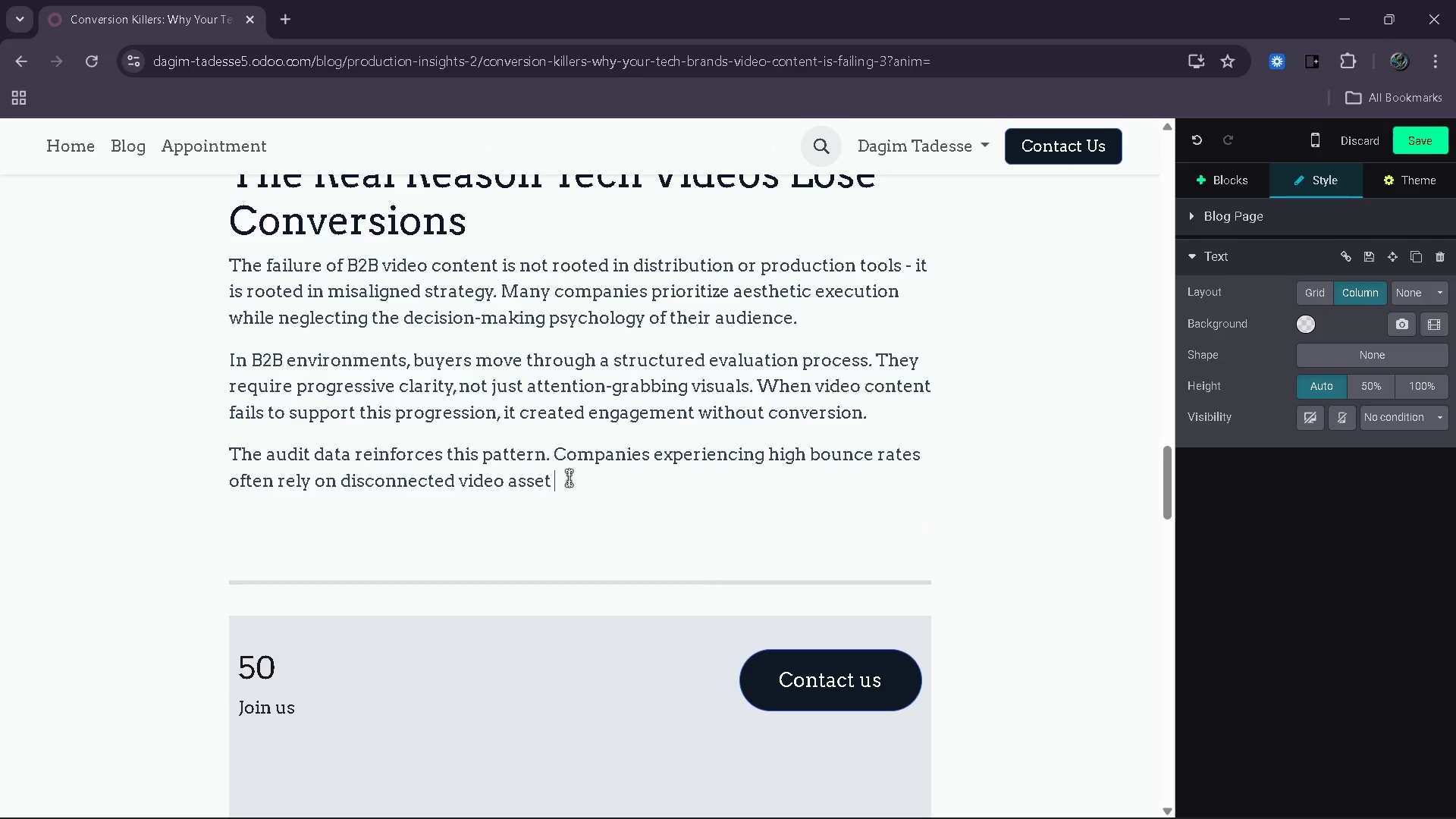 
key(Space)
 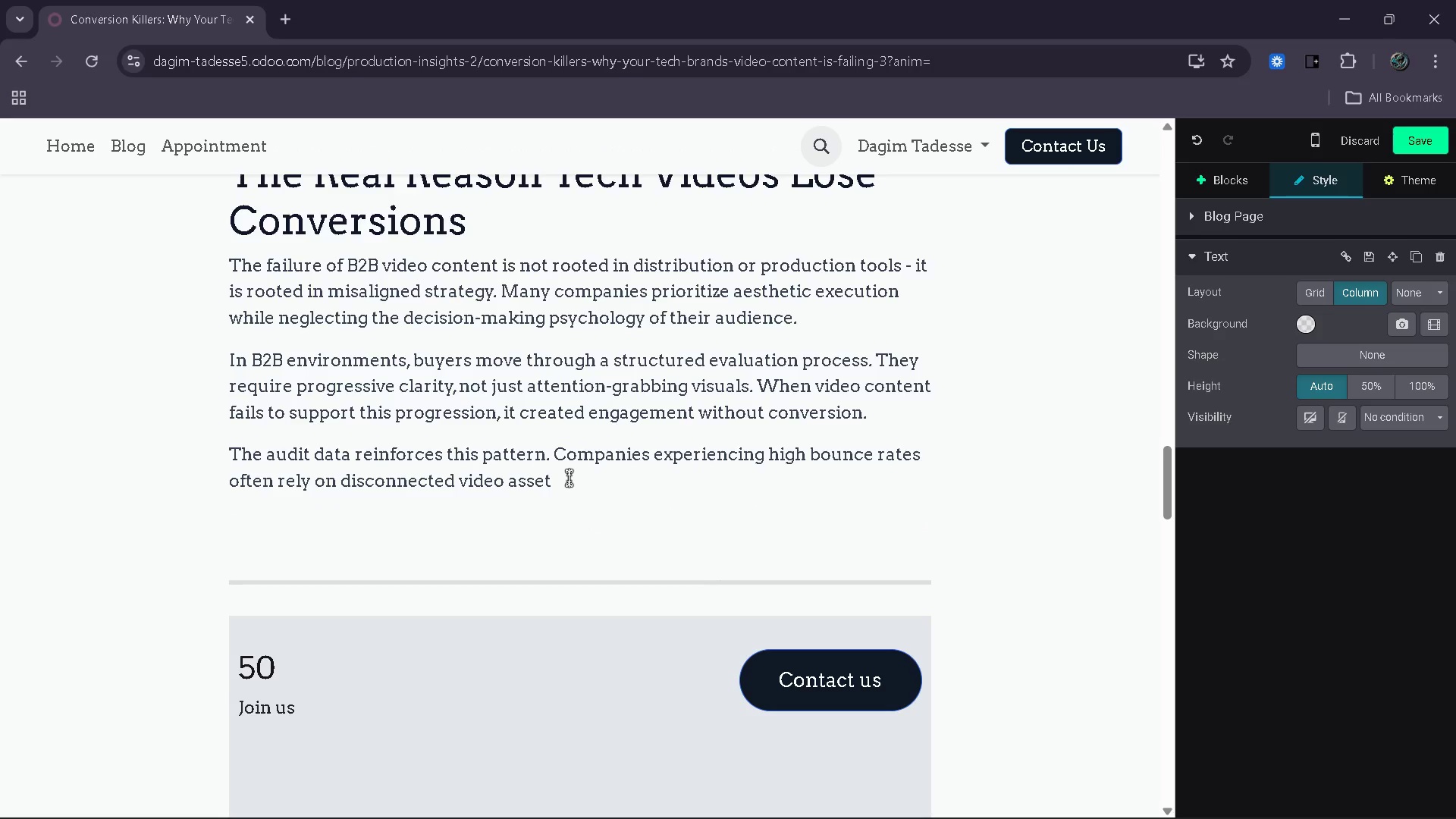 
key(Backspace)
 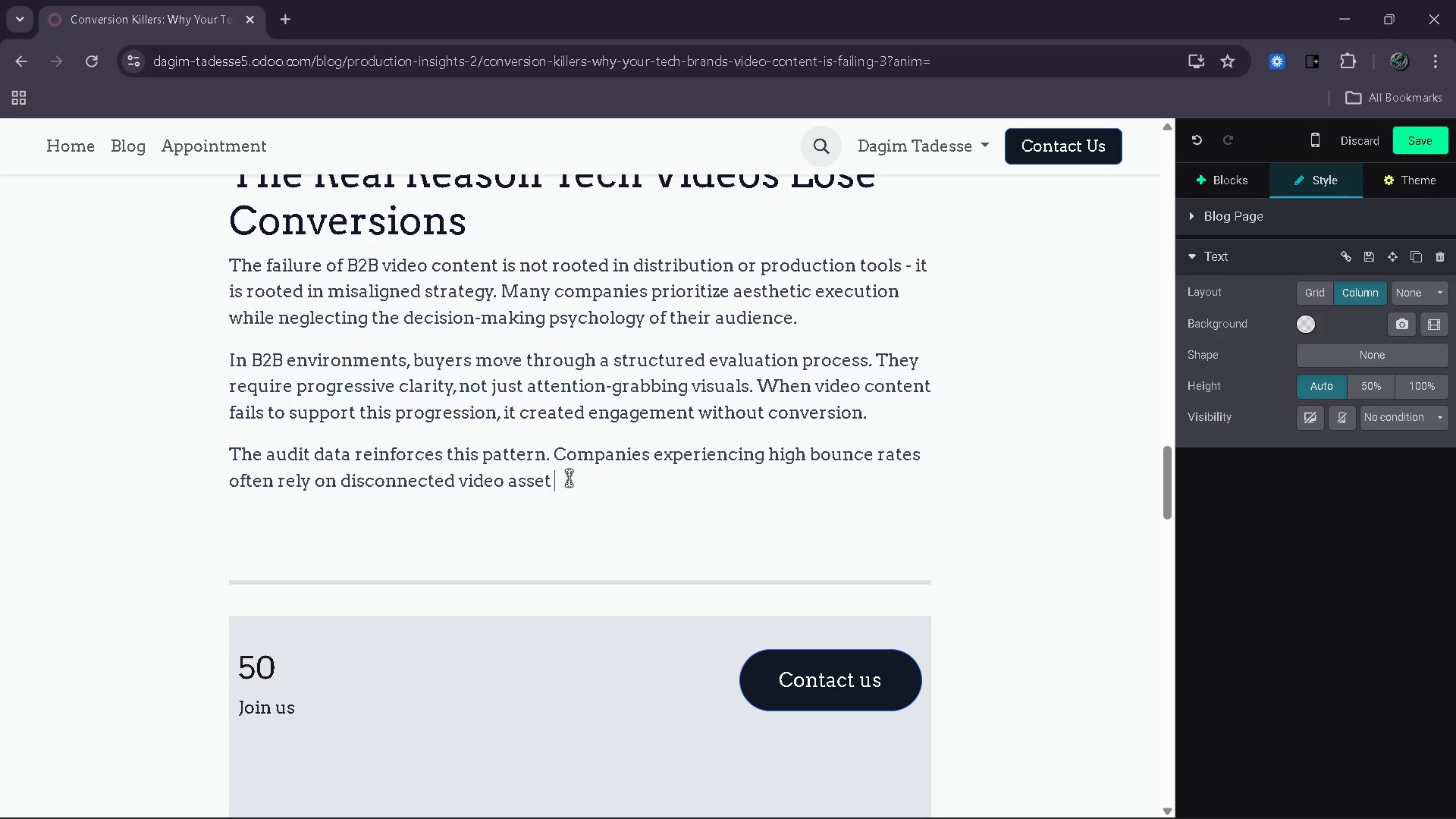 
wait(26.12)
 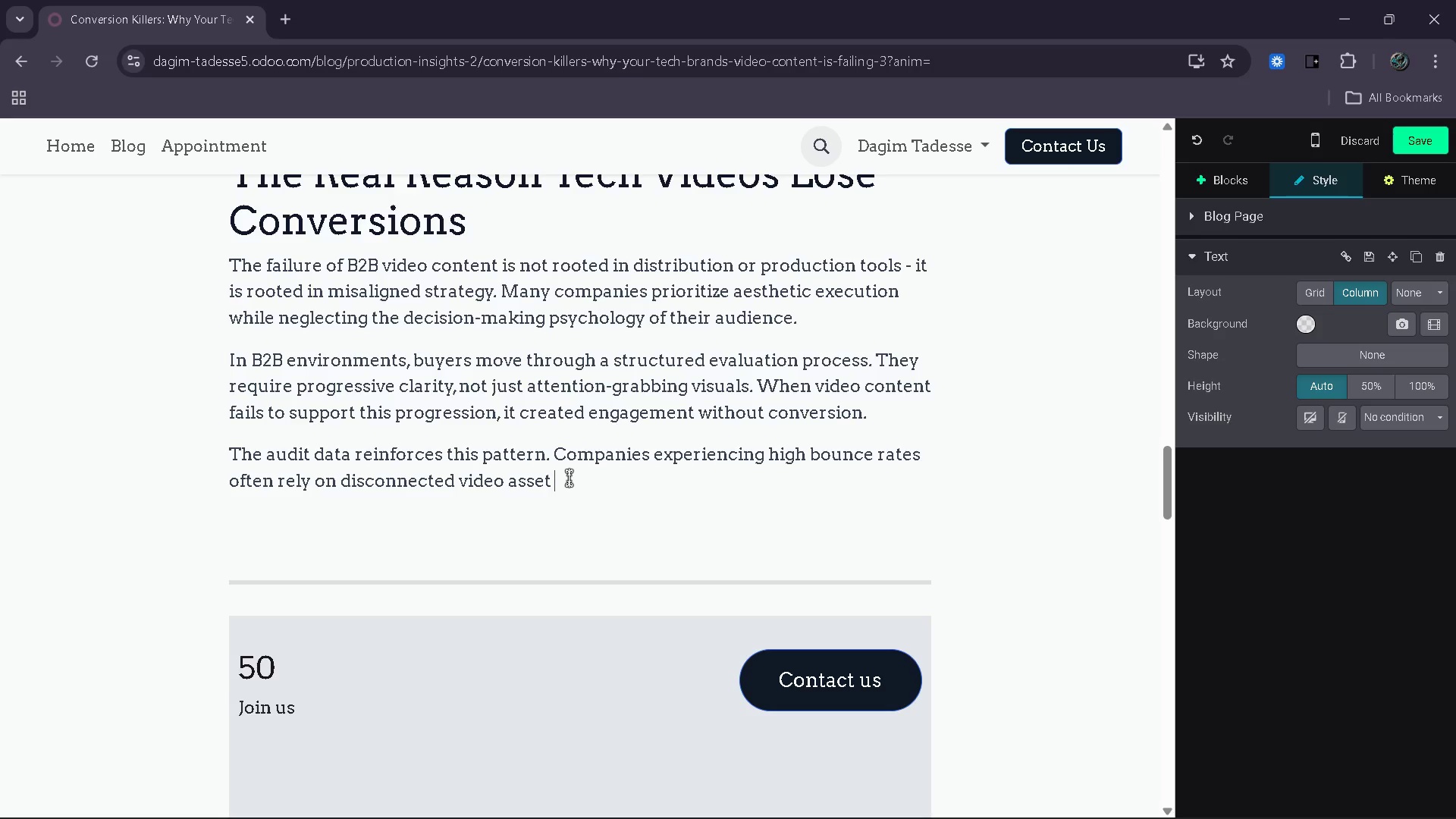 
type(without)
 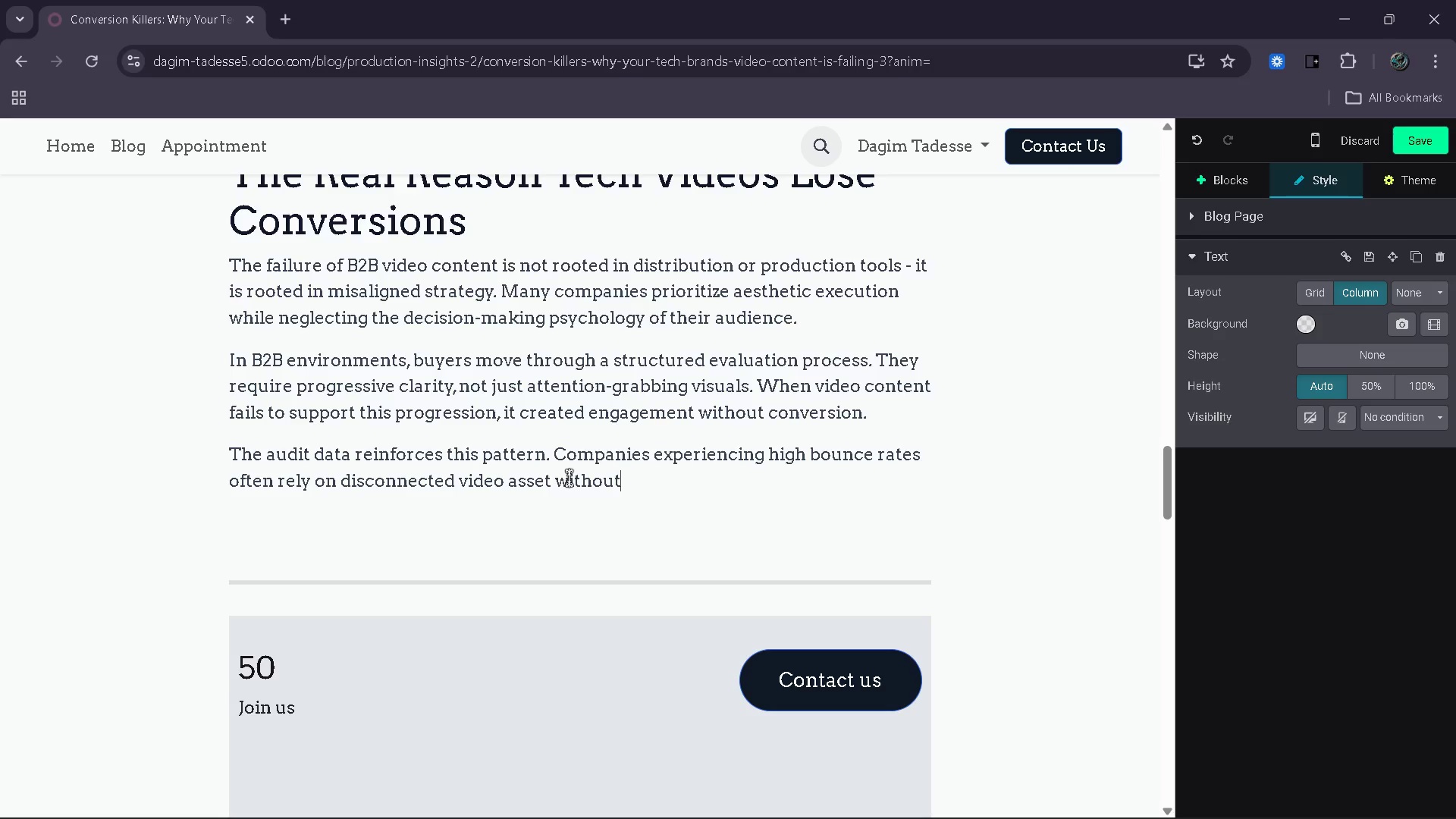 
wait(19.94)
 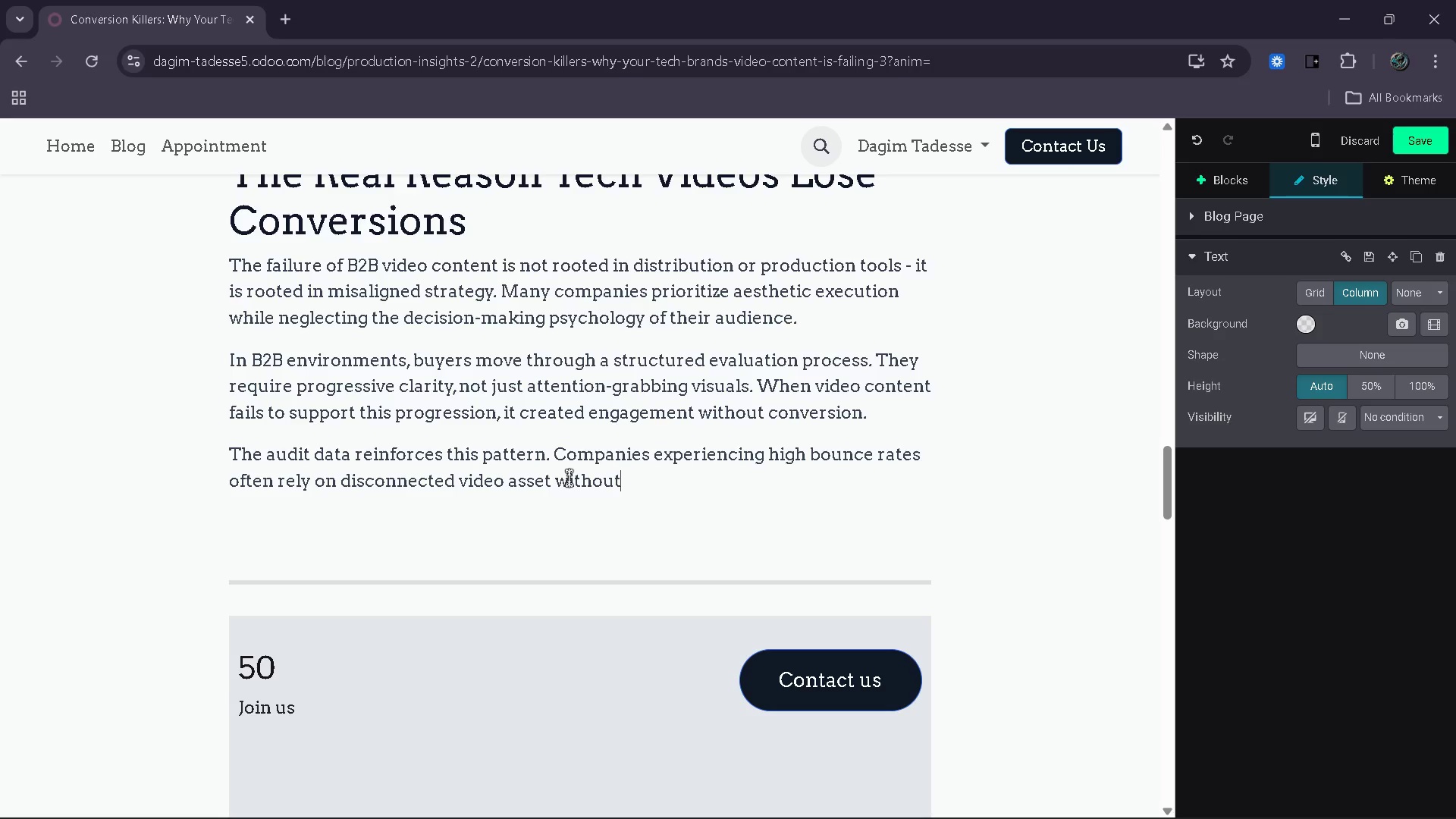 
type( consistent narrative direction or v)
key(Backspace)
type(clear value progression.)
 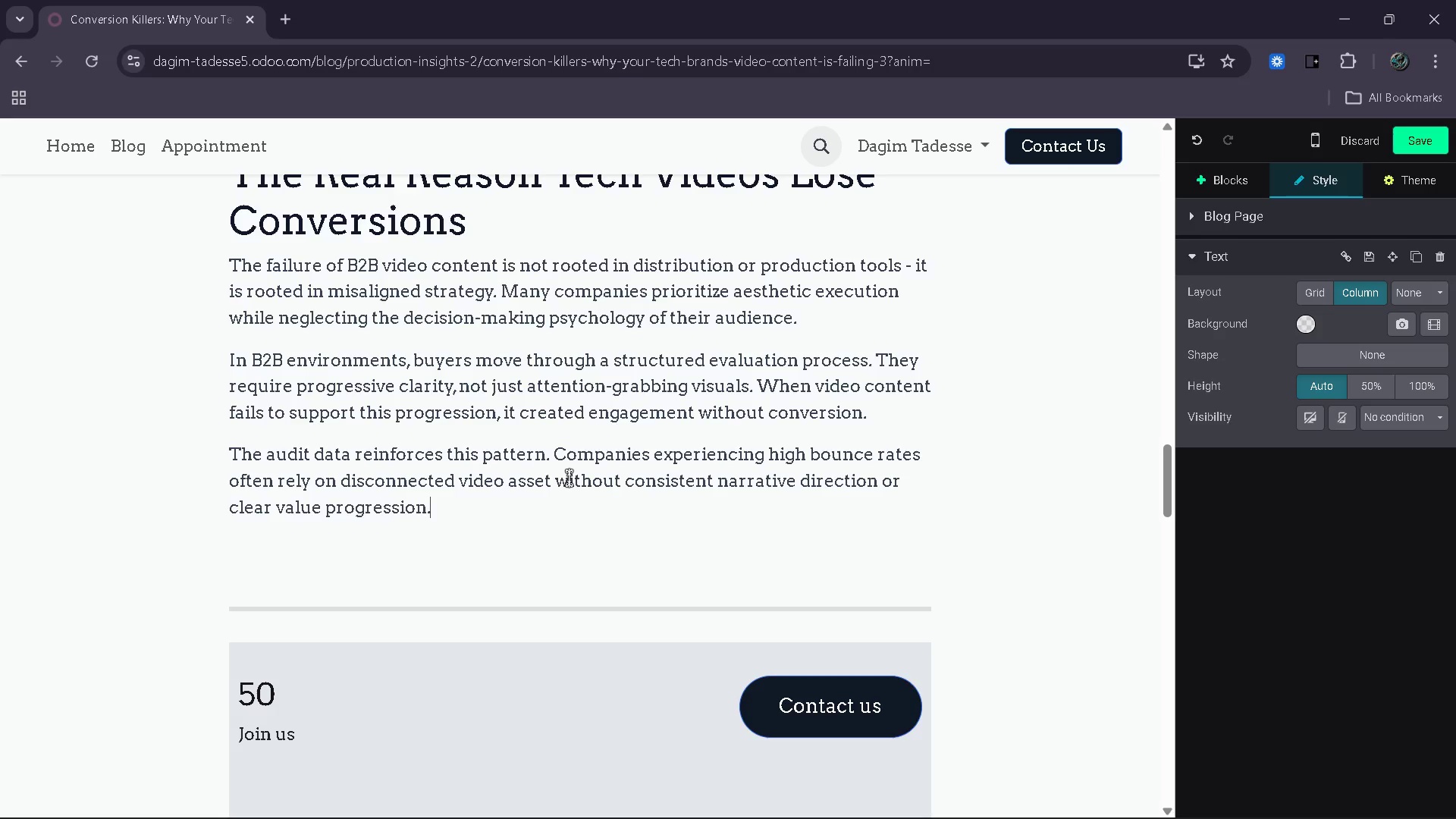 
key(Enter)
 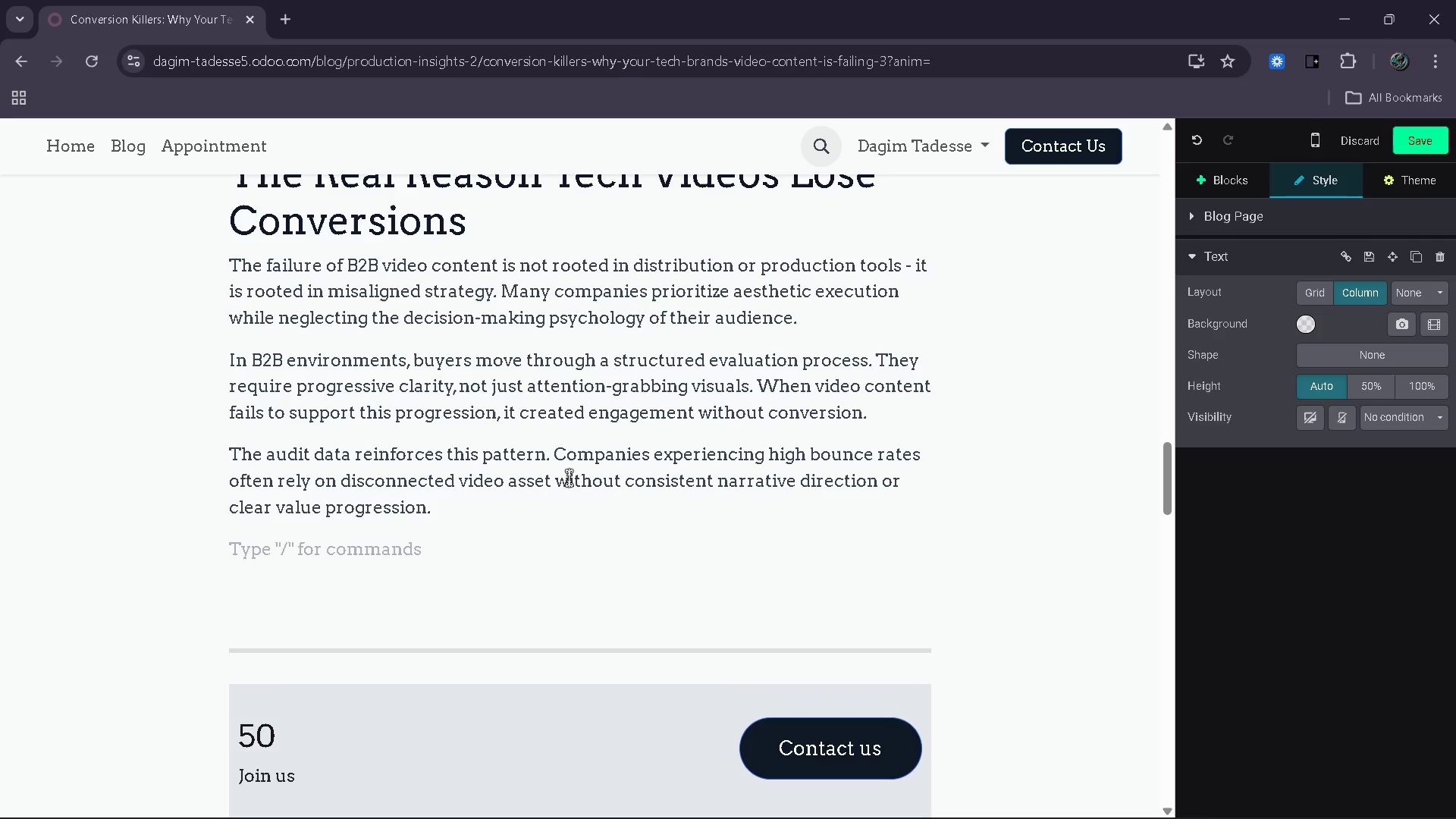 
type(In contrast, brands thta)
key(Backspace)
key(Backspace)
type(at integrate strucutre)
key(Backspace)
key(Backspace)
key(Backspace)
key(Backspace)
 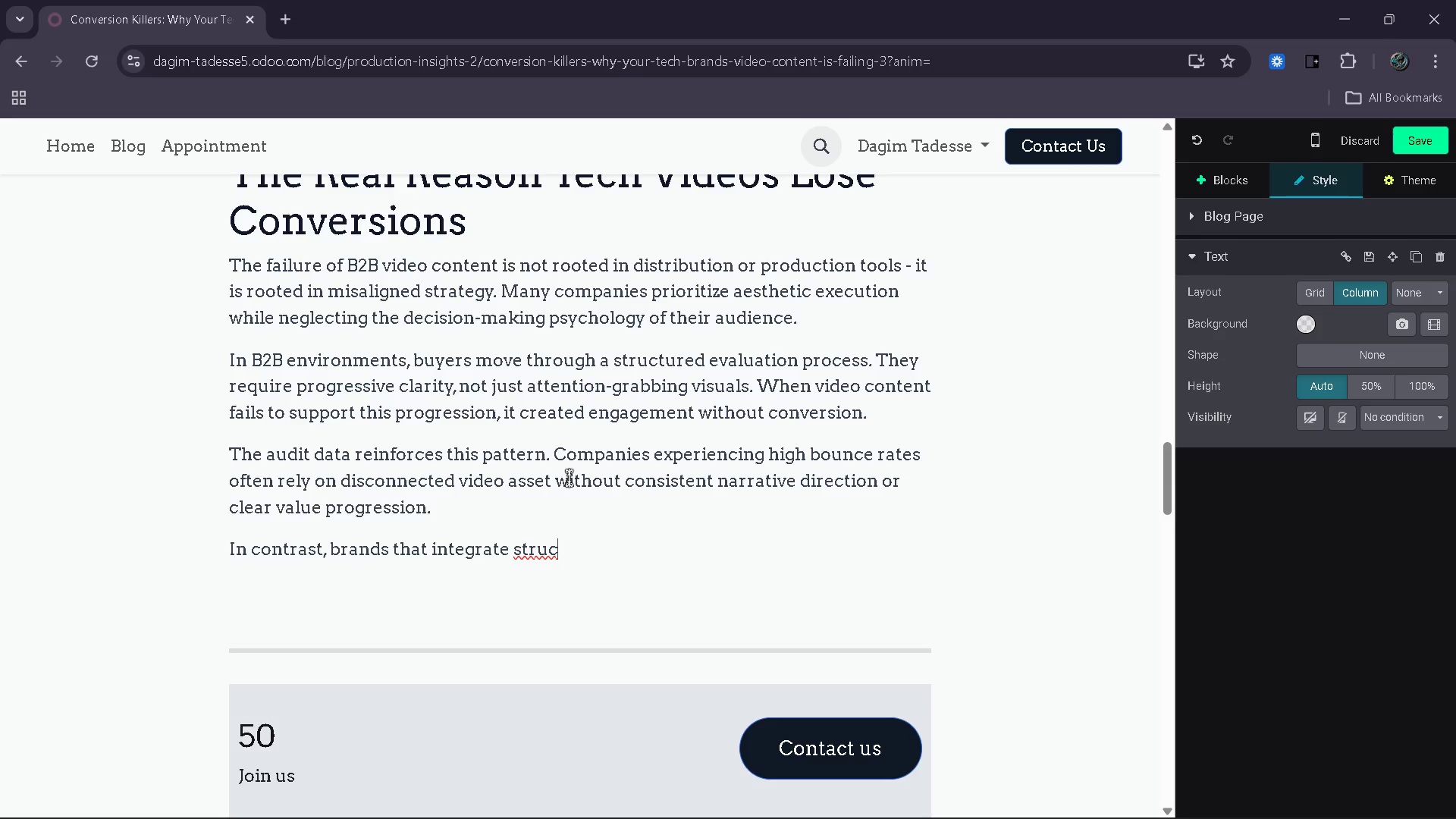 
type(tured storytelling frameworks into heir)
key(Backspace)
key(Backspace)
key(Backspace)
key(Backspace)
type(their video production process achieve stronger engagement consistency and imroved lead quality.)
 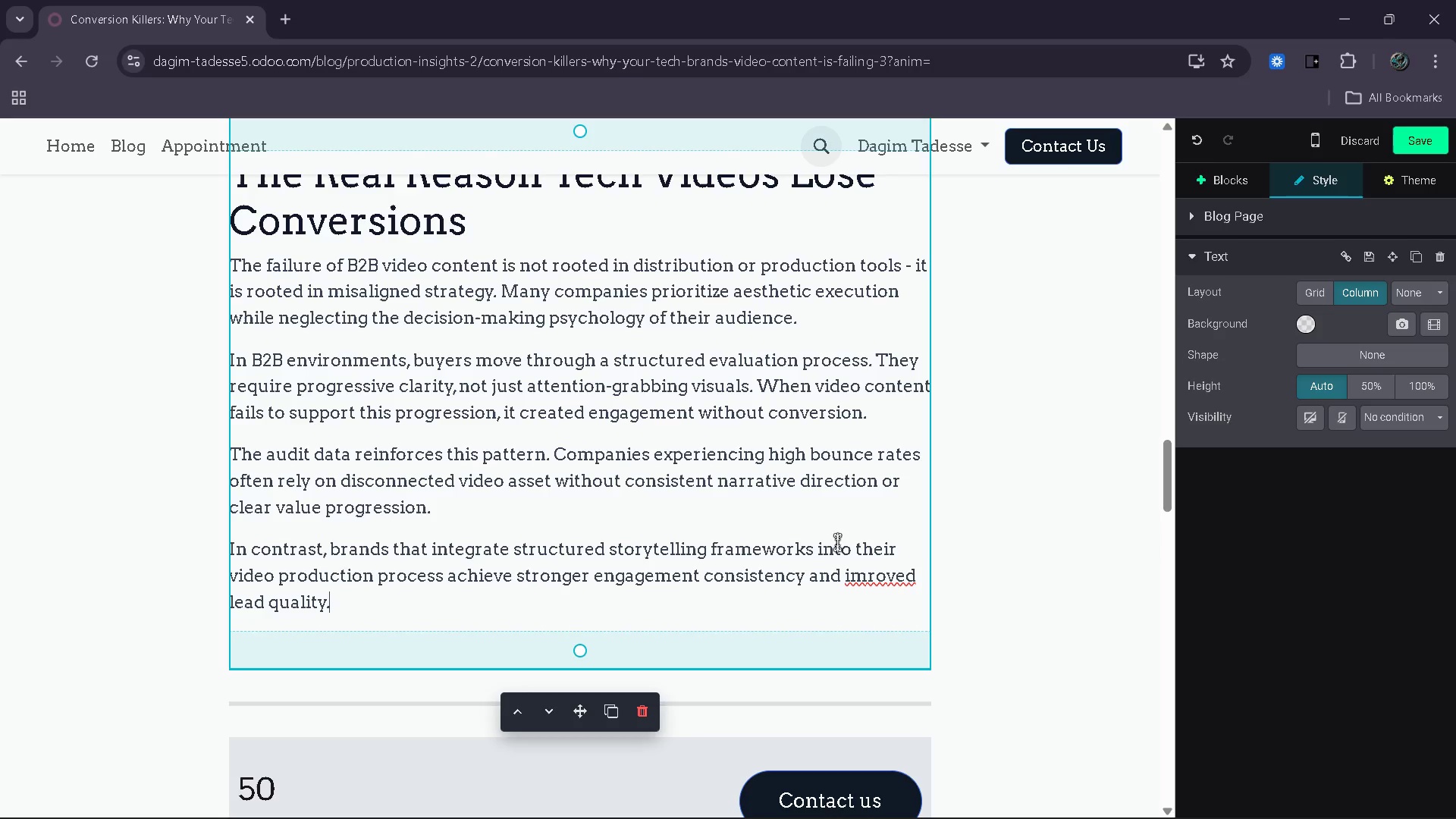 
left_click([864, 579])
 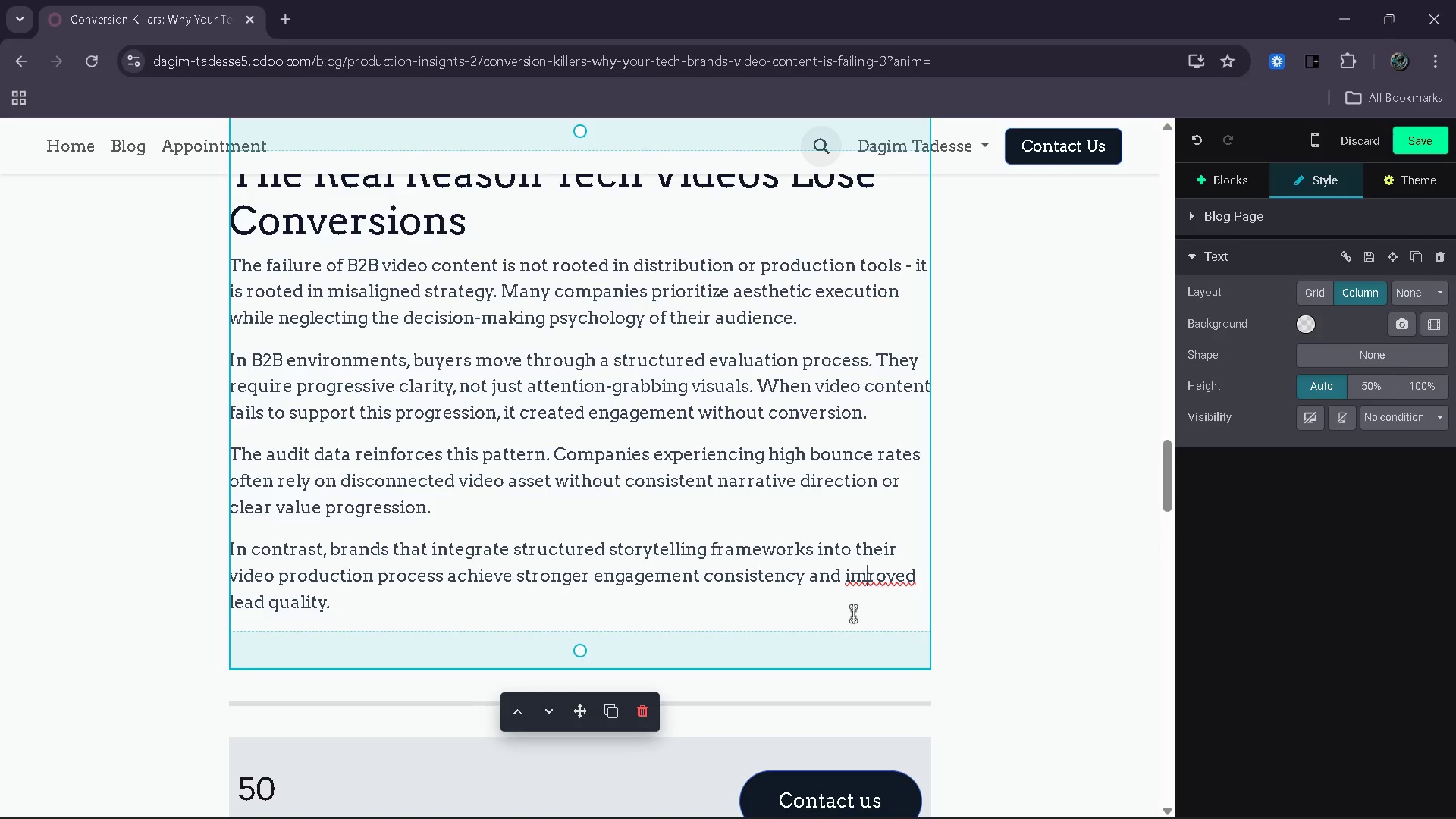 
key(P)
 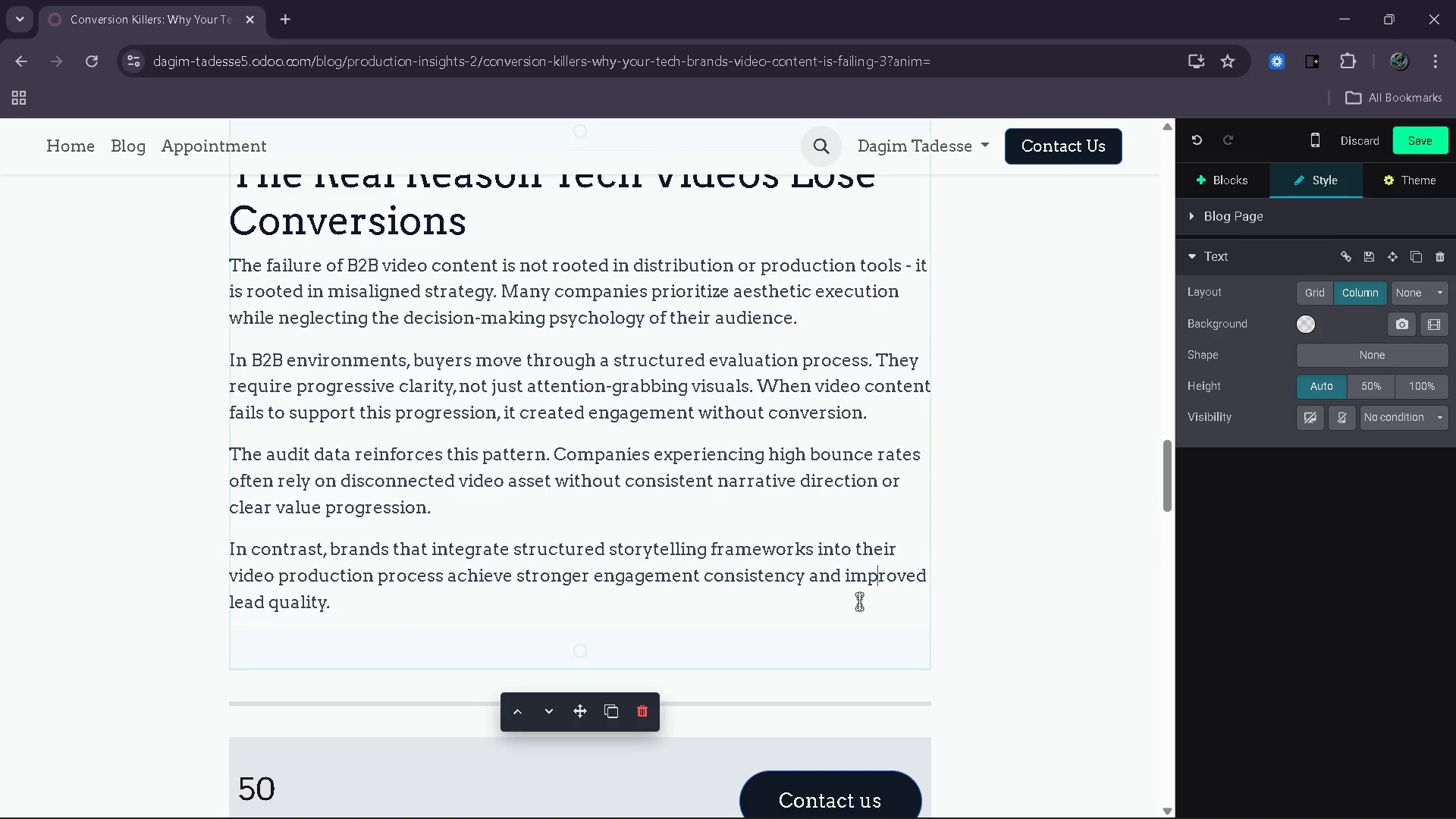 
left_click([859, 601])
 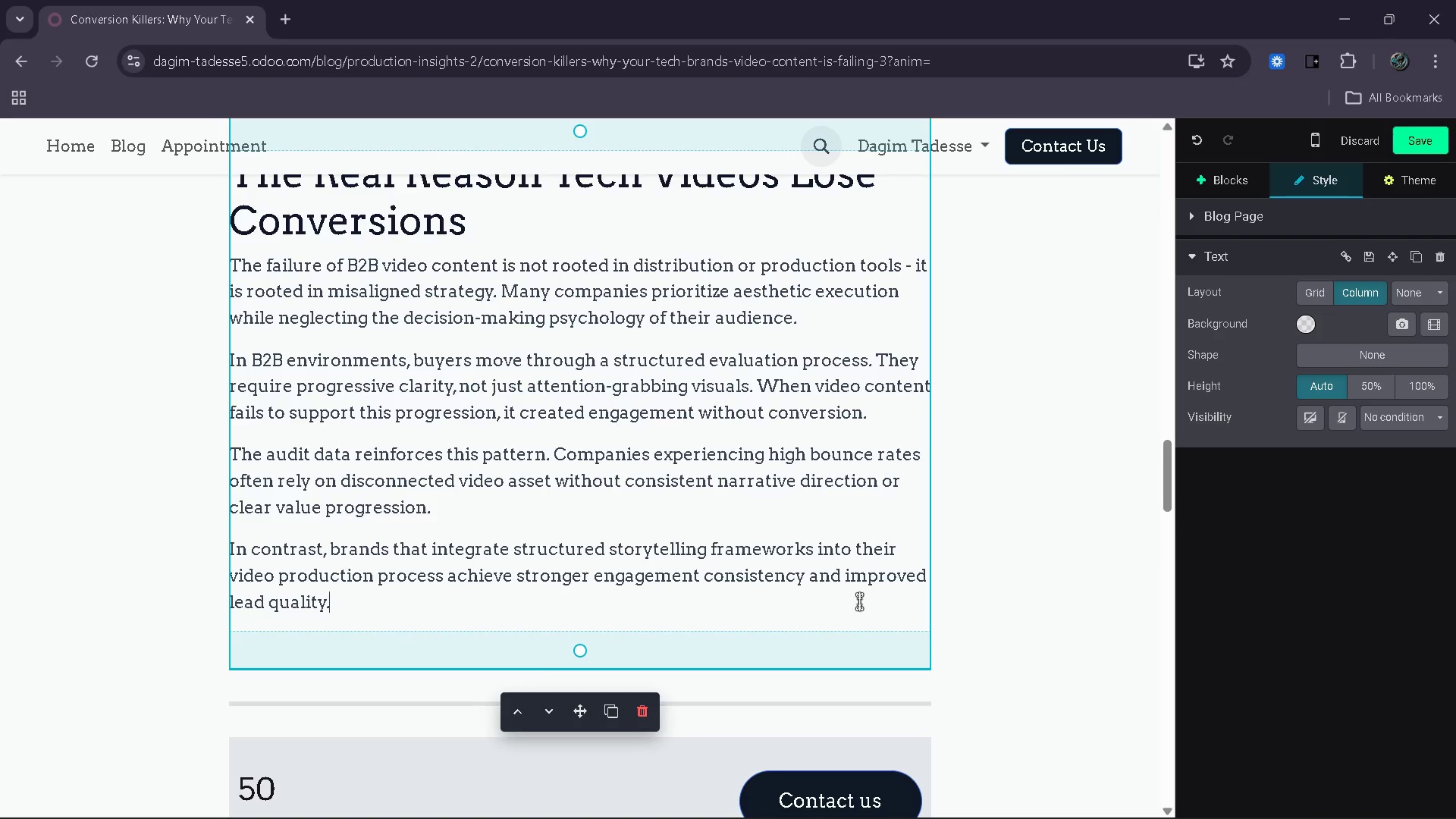 
key(Enter)
 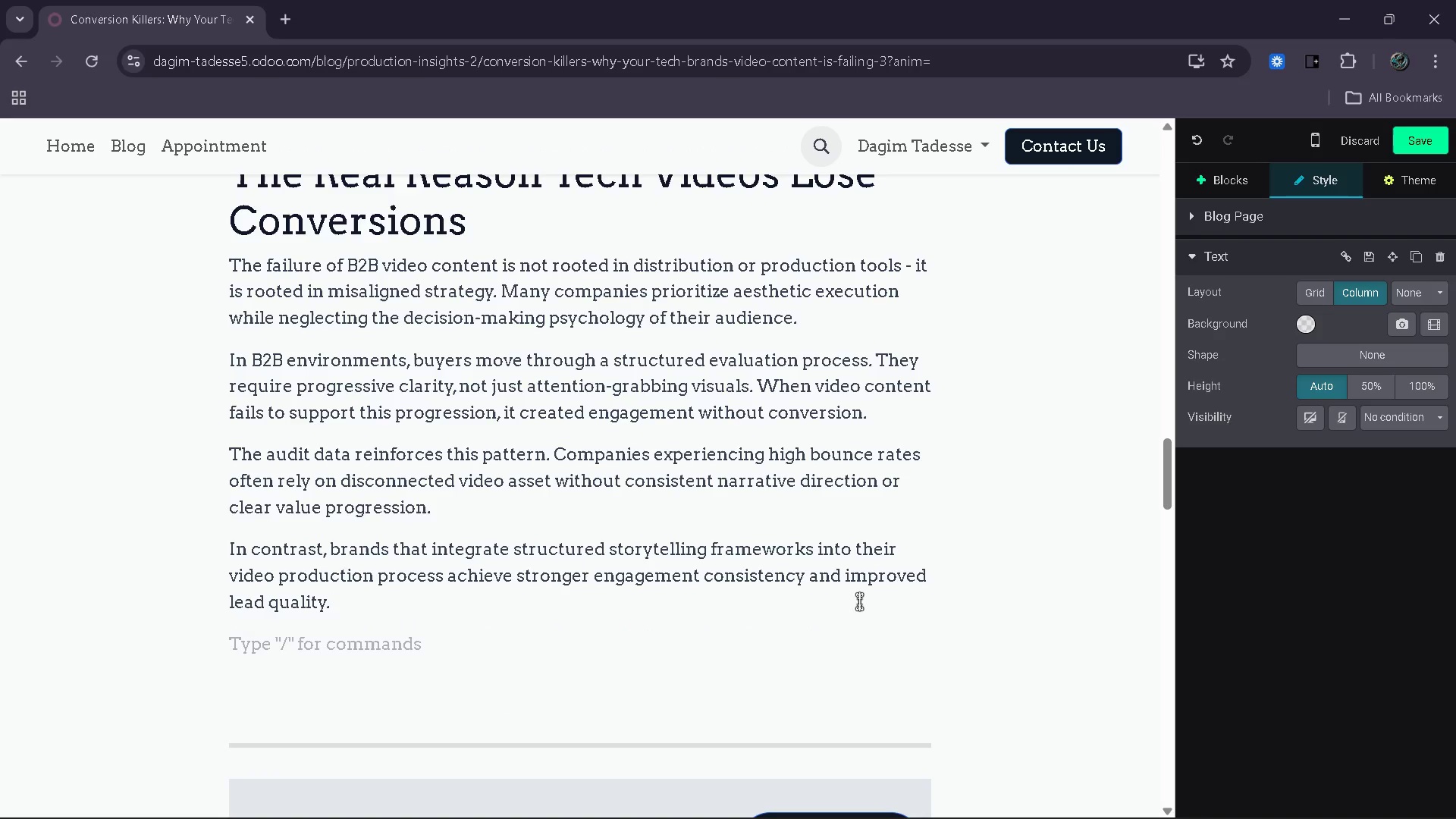 
type(This indicates a critical shift in strategy: video must functon)
 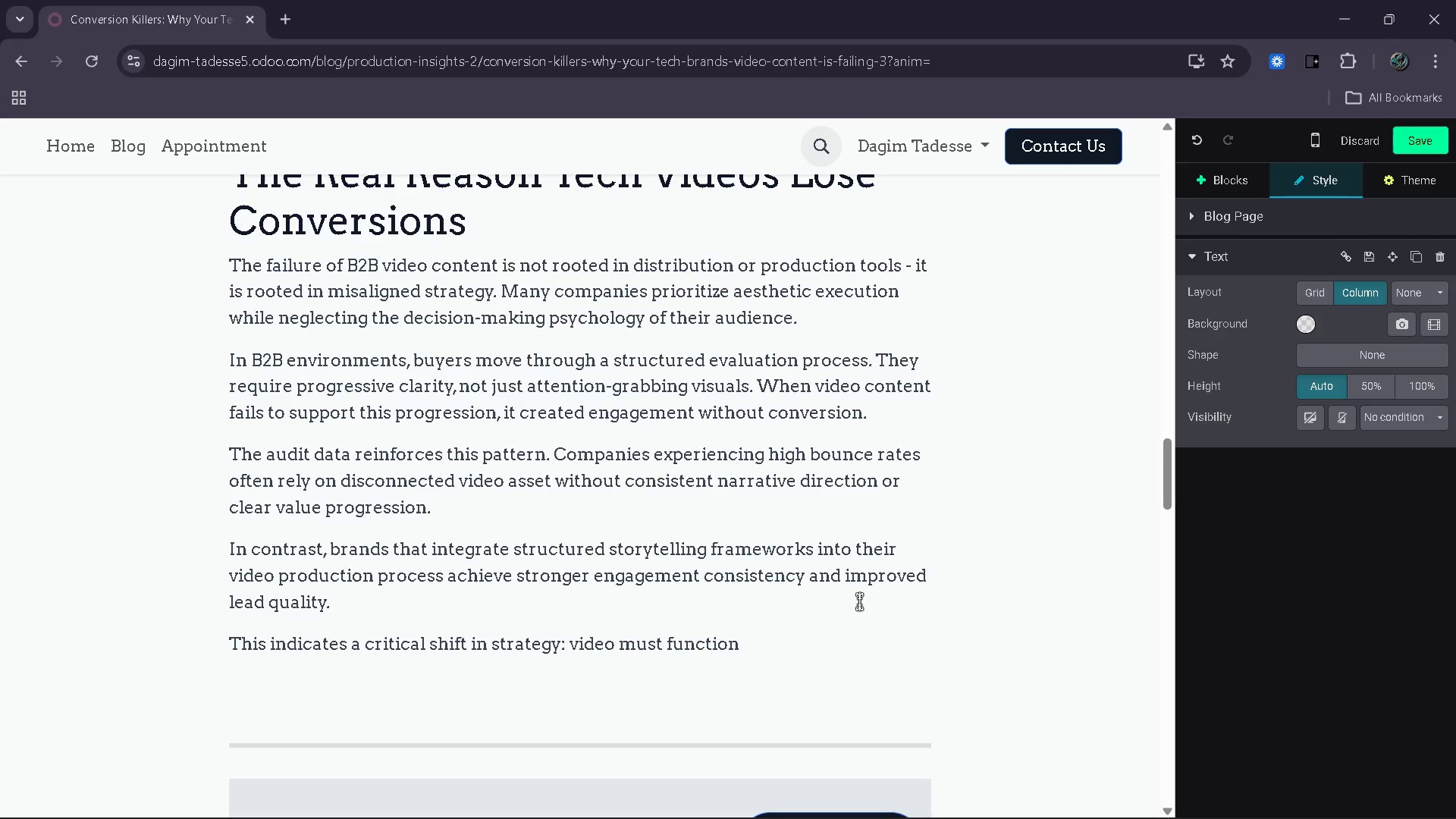 
type( as past)
key(Backspace)
type(r)
key(Backspace)
key(Backspace)
type(rt )
 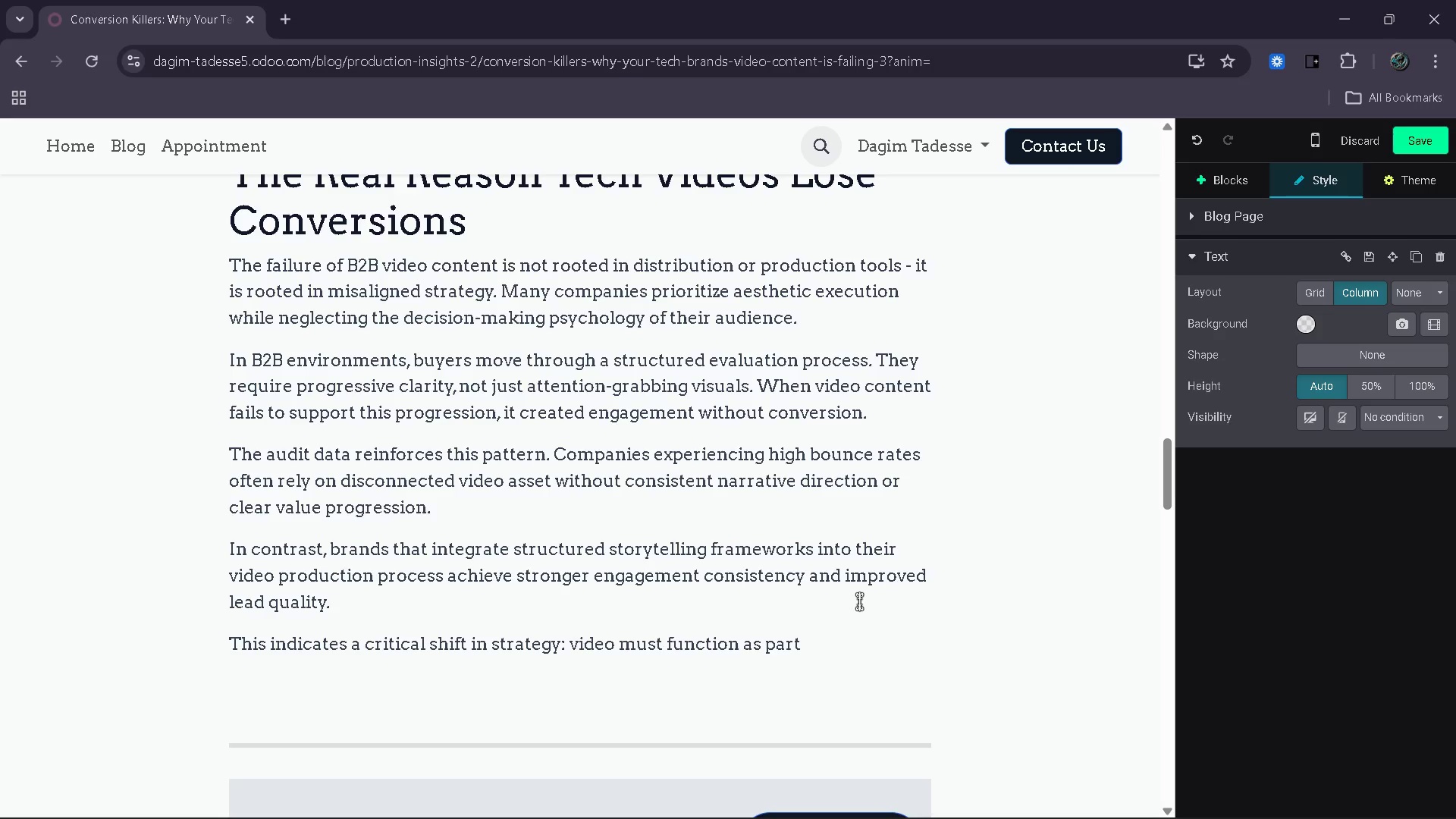 
wait(8.67)
 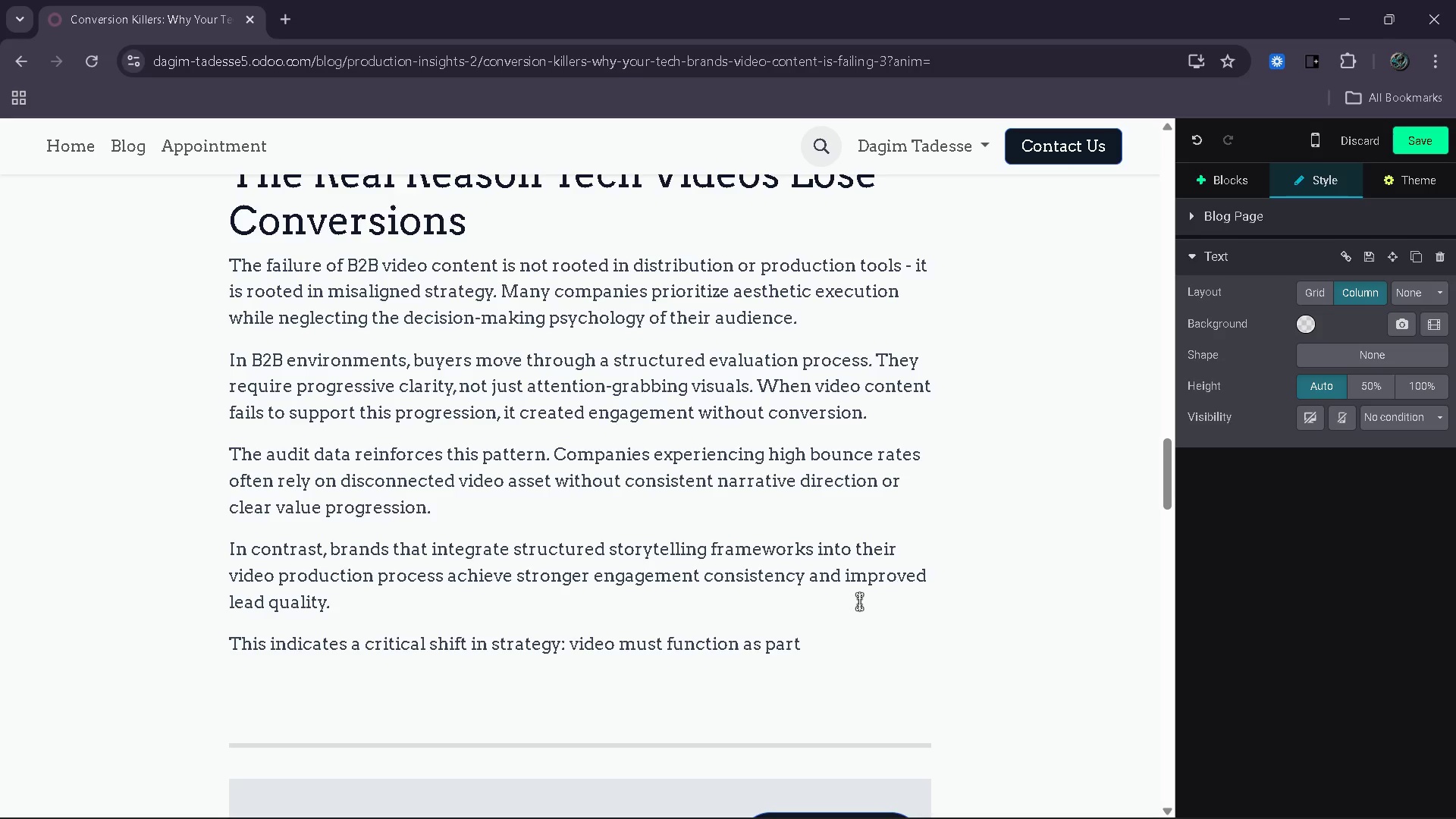 
type(of a broader authority says)
key(Backspace)
key(Backspace)
key(Backspace)
type(ystem rather than an isoa)
key(Backspace)
type(lat)
 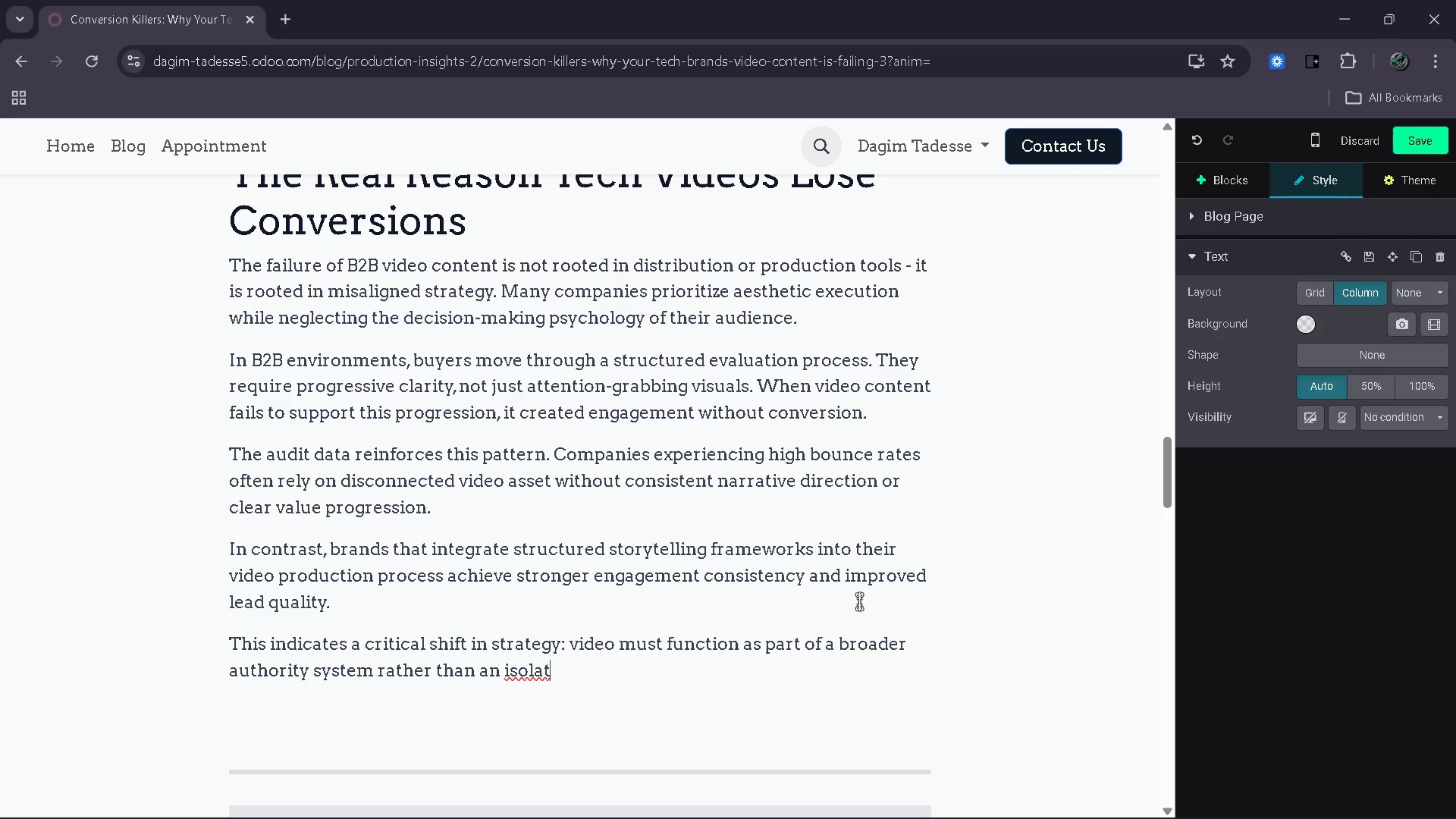 
type(ed marketing assets=)
 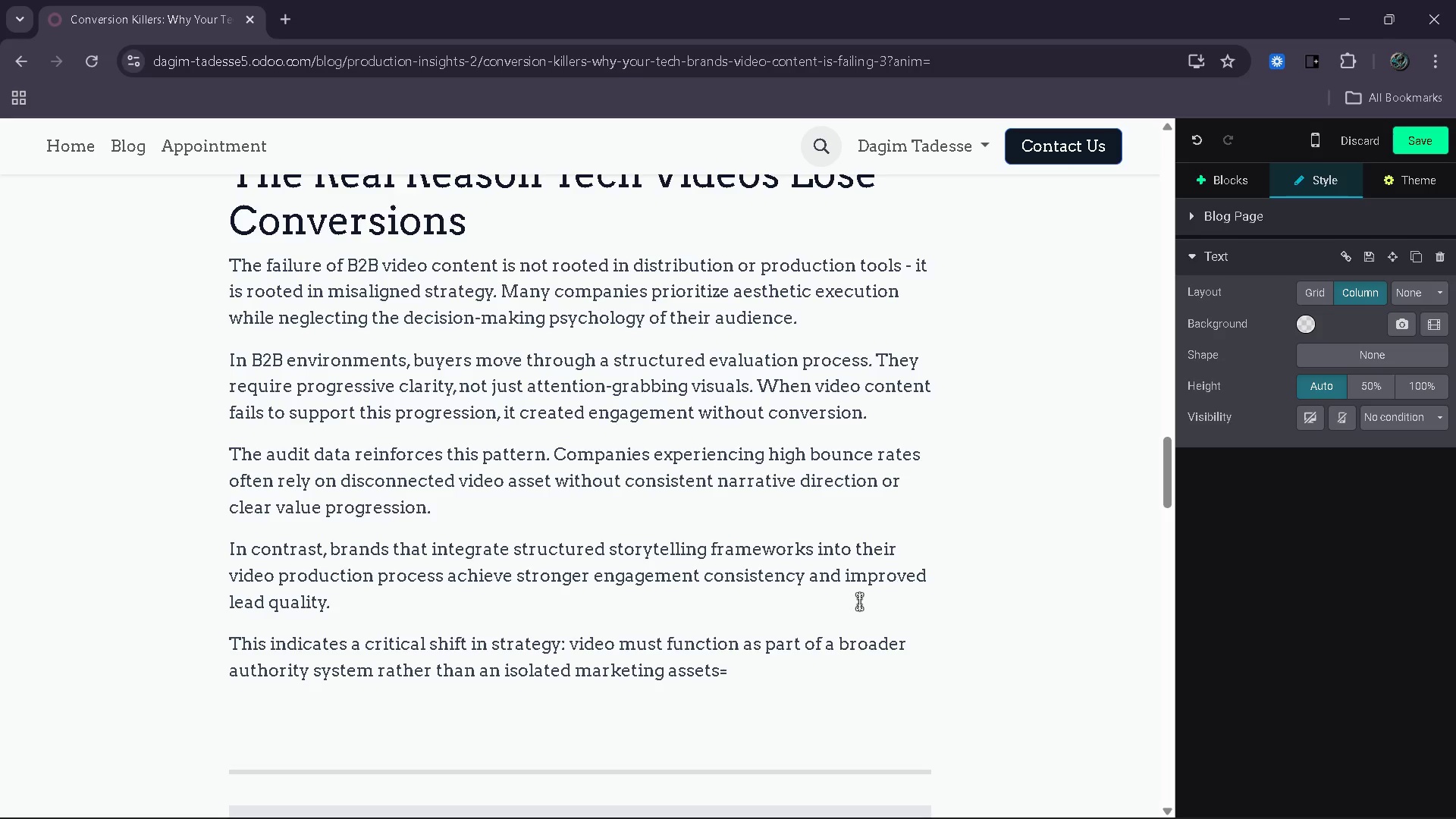 
key(Backspace)
 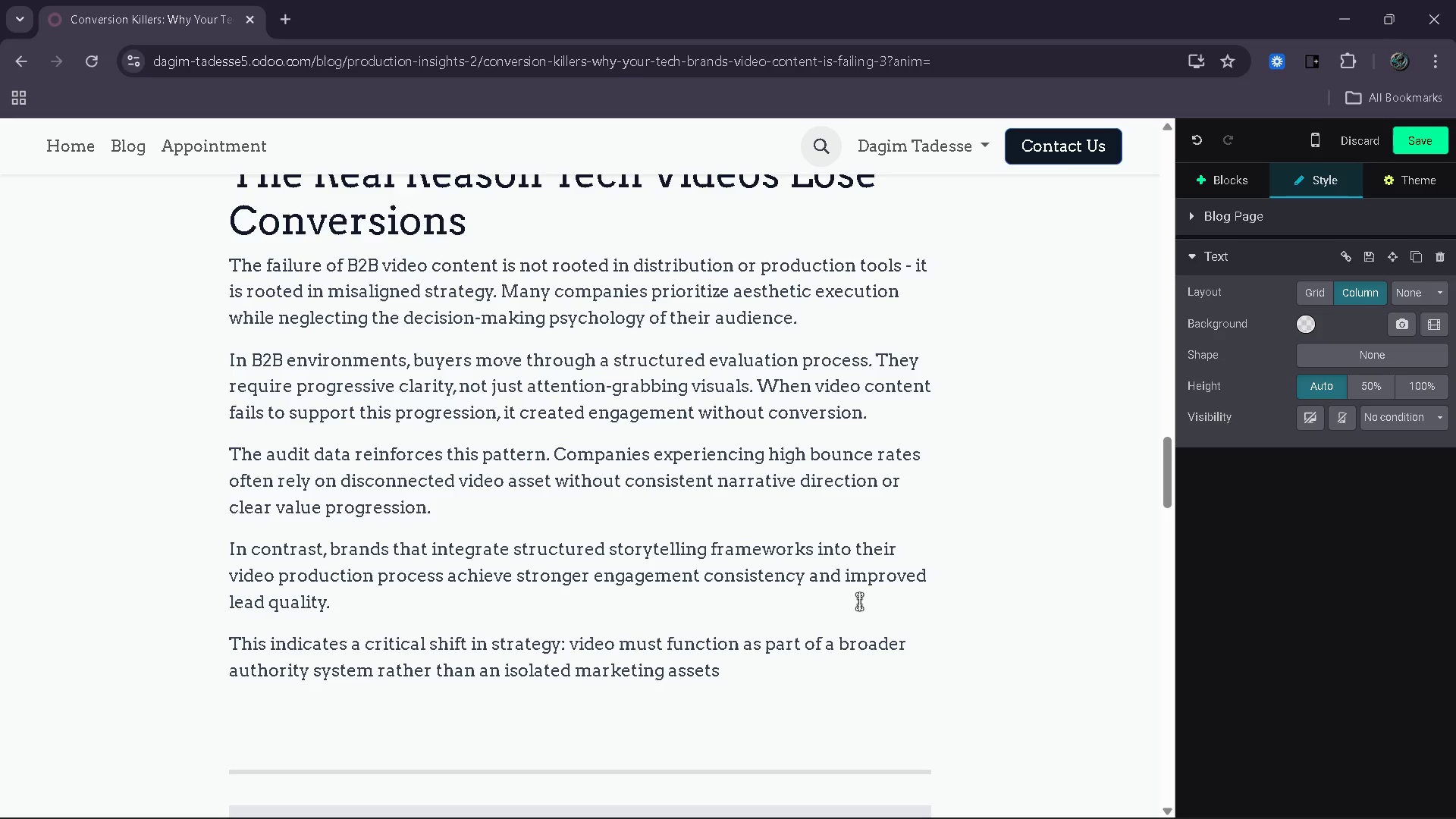 
key(Period)
 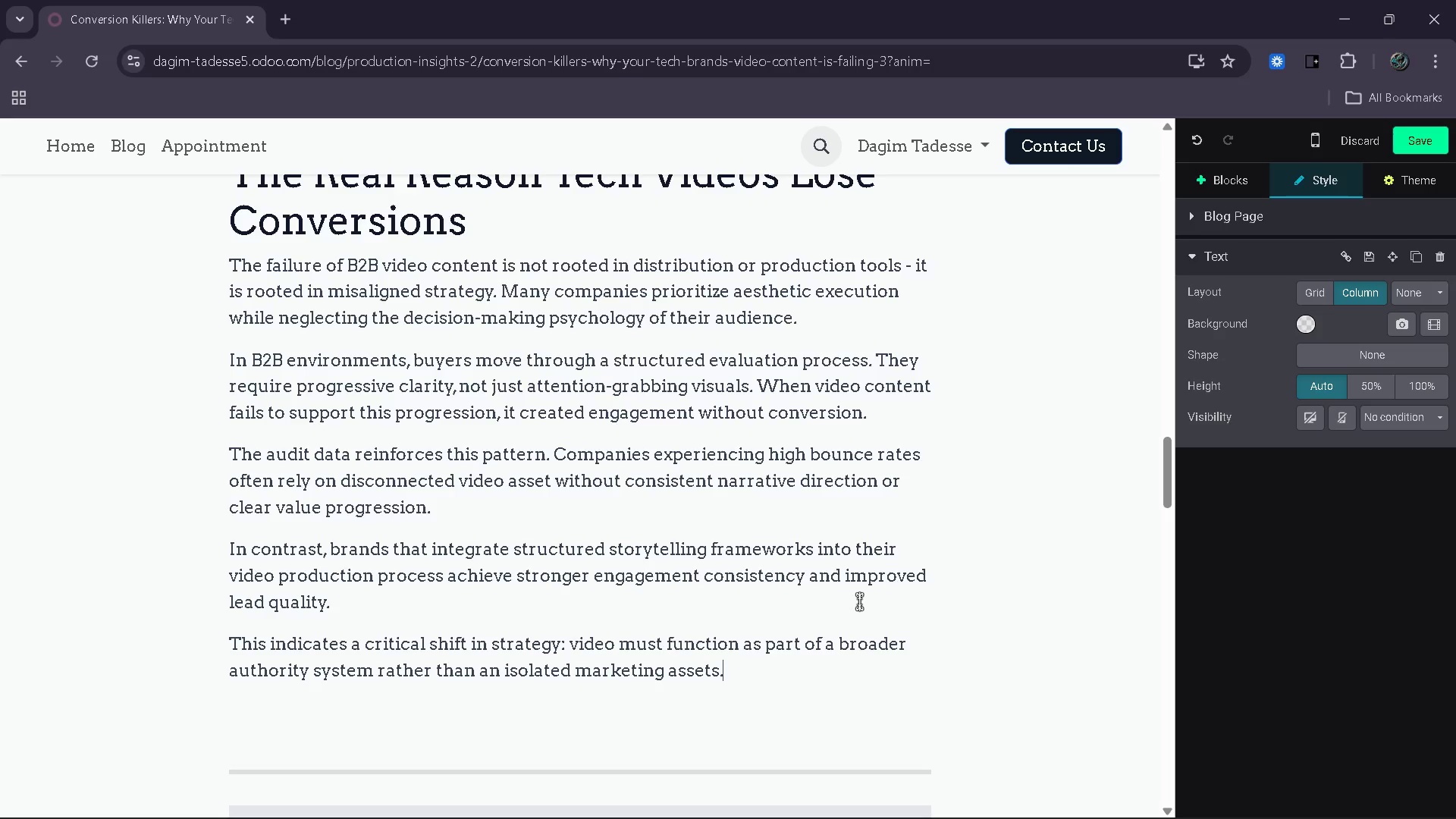 
key(Enter)
 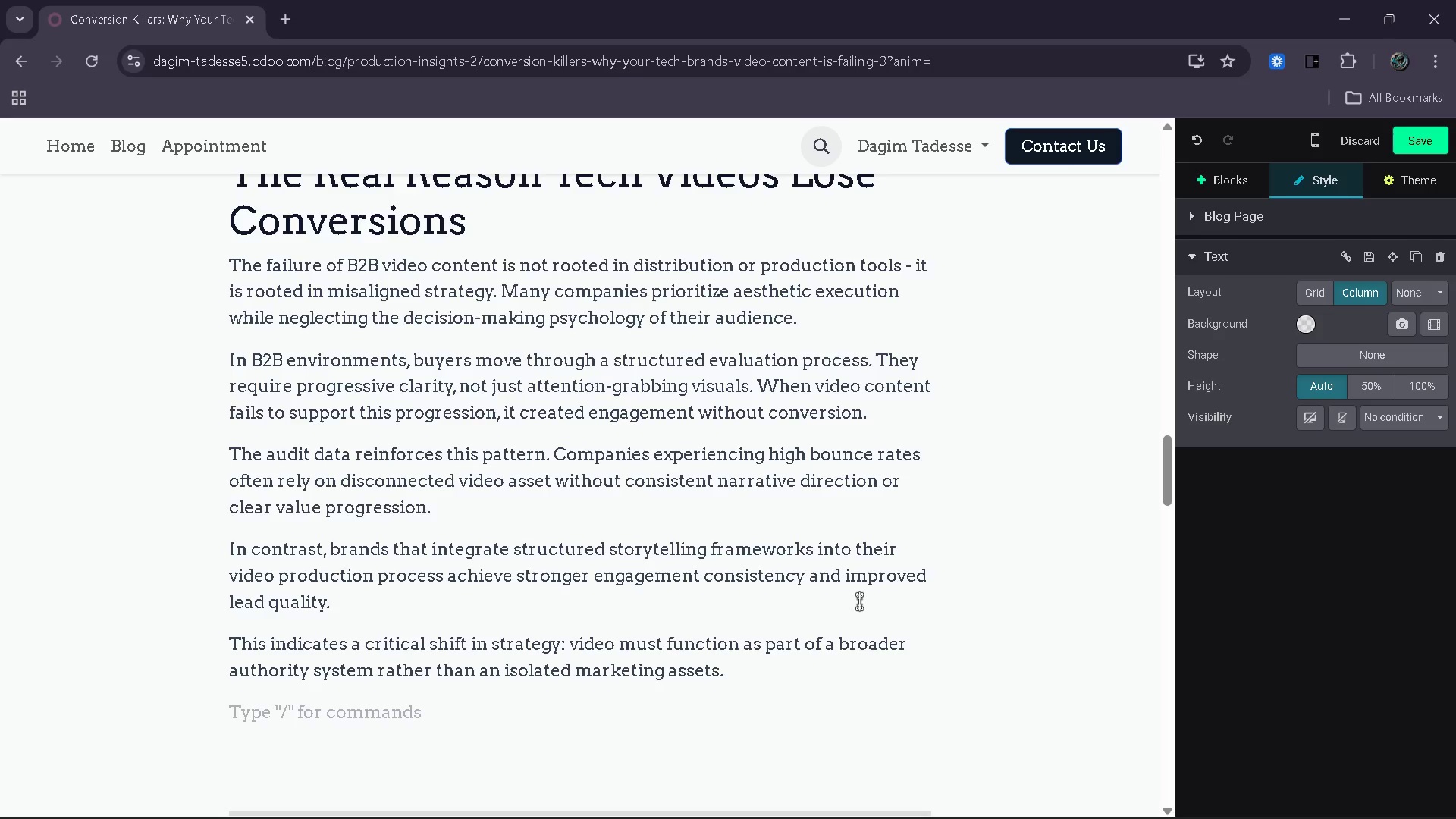 
type(Without this shift, even the most visual)
key(Backspace)
key(Backspace)
type(ally impressive compain)
key(Backspace)
type(gns)
 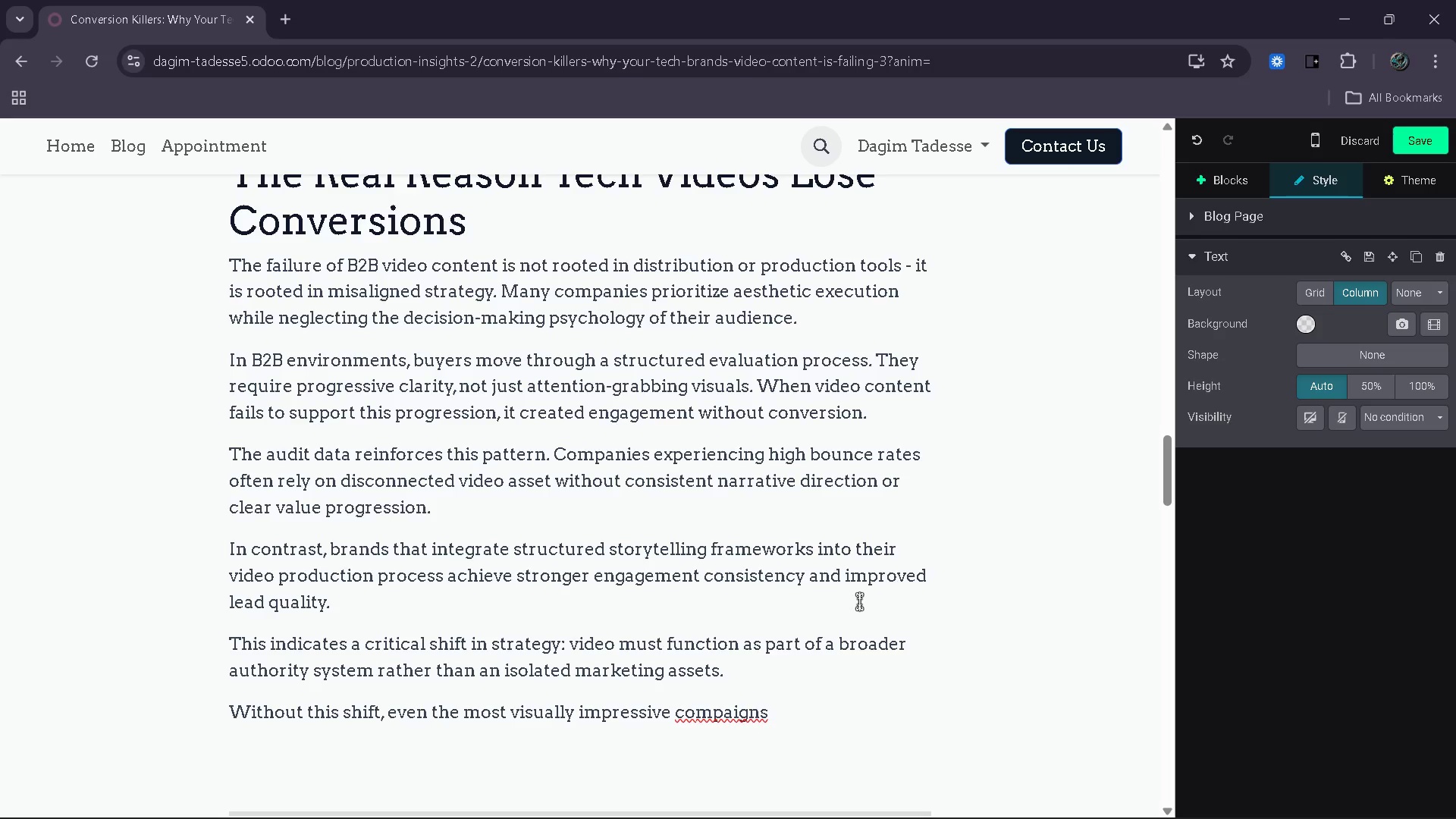 
wait(5.34)
 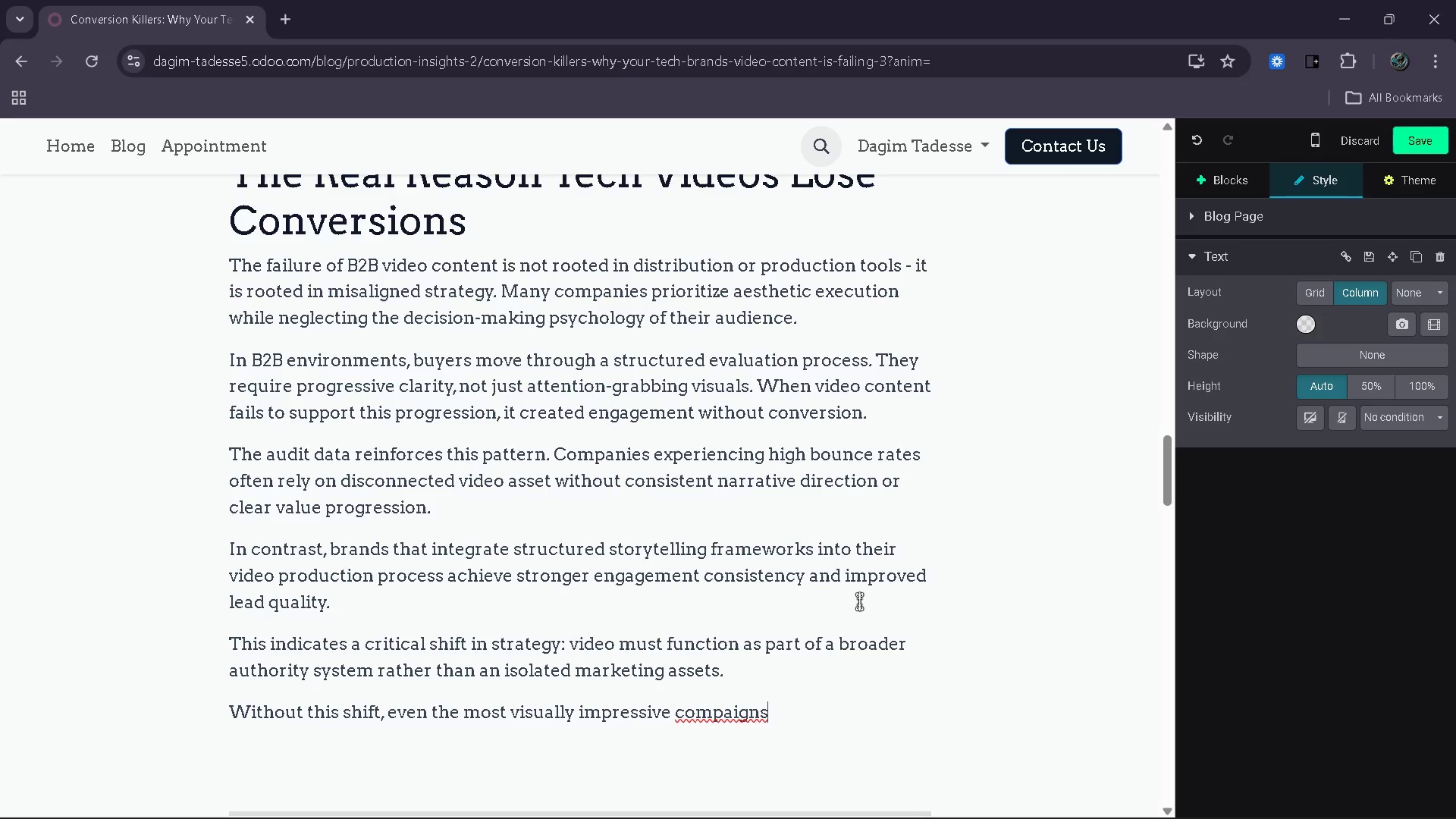 
hold_key(key=ArrowLeft, duration=0.8)
 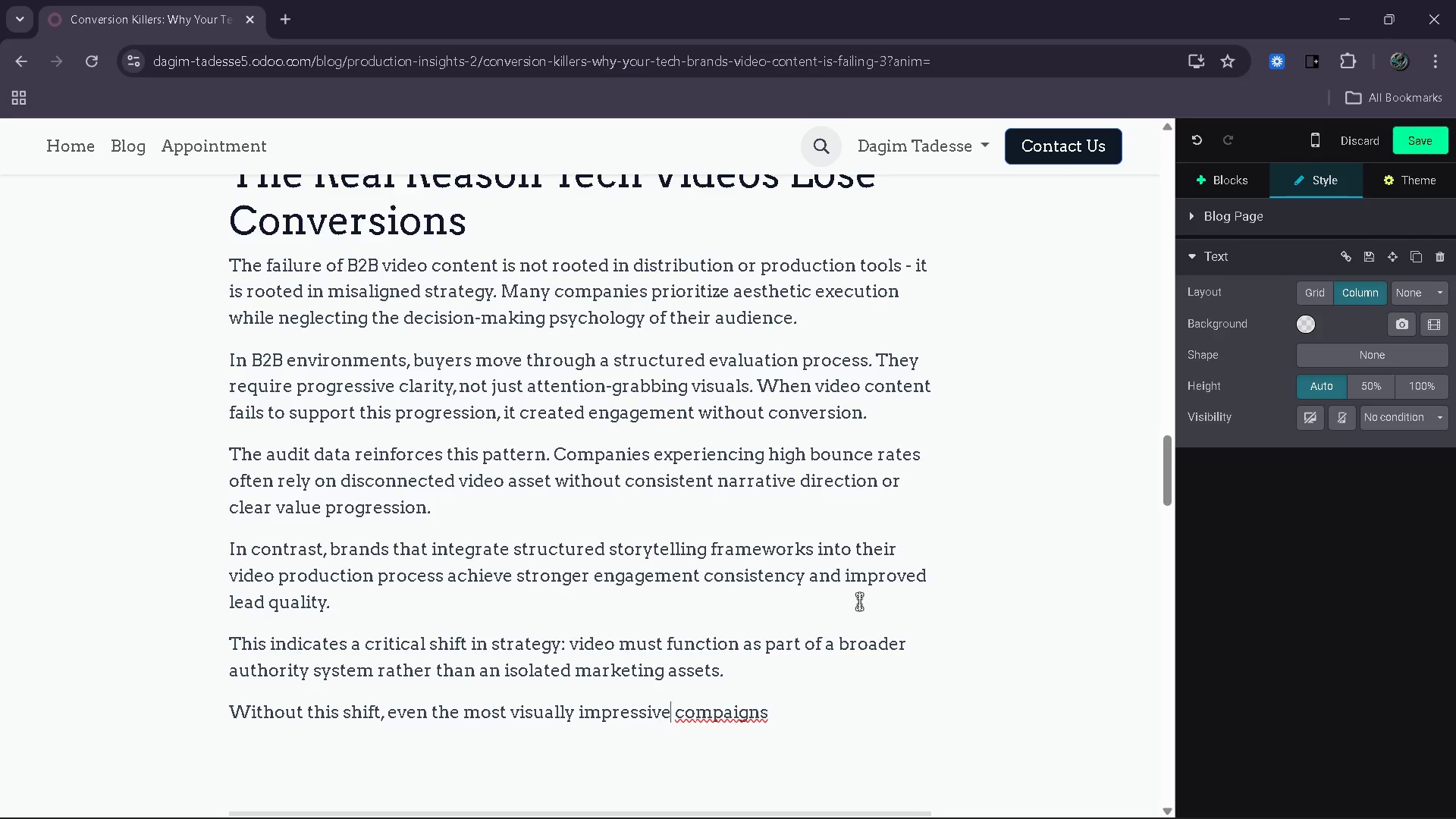 
key(ArrowRight)
 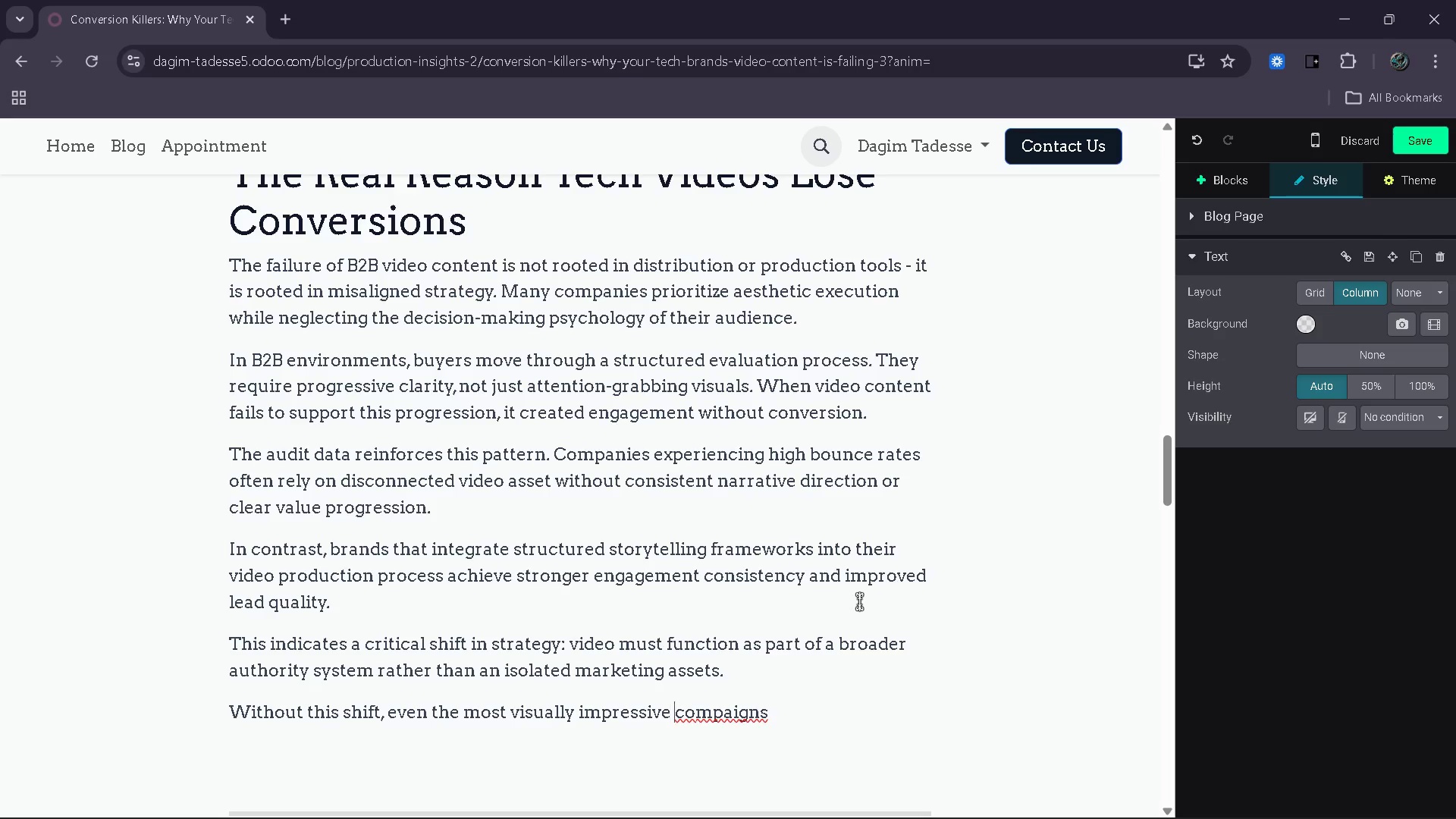 
key(ArrowRight)
 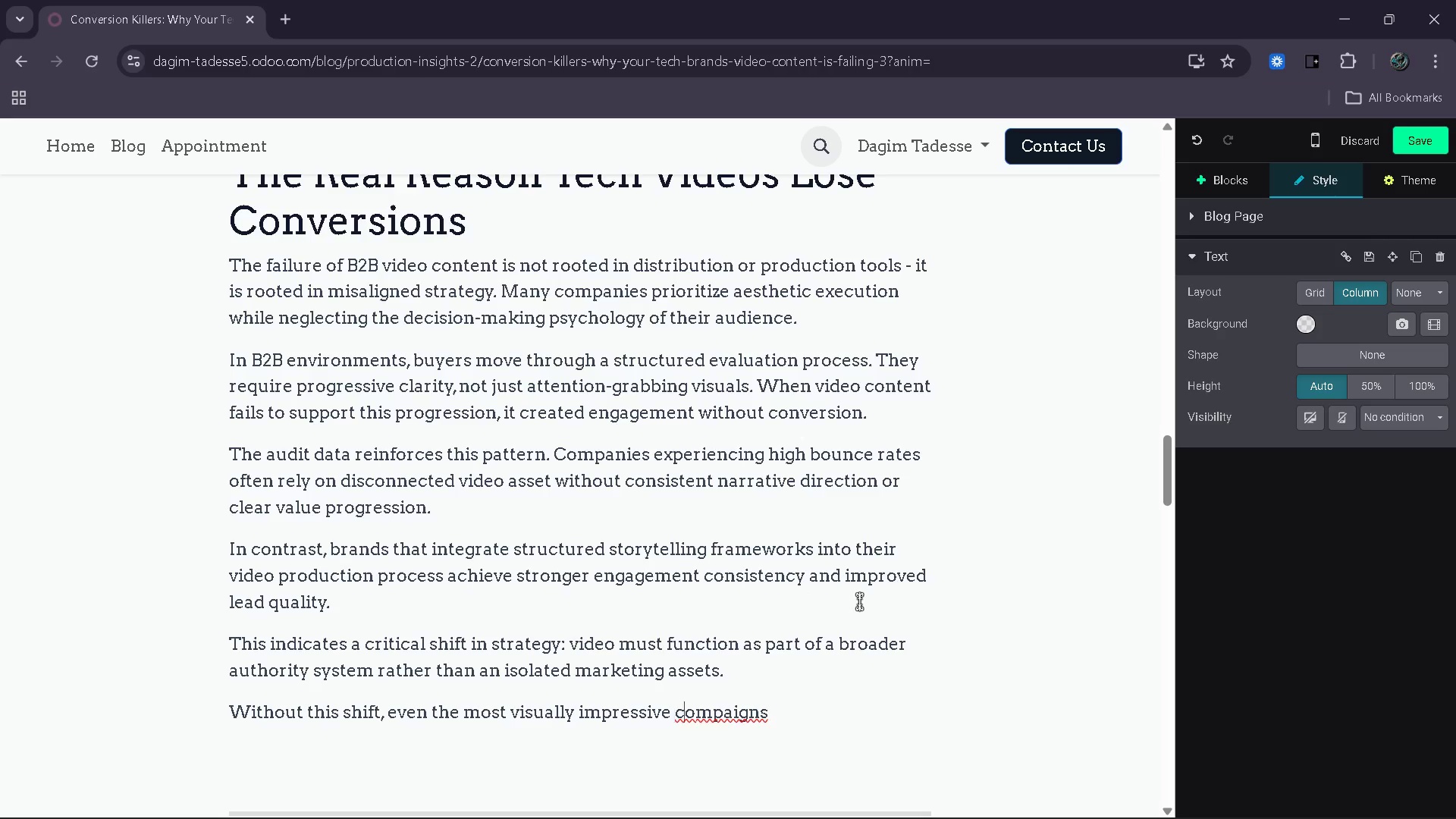 
key(ArrowRight)
 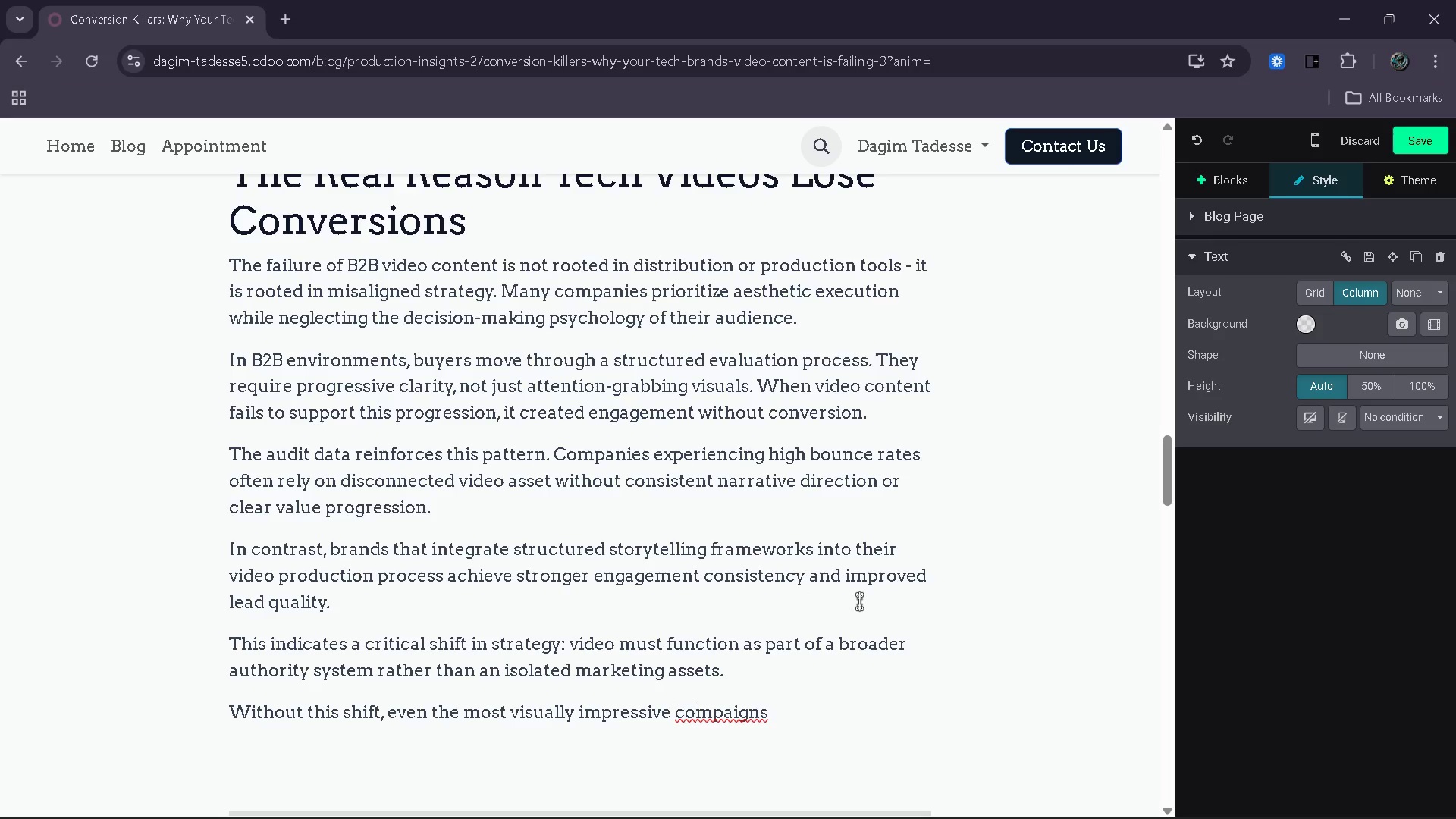 
key(ArrowRight)
 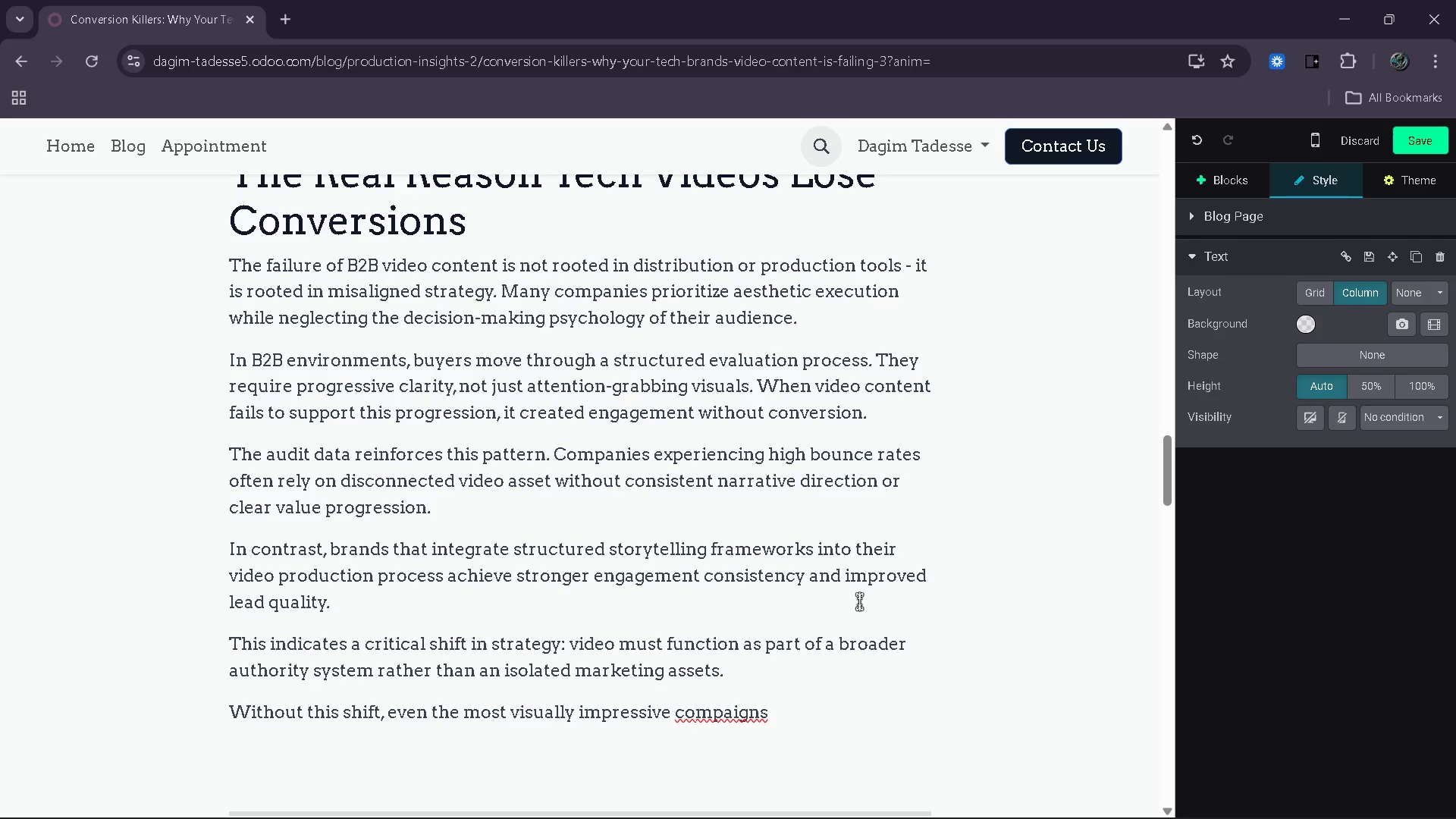 
key(Backspace)
type(a[End] will continue to underperform)
 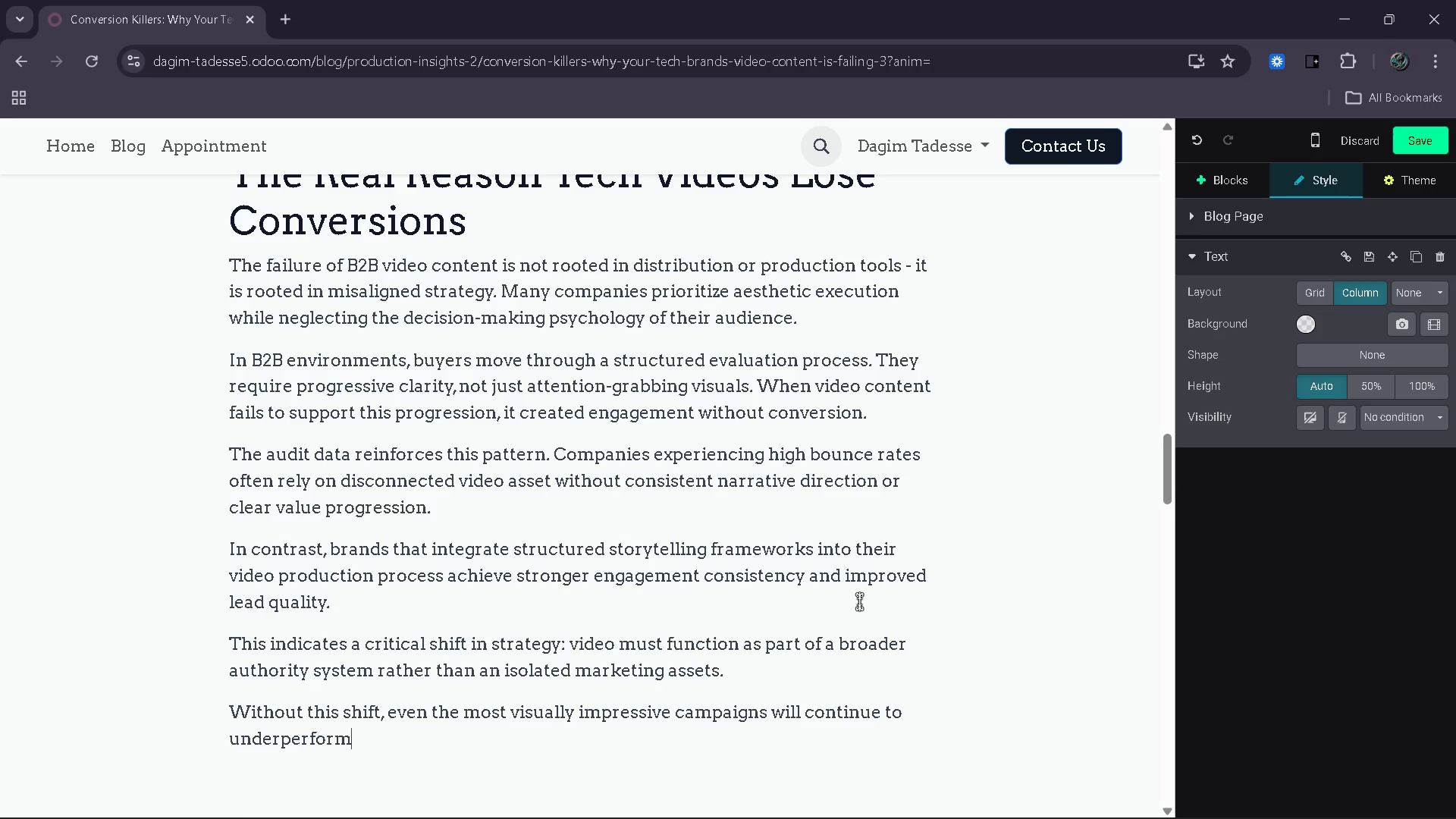 
wait(5.69)
 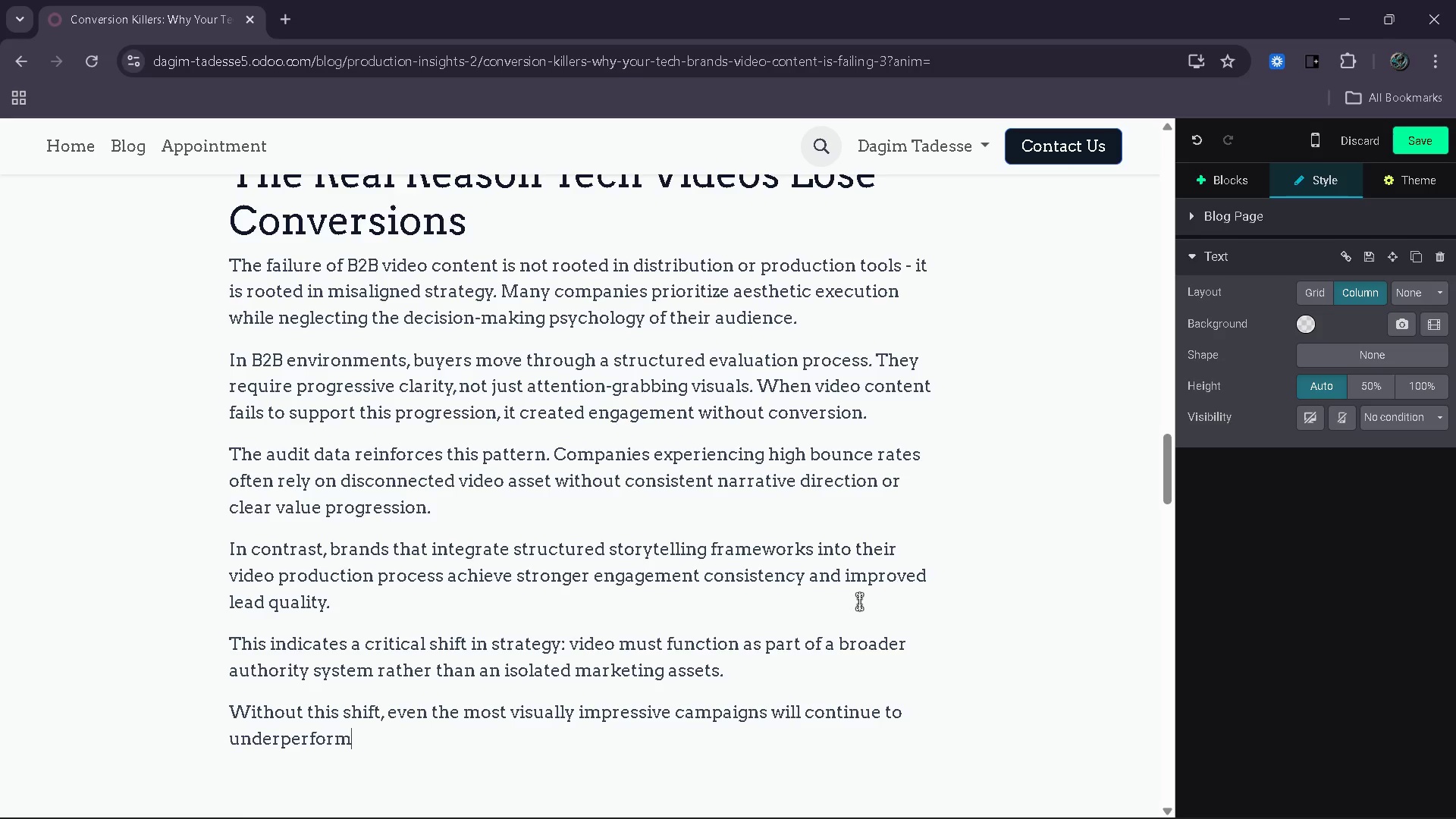 
type( in conversion-driven environment)
 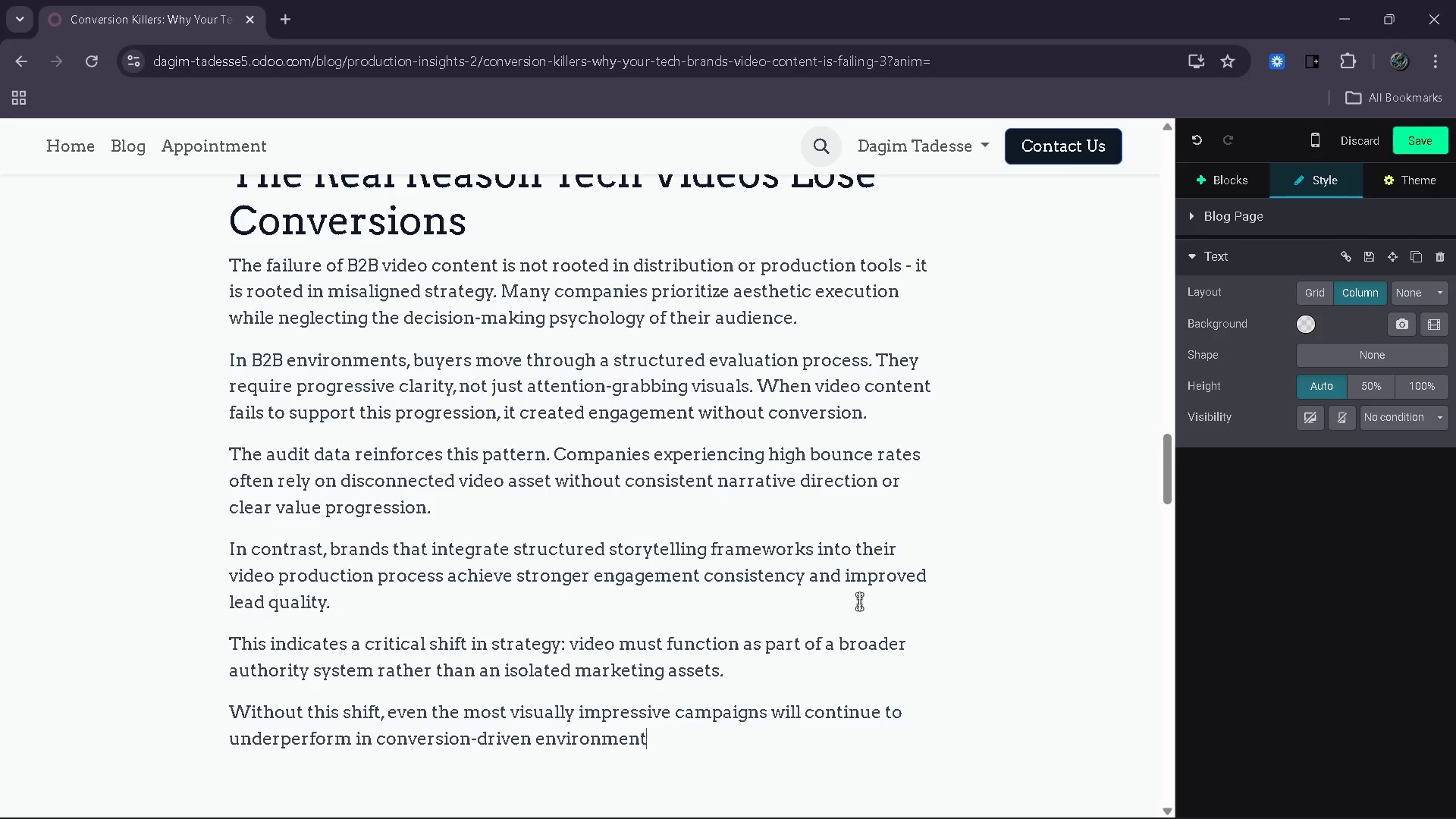 
key(S)
 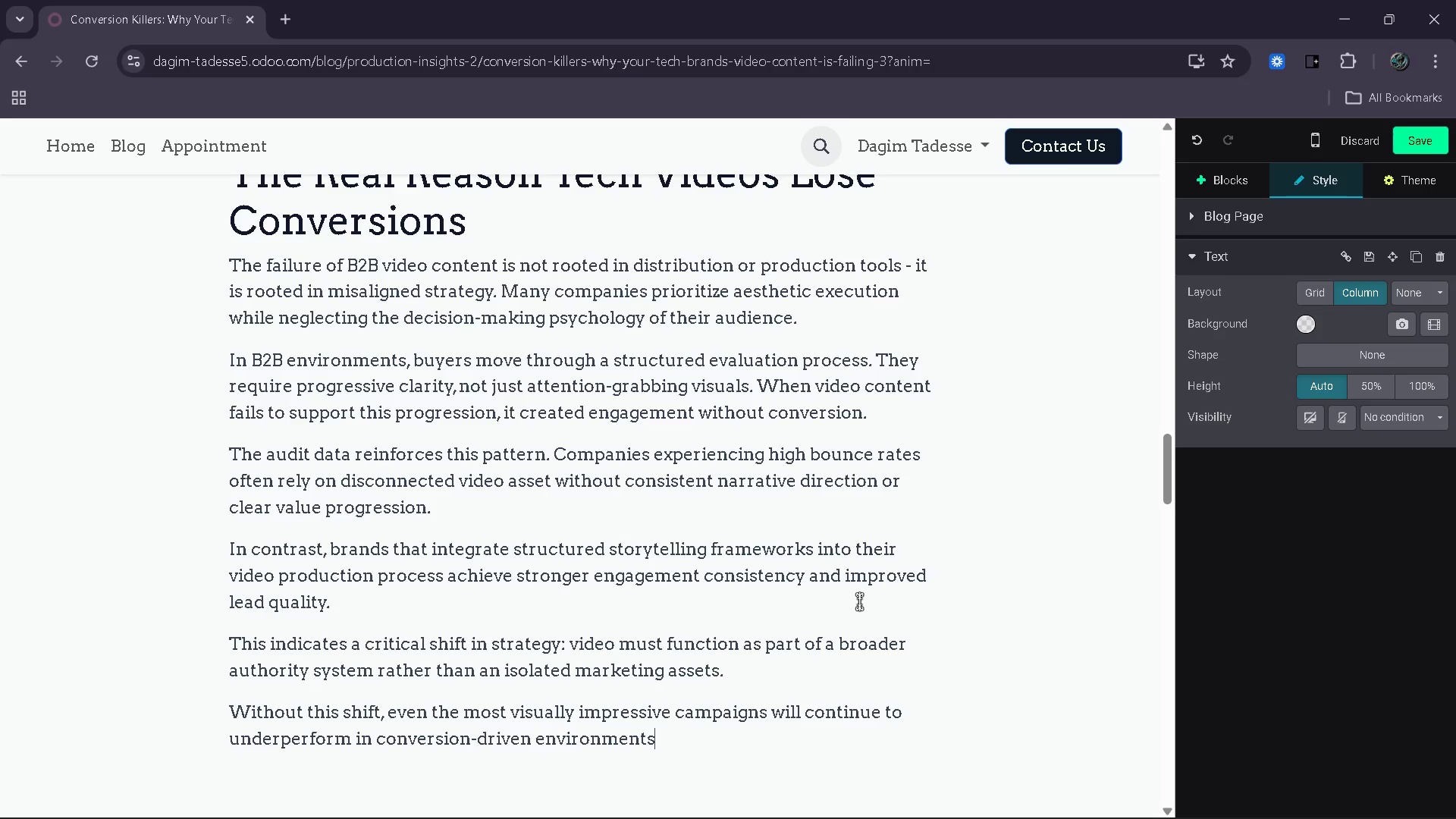 
key(Comma)
 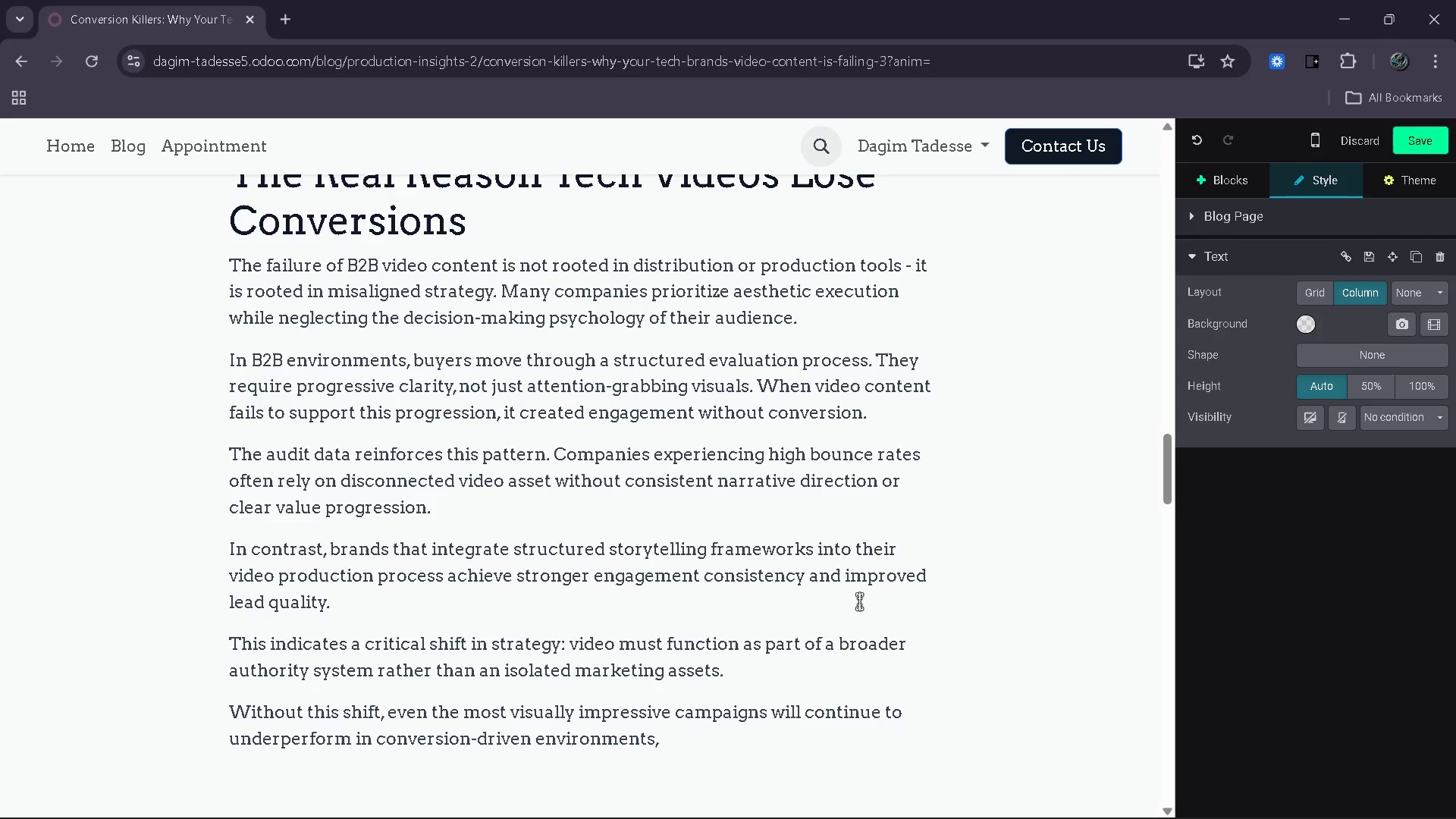 
key(Backspace)
 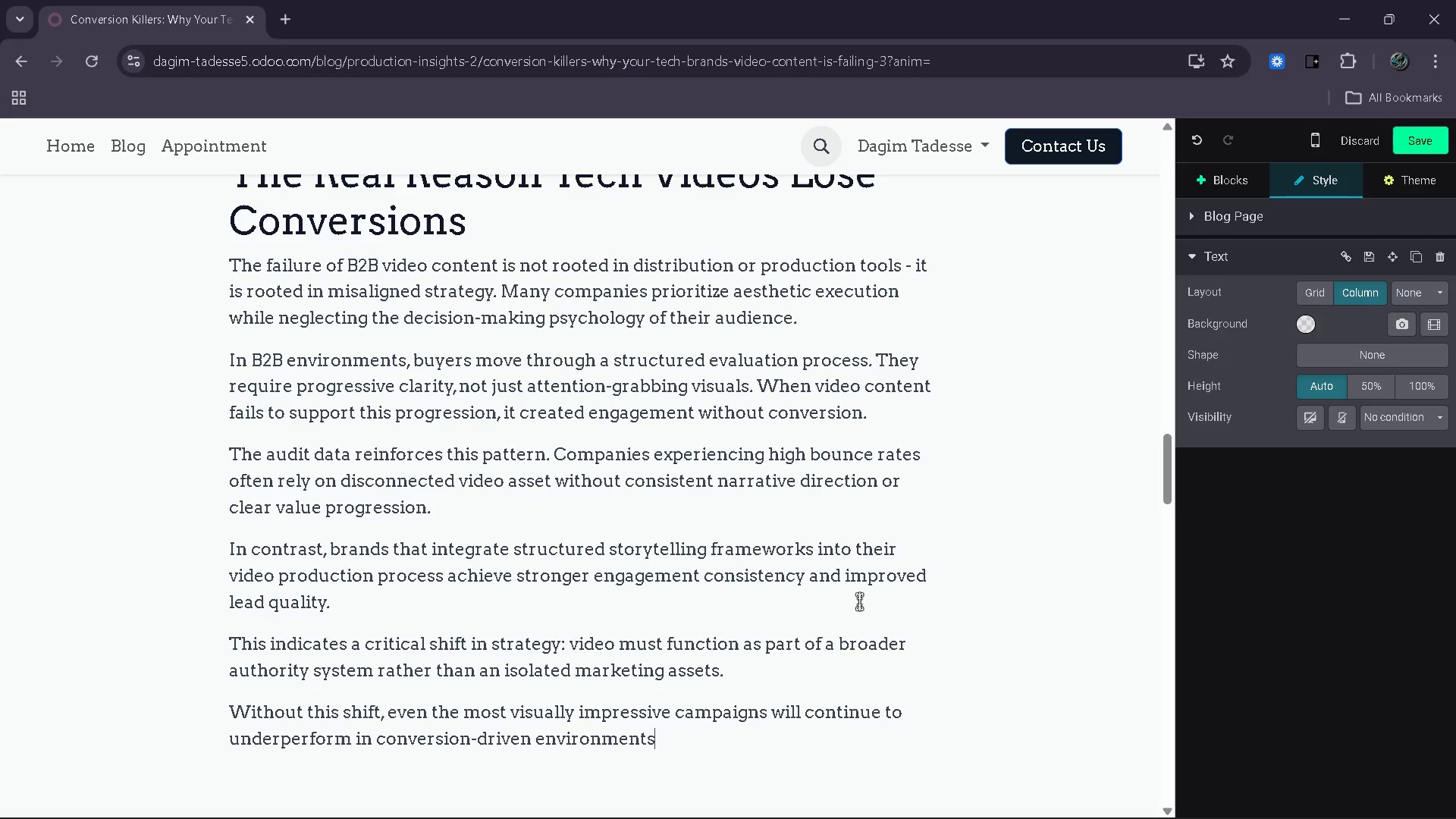 
key(Period)
 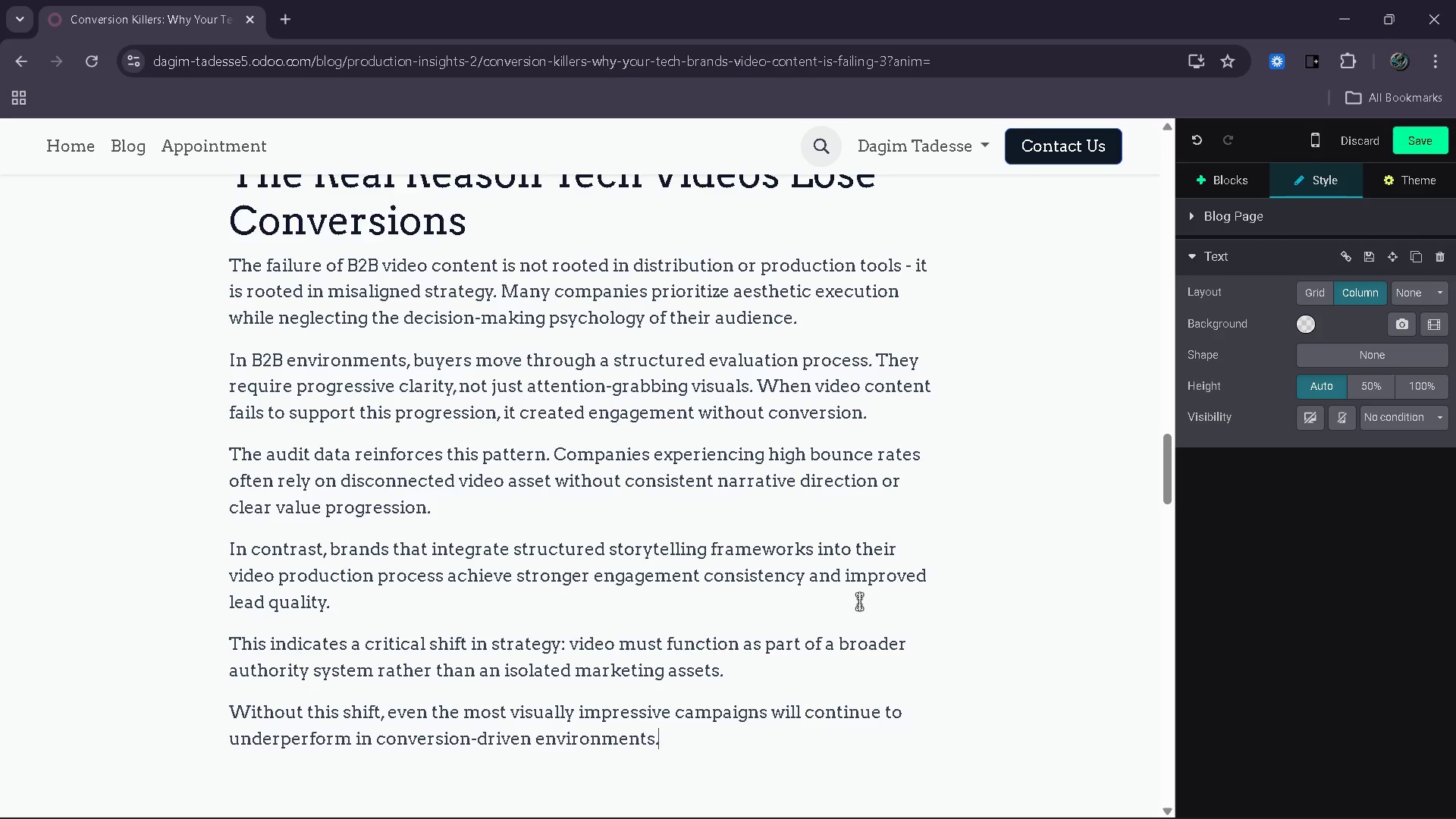 
wait(13.41)
 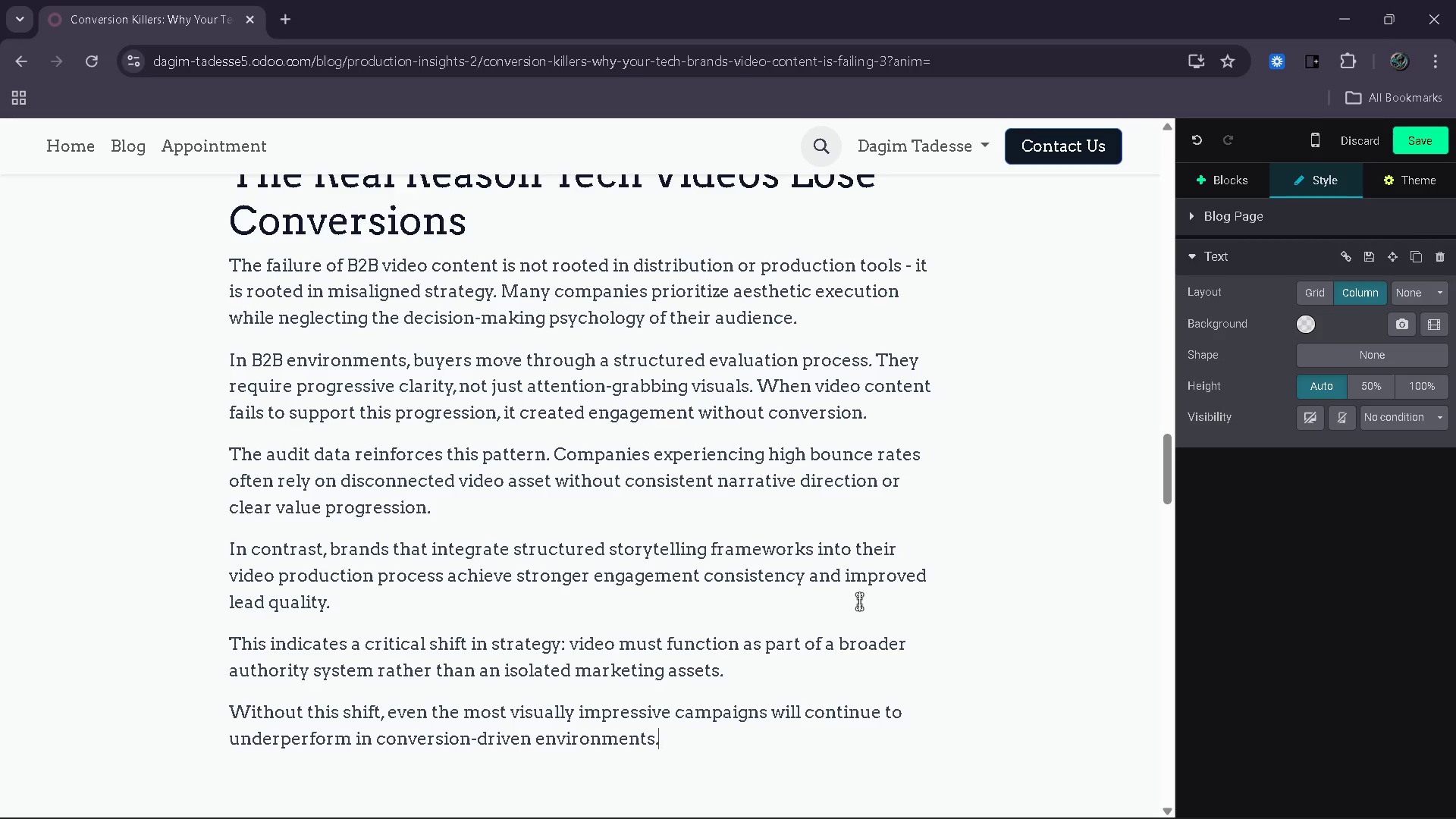 
scroll: coordinate [437, 632], scroll_direction: down, amount: 6.0
 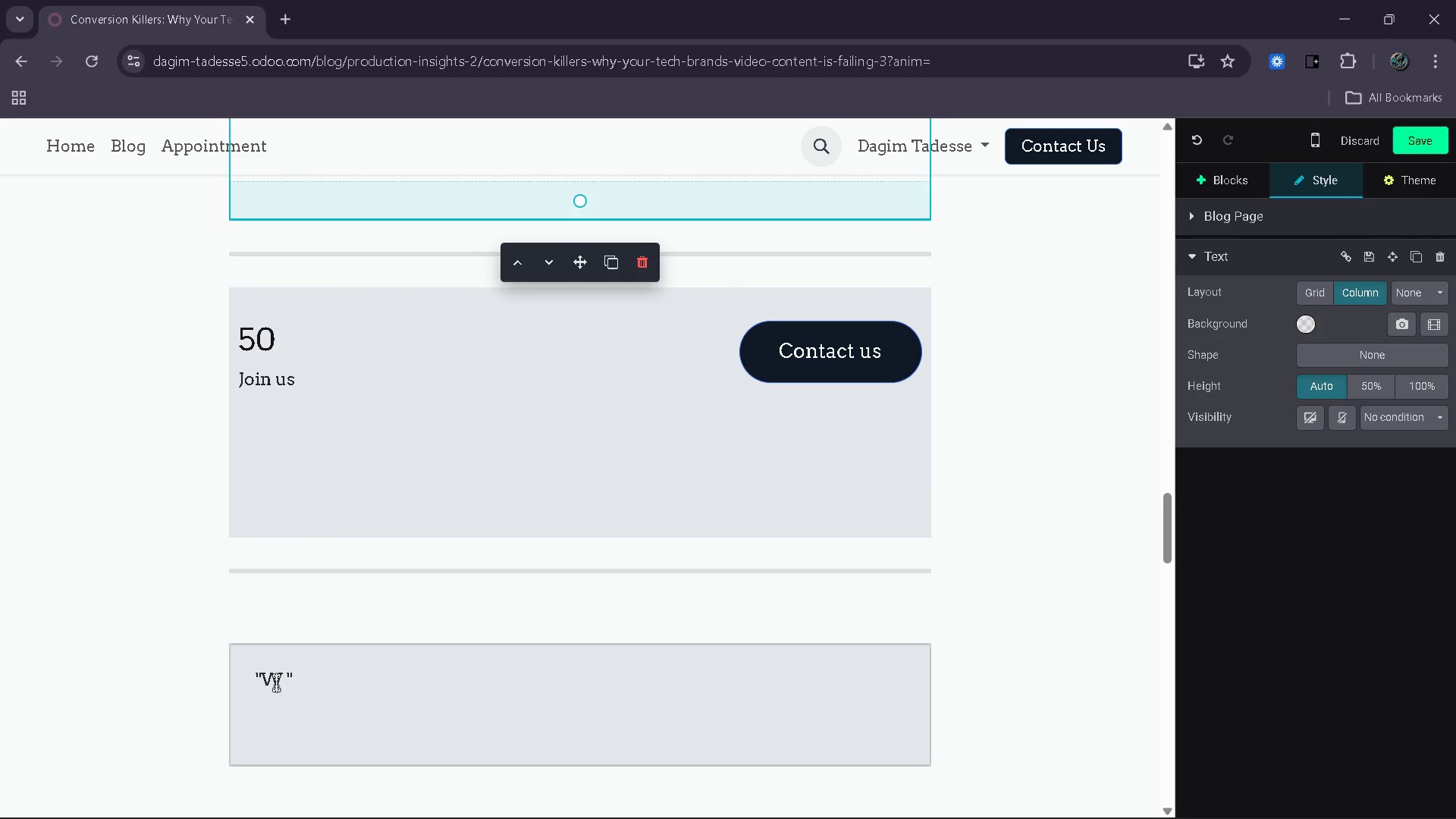 
left_click([276, 682])
 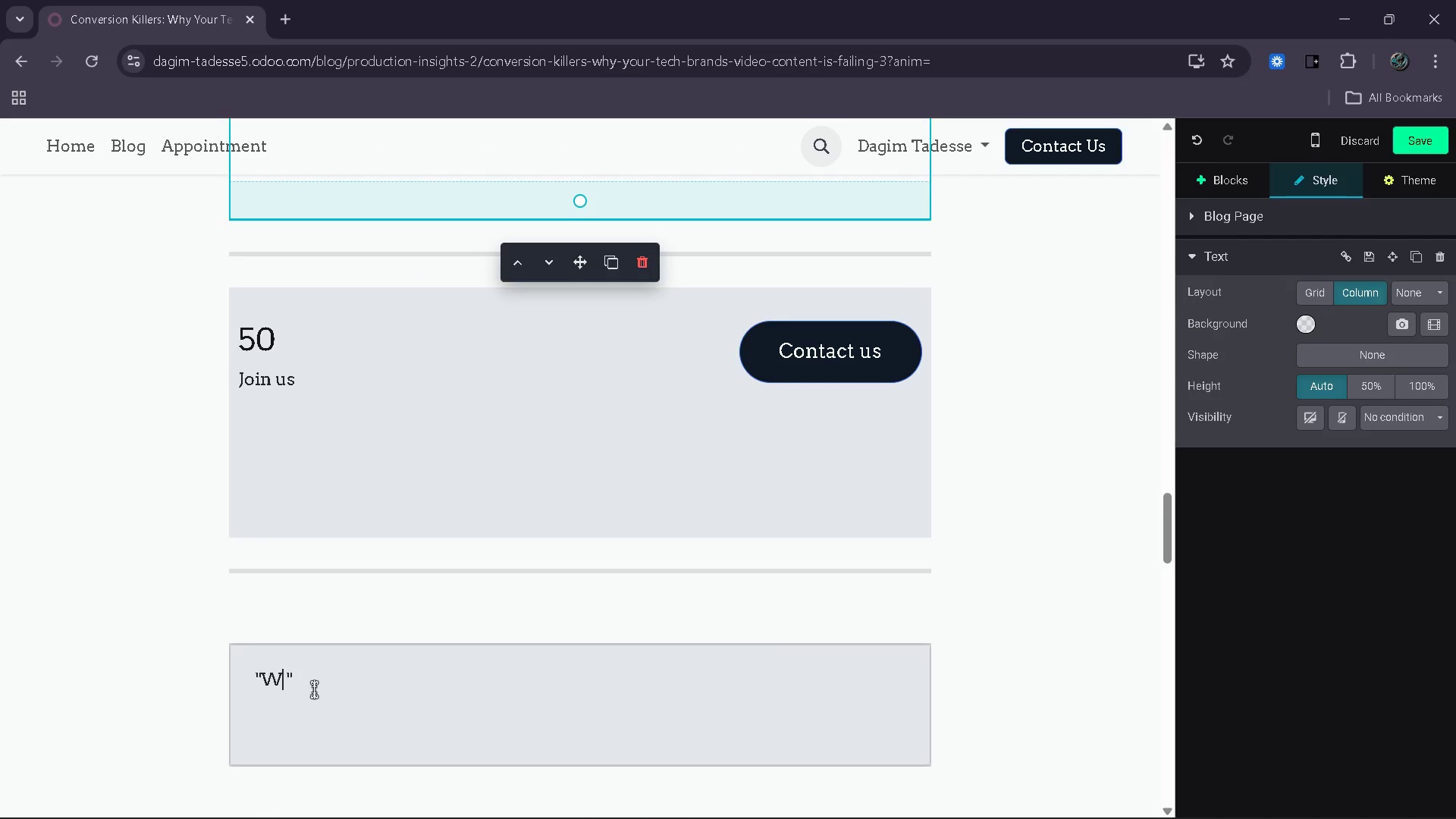 
scroll: coordinate [323, 685], scroll_direction: down, amount: 2.0
 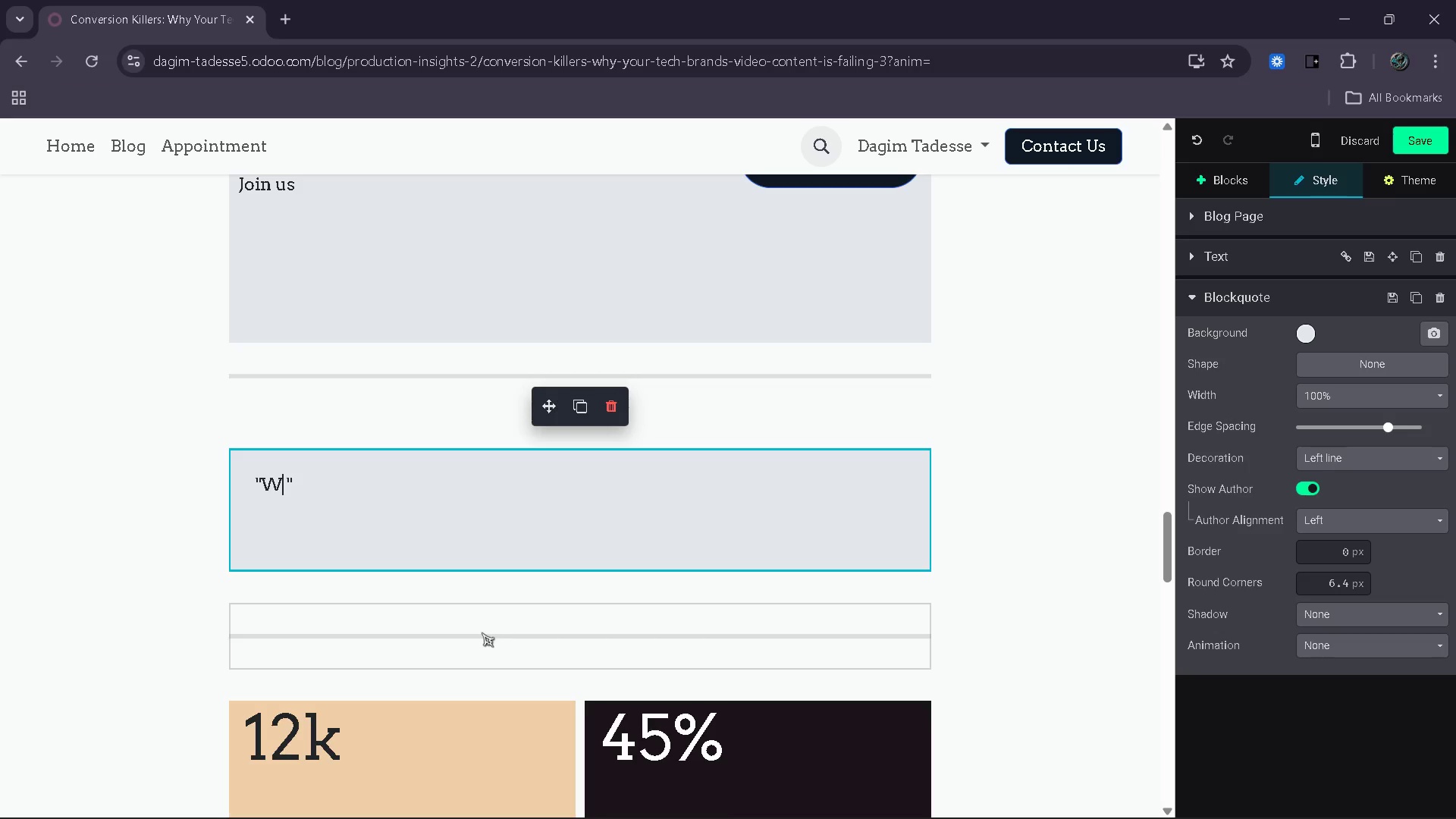 
key(Backspace)
type(Video does not fail becaa)
key(Backspace)
type(use it is poorly )
 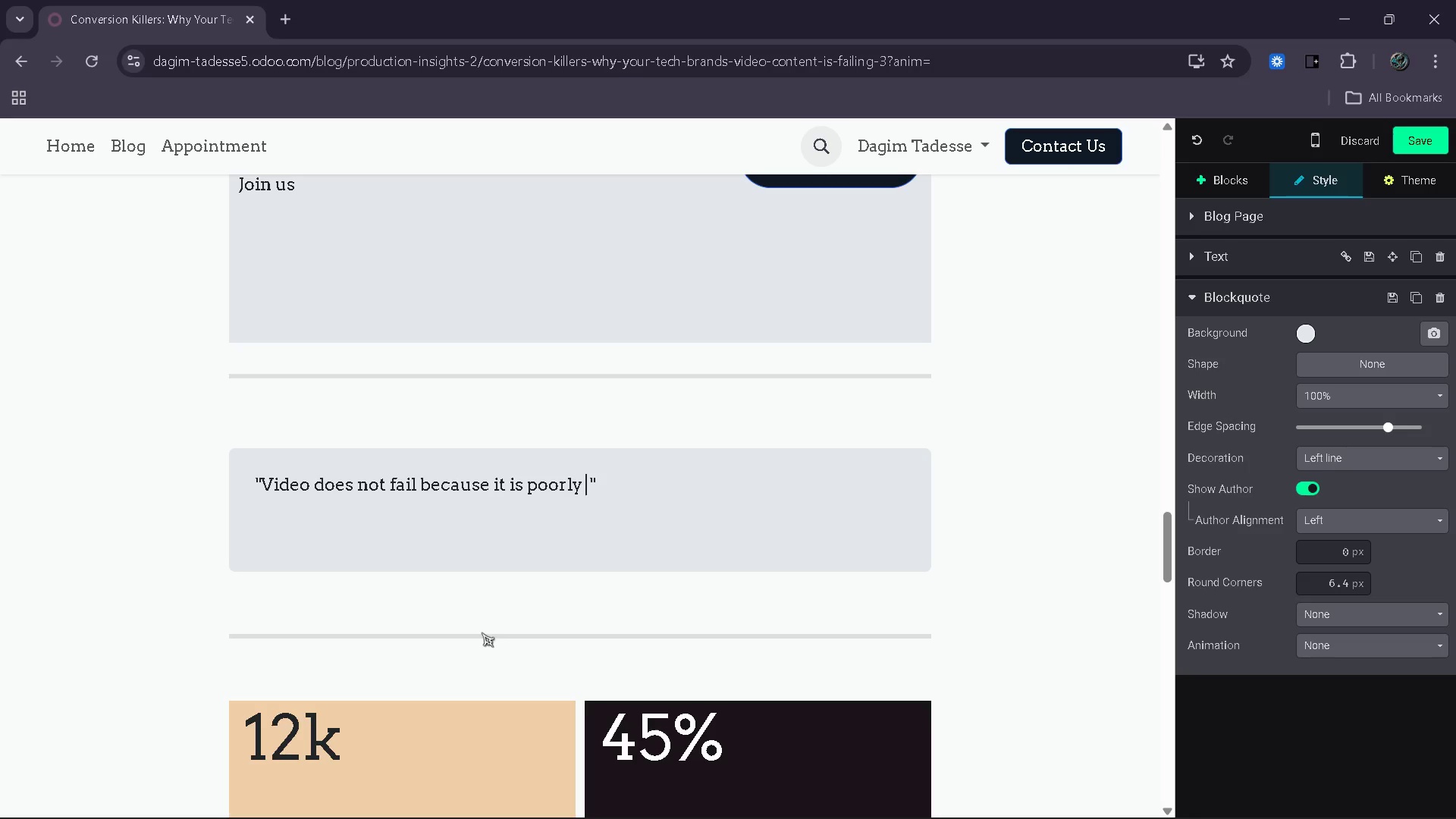 
wait(7.31)
 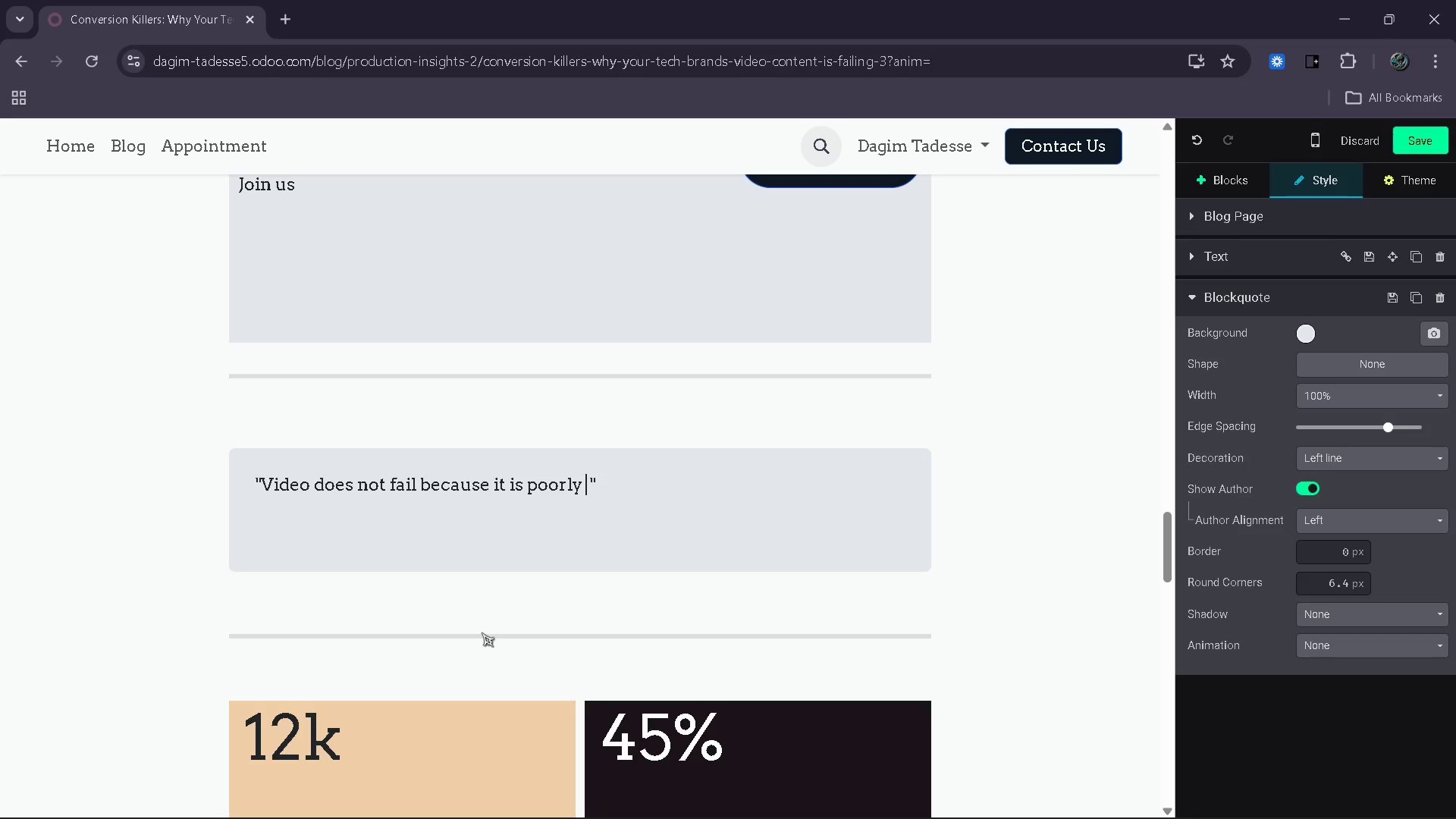 
type(productio)
key(Backspace)
key(Backspace)
key(Backspace)
type(d. It fails because it is not designed to guide decision-making )
key(Backspace)
type(.)
 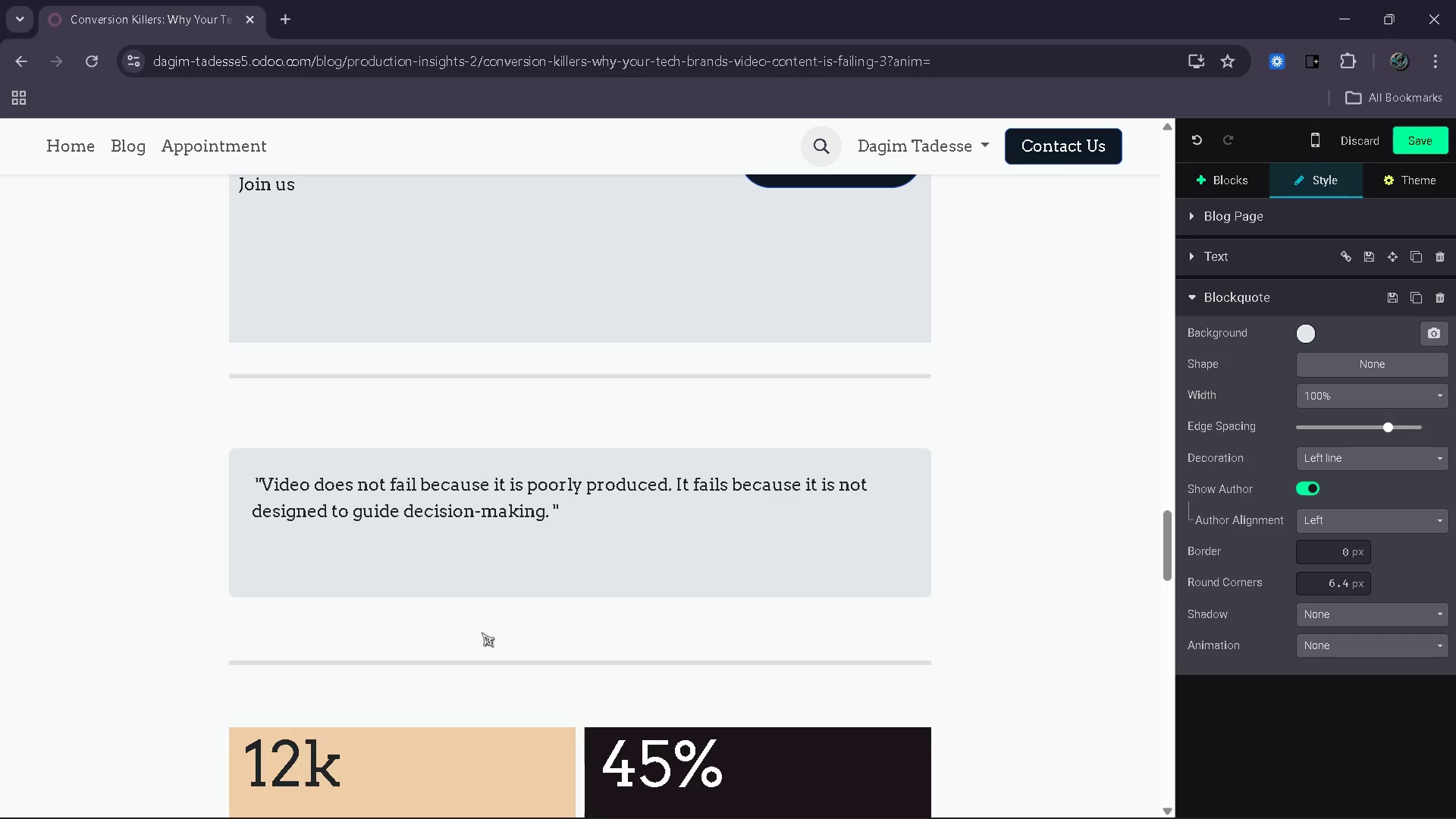 
wait(17.27)
 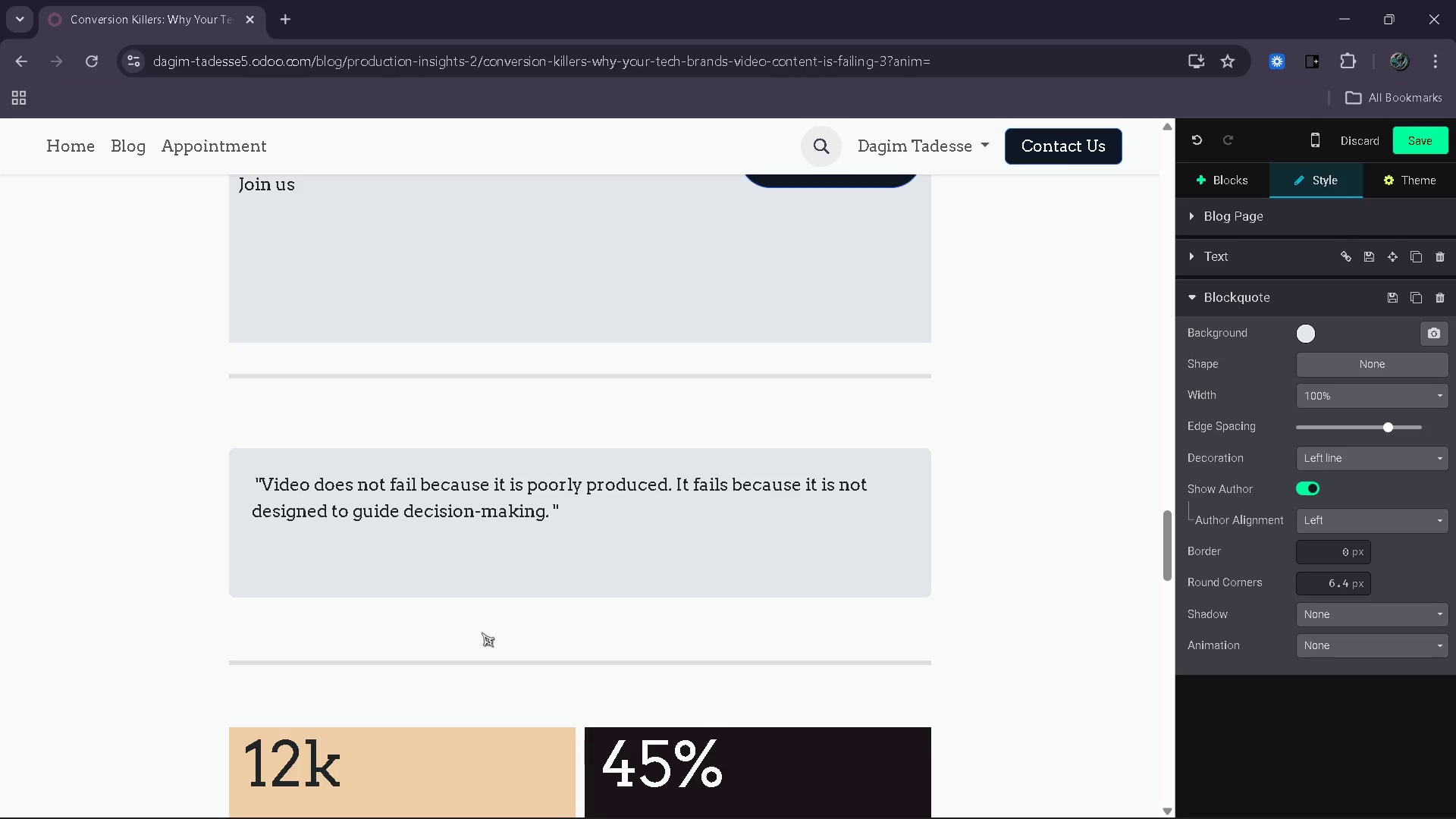 
scroll: coordinate [477, 627], scroll_direction: down, amount: 5.0
 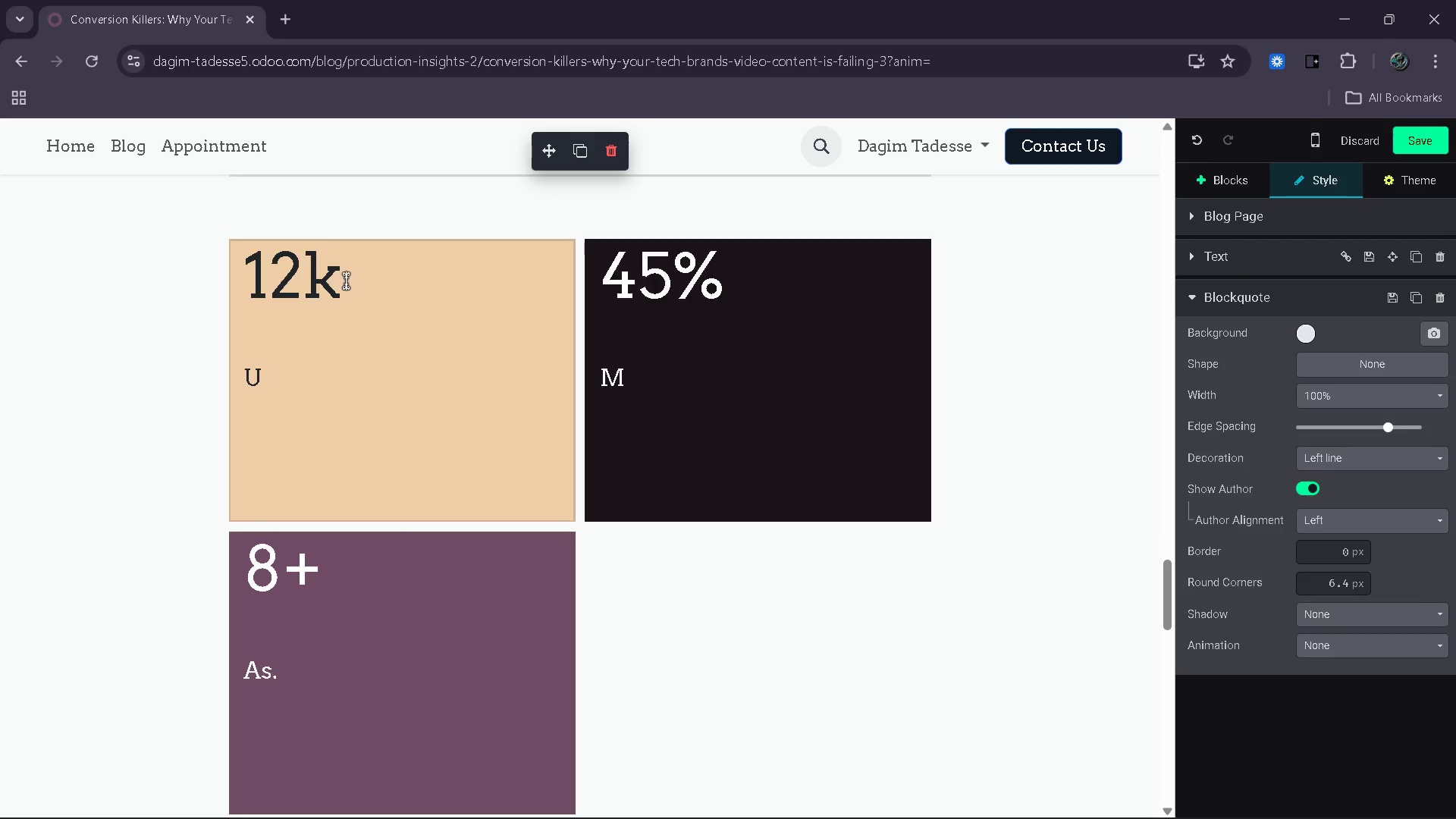 
wait(5.69)
 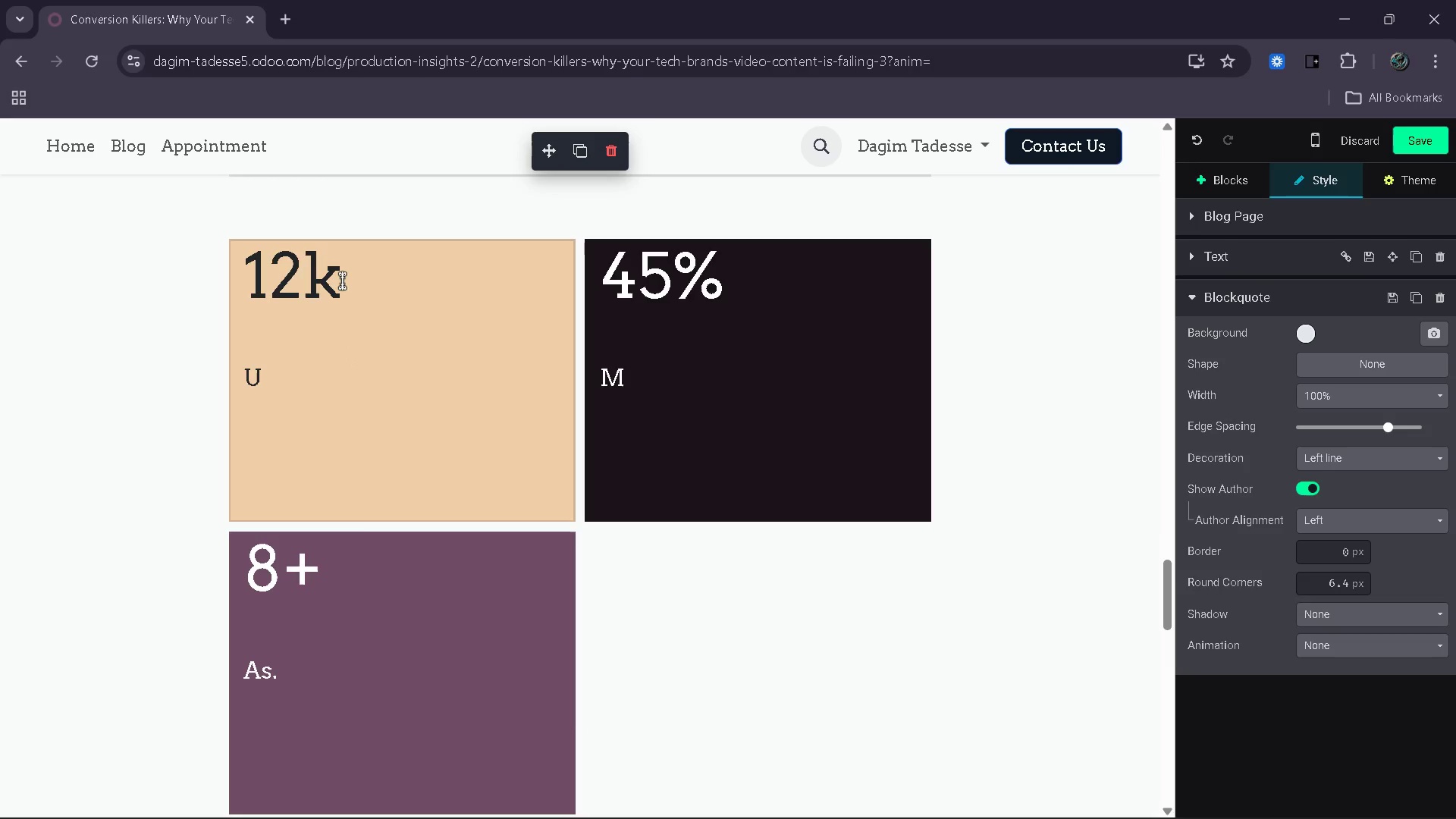 
left_click([676, 279])
 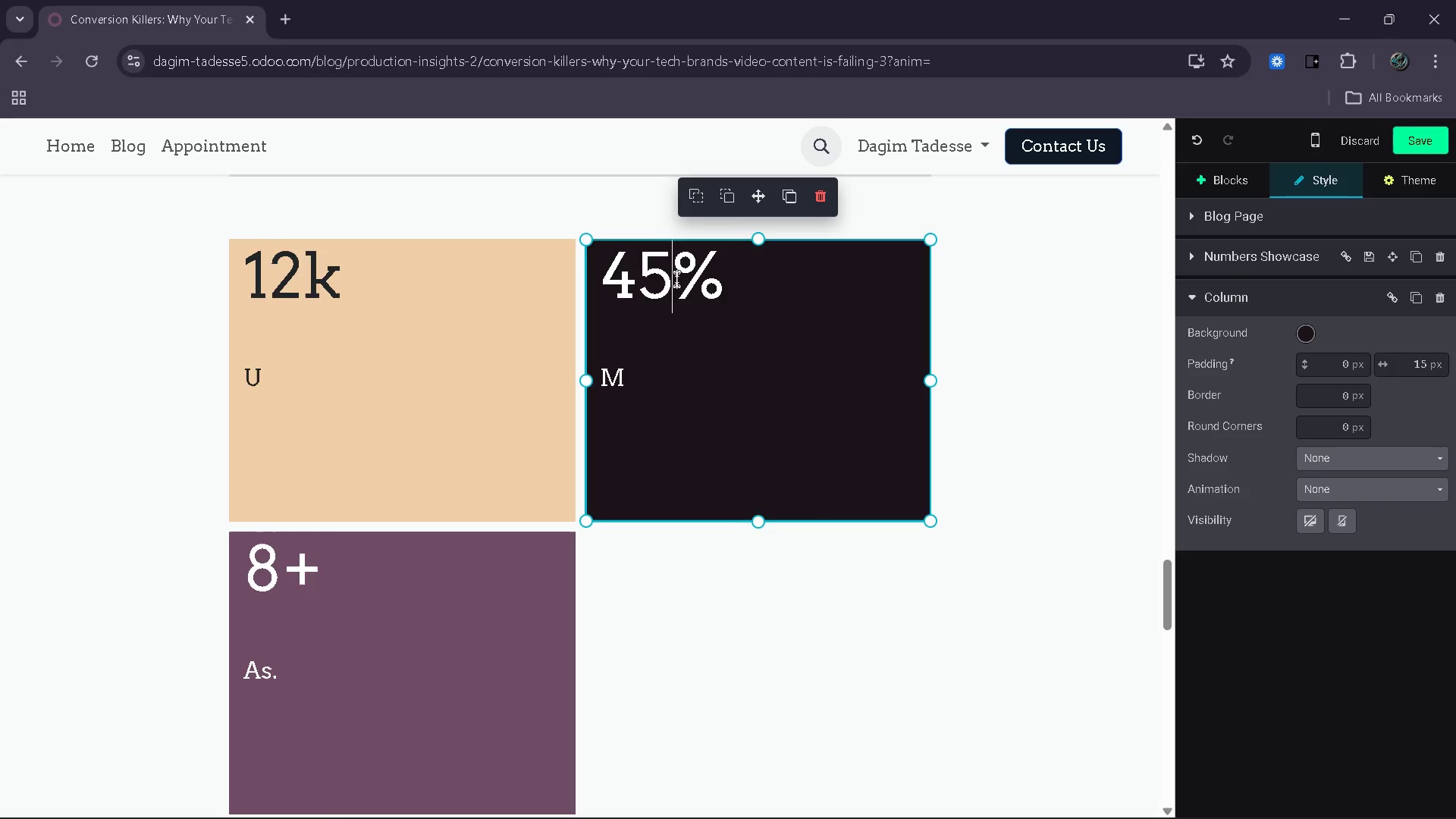 
key(Backspace)
key(Backspace)
type(67)
 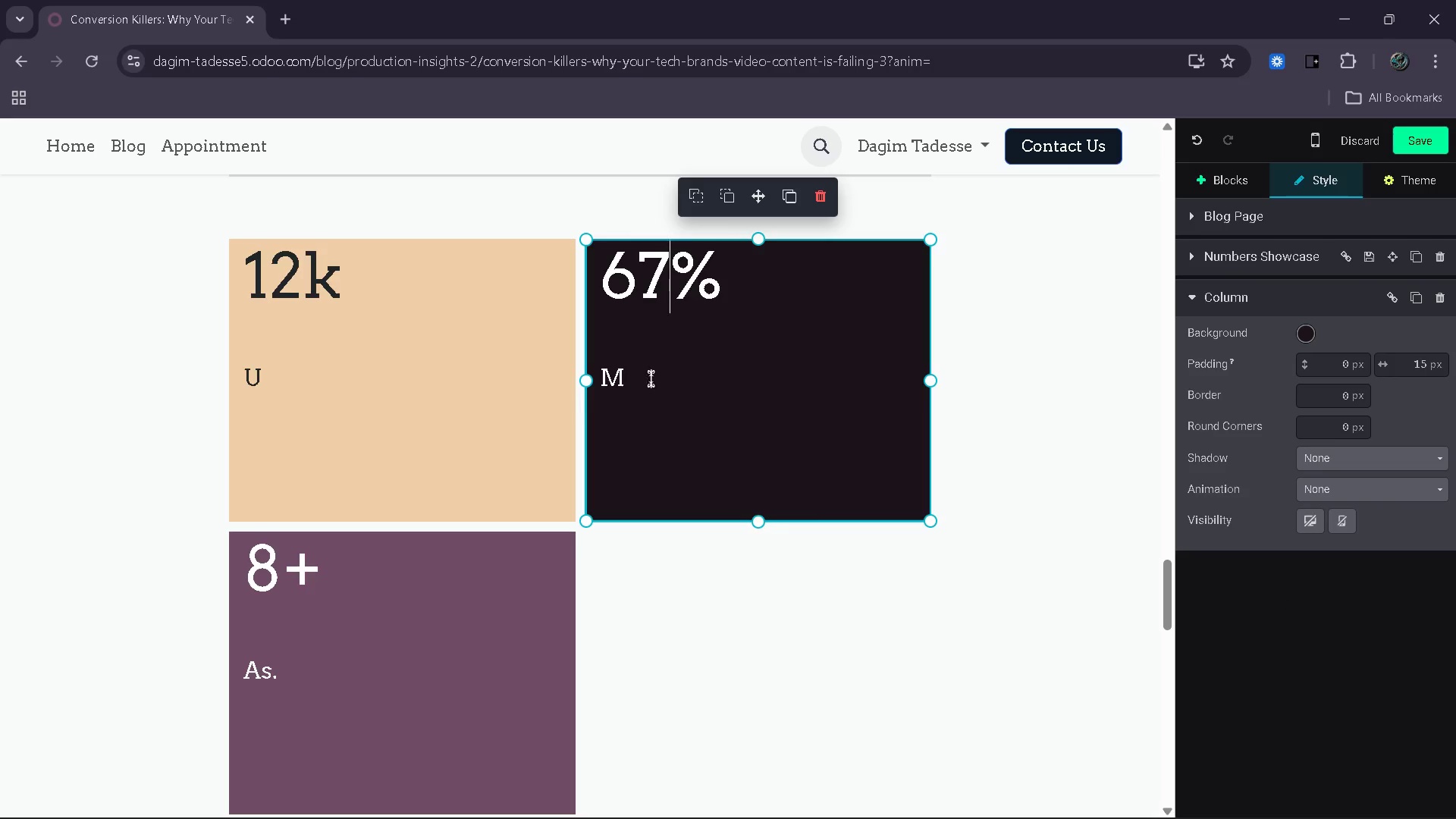 
key(Backspace)
type(Of B2B V)
key(Backspace)
type(video campain)
key(Backspace)
type(gn underperform due to weak message)
key(Backspace)
type(ing structure s)
key(Backspace)
type(rather tahn)
key(Backspace)
key(Backspace)
key(Backspace)
type(han production quality)
 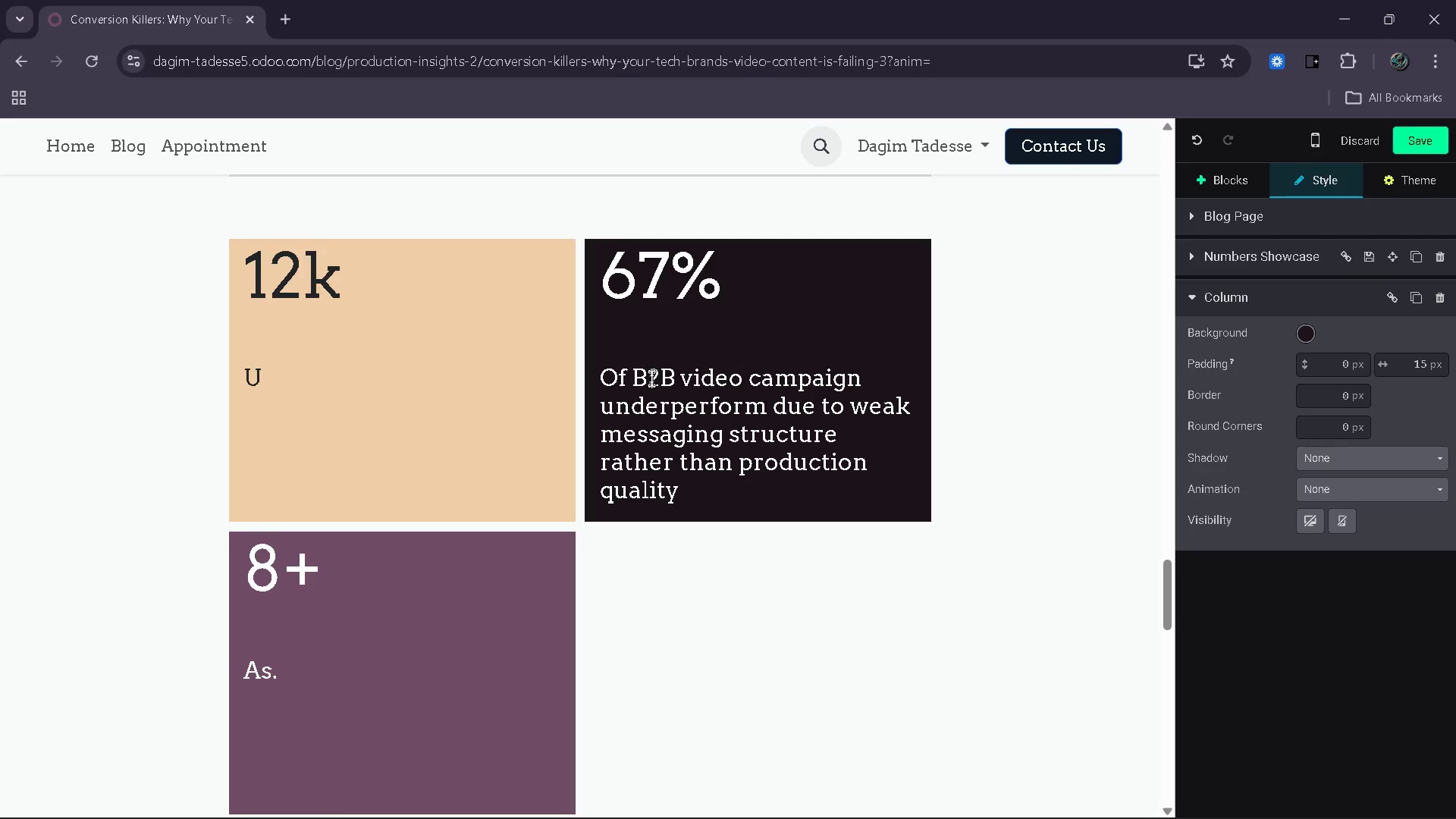 
wait(6.42)
 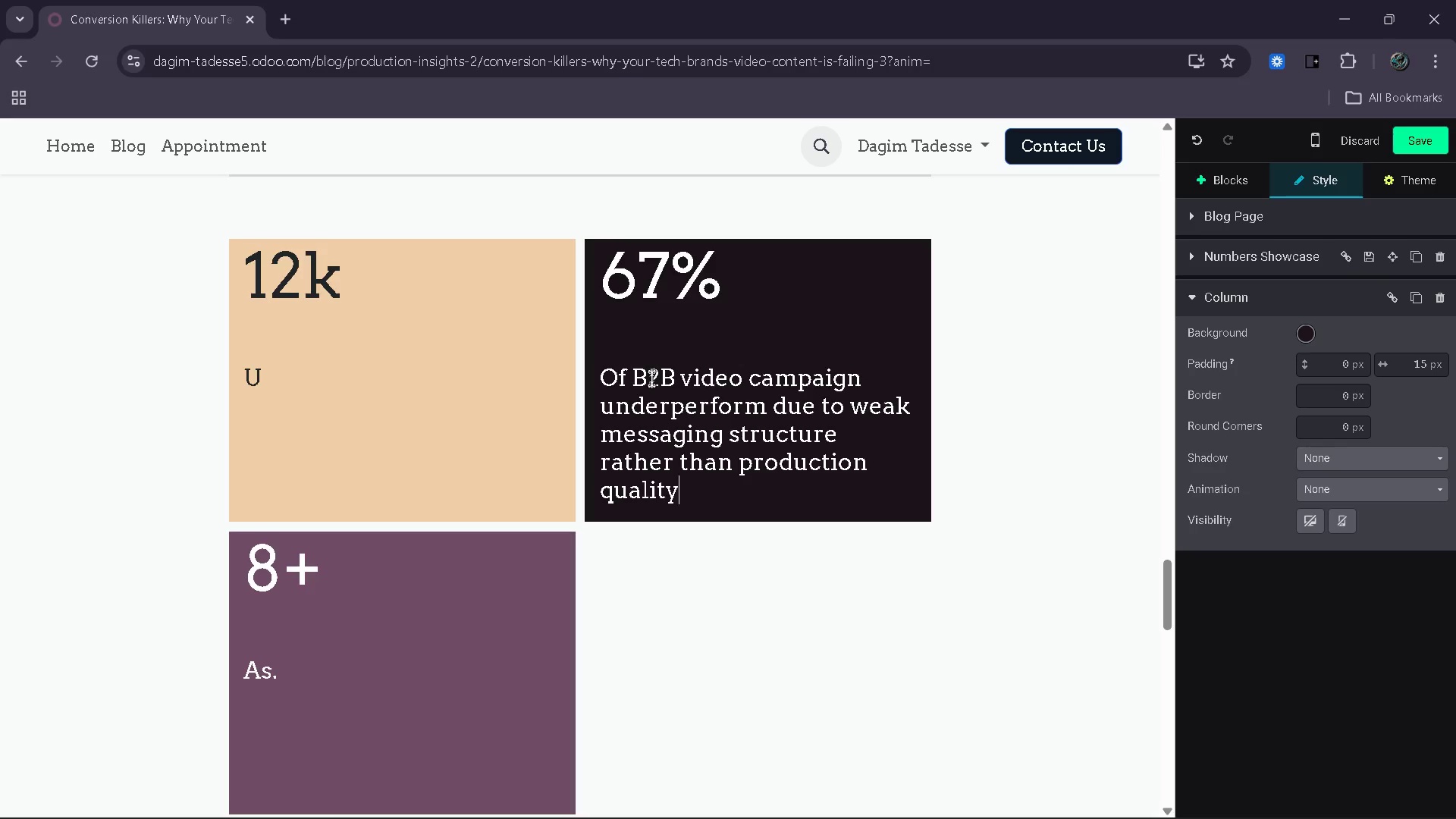 
key(Period)
 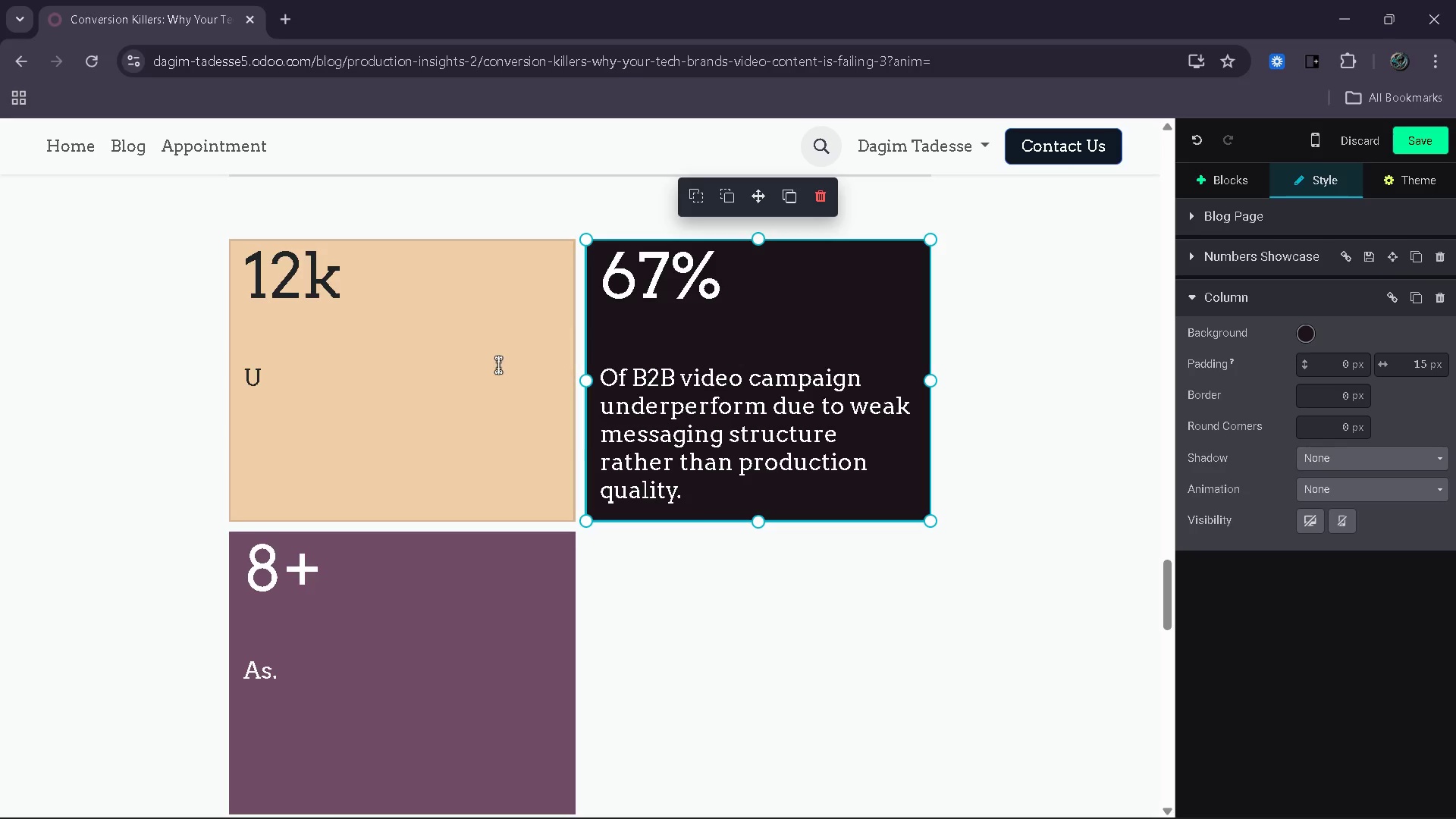 
left_click([443, 375])
 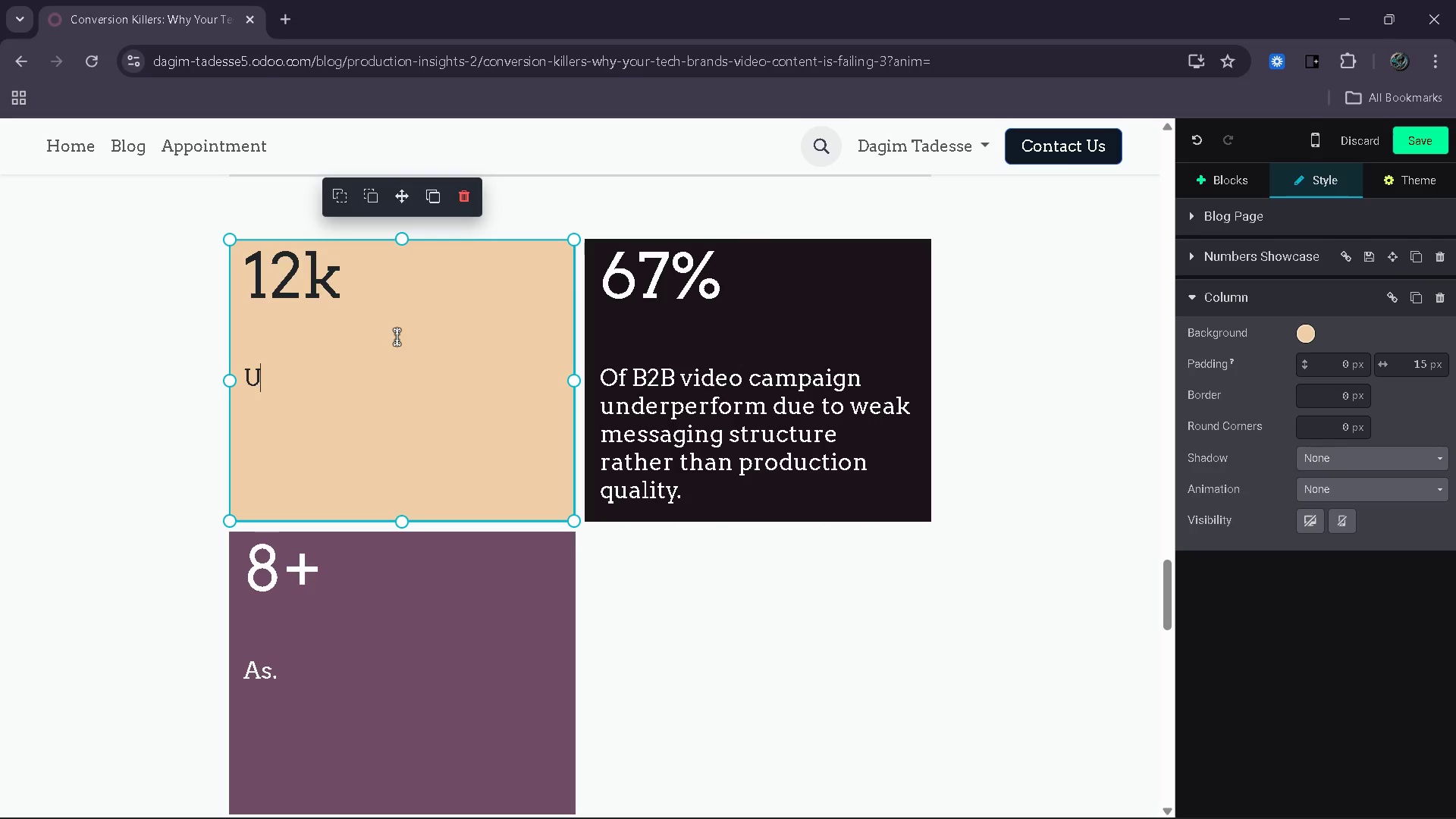 
left_click([300, 271])
 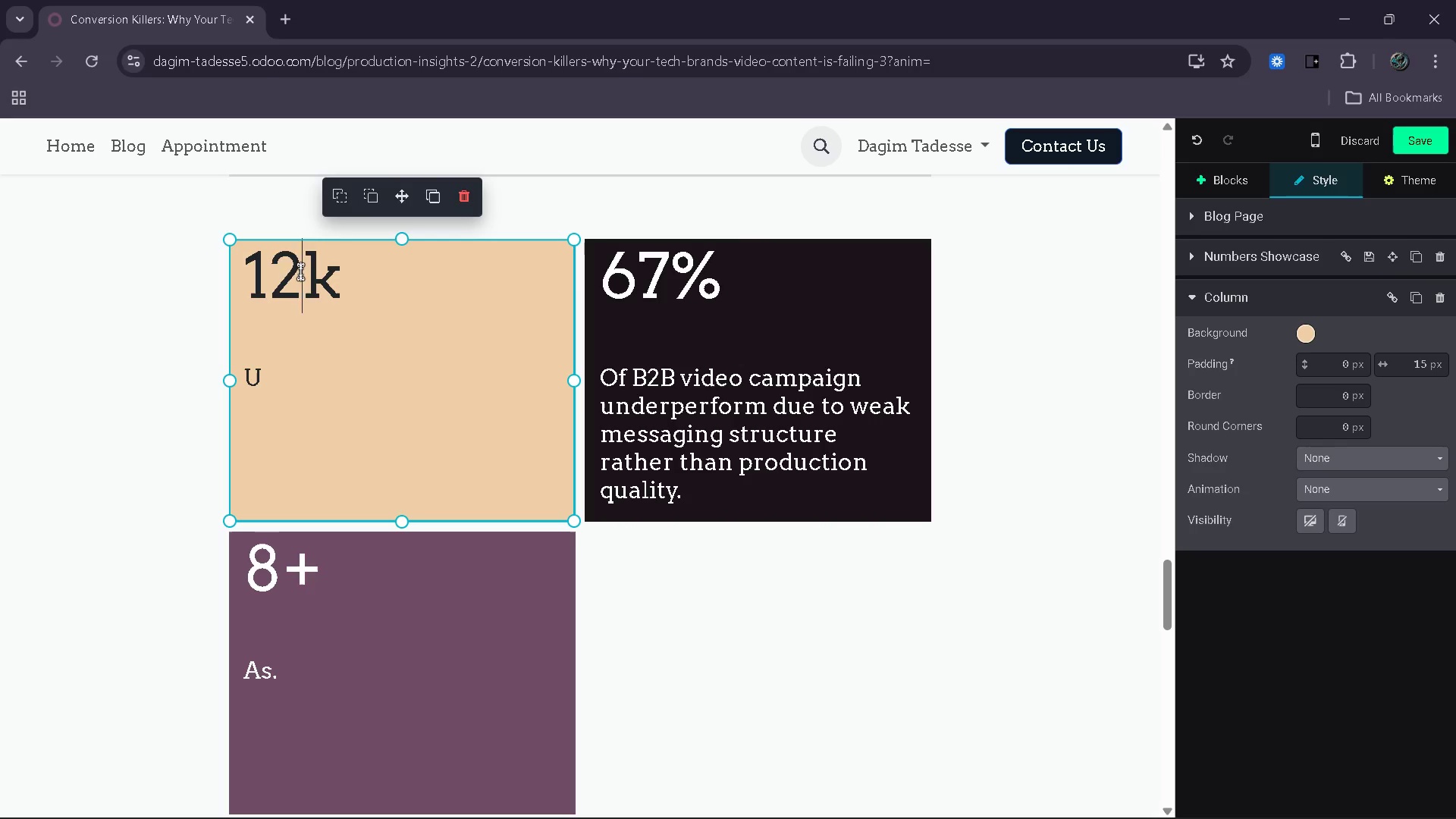 
key(ArrowRight)
 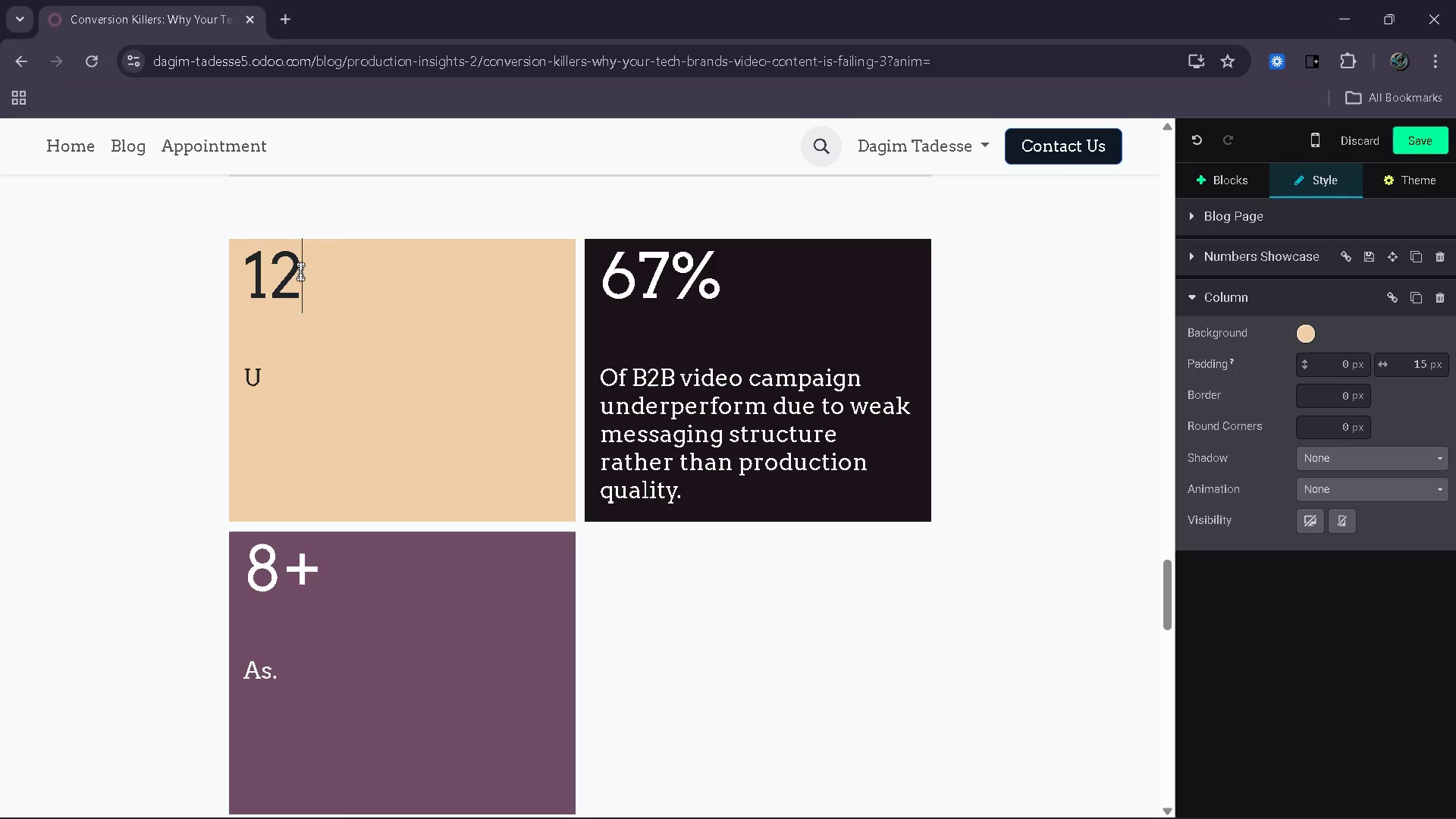 
key(Backspace)
key(Backspace)
key(Backspace)
type(58%)
 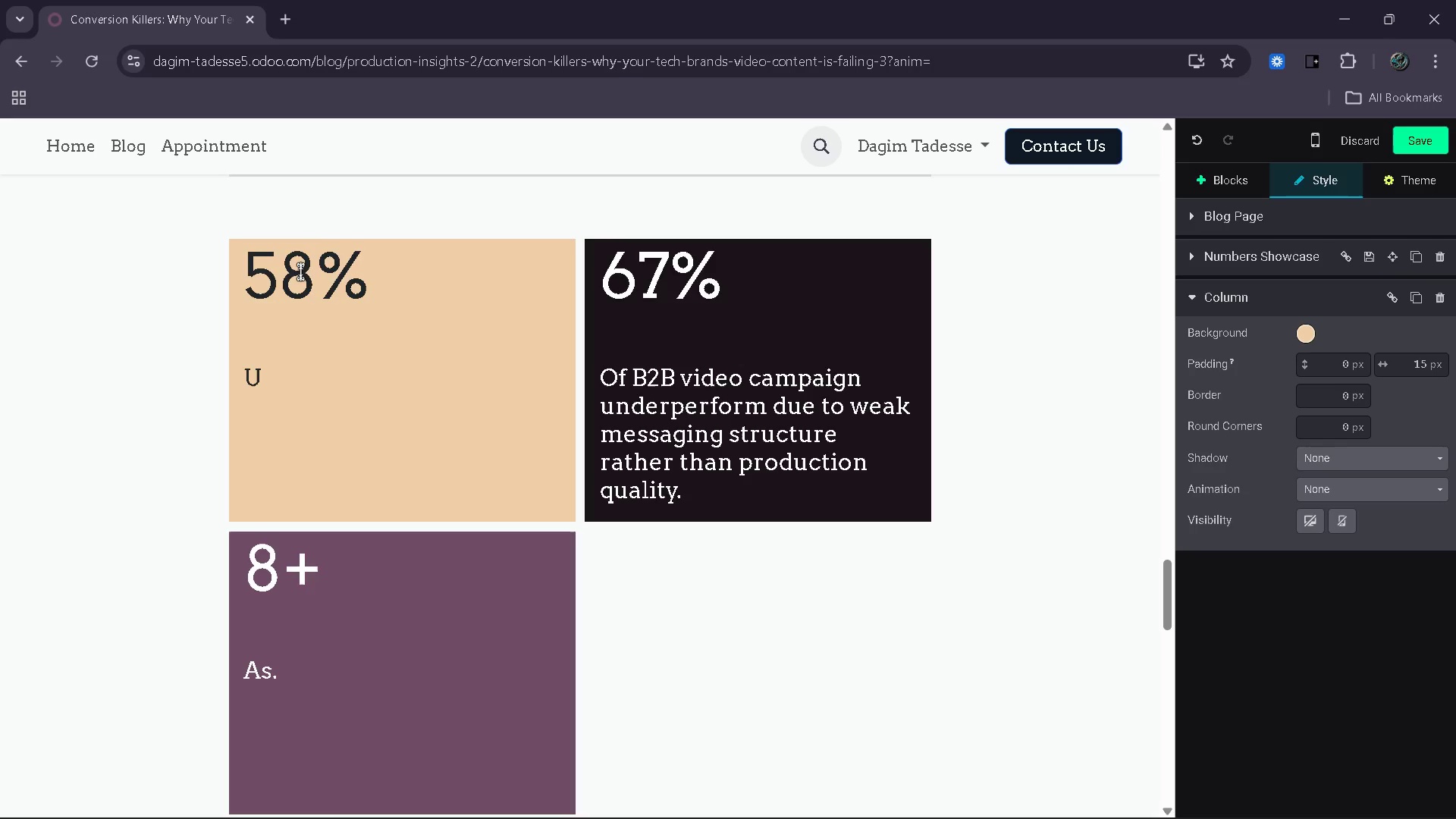 
key(ArrowDown)
 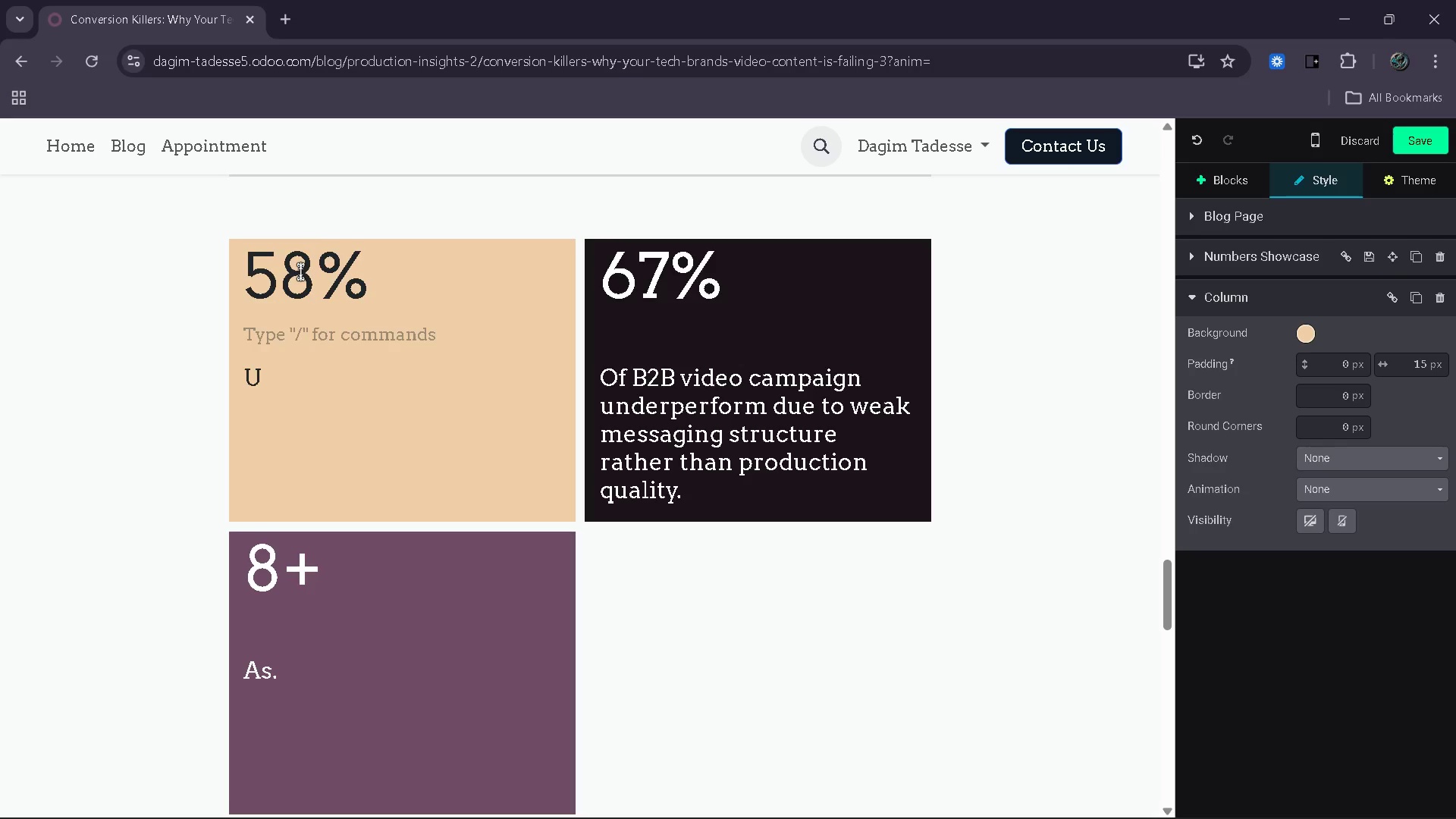 
key(ArrowDown)
 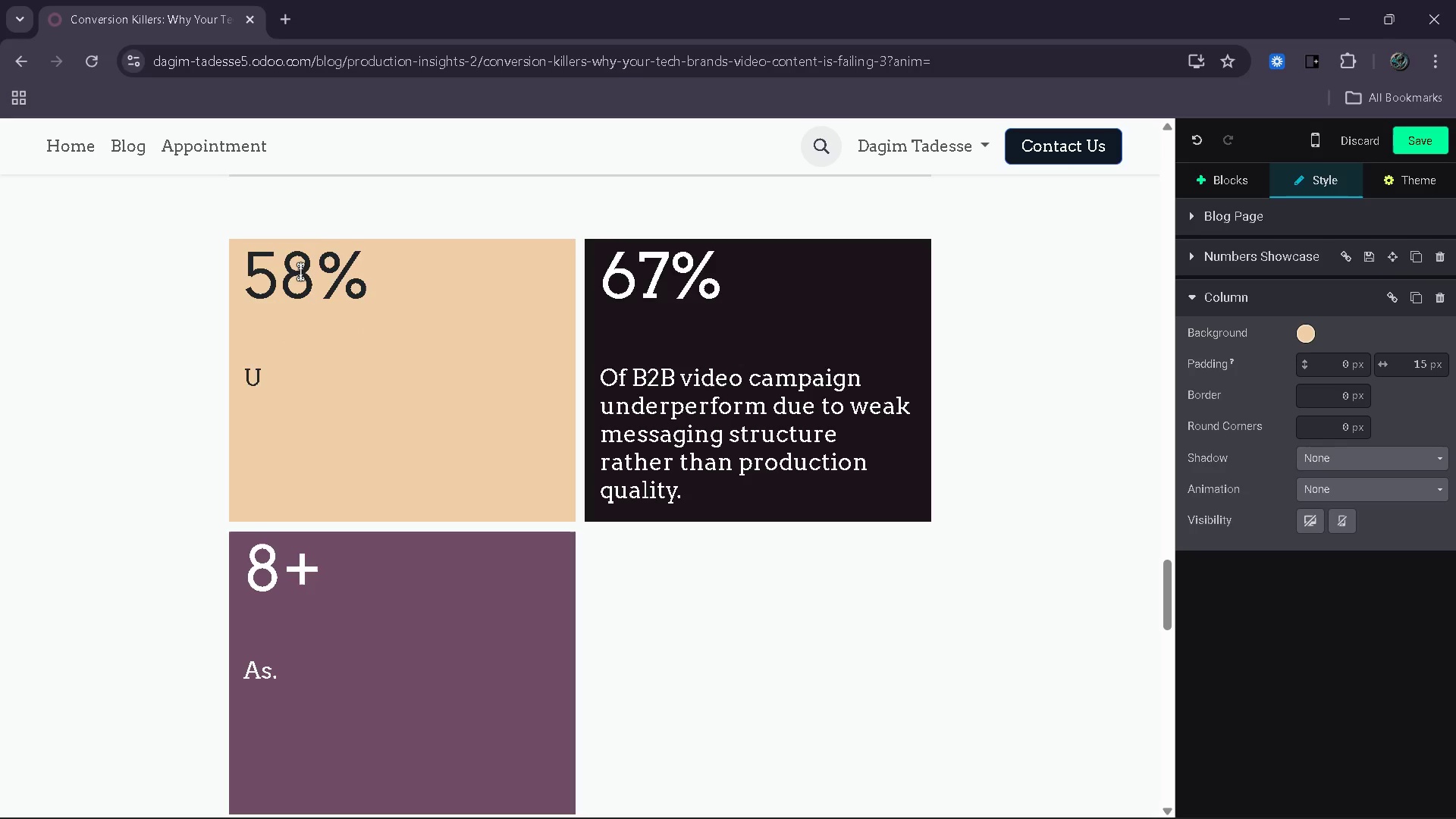 
key(Backspace)
type(drop in engagement occurs when video content)
 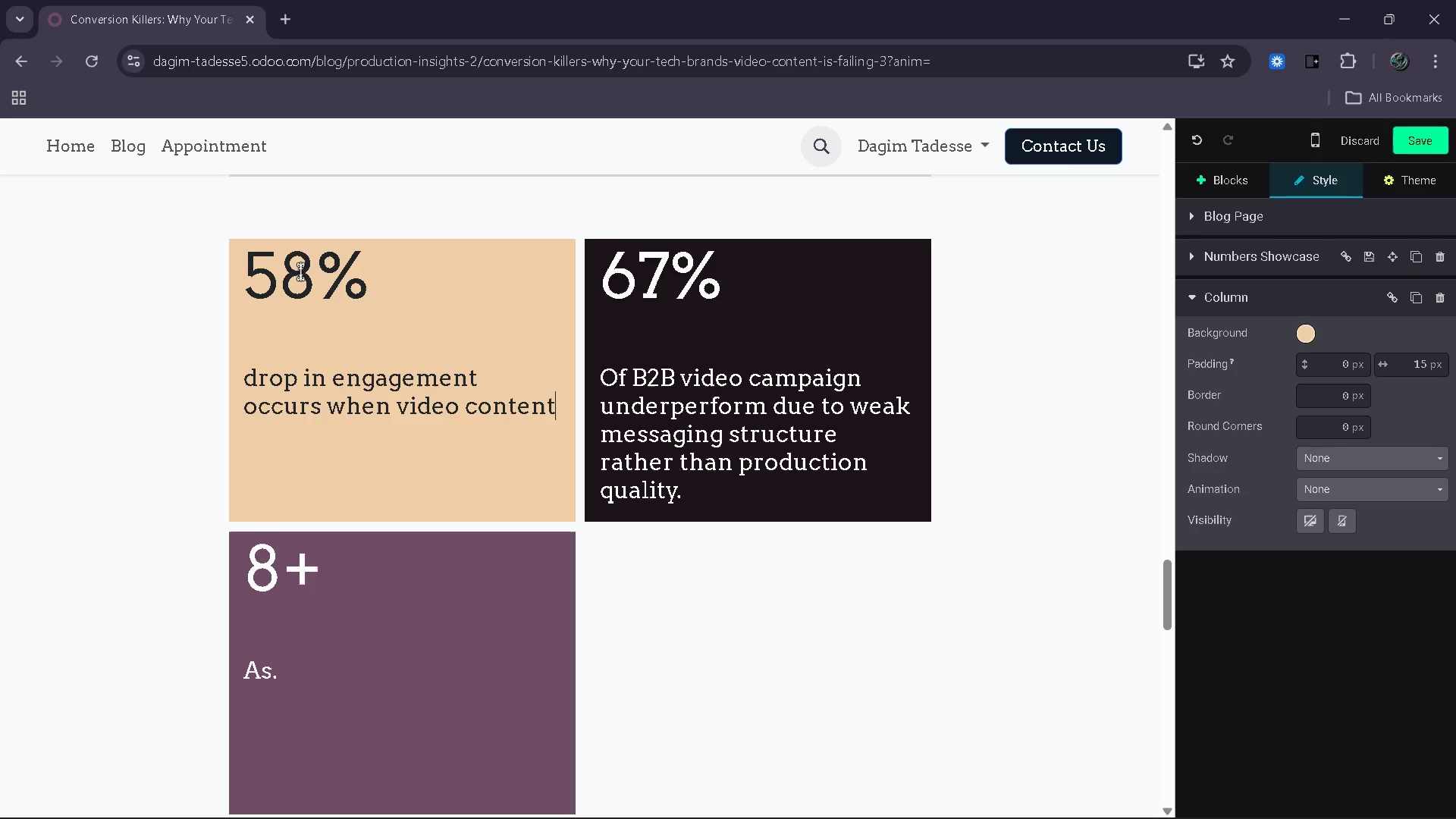 
wait(6.05)
 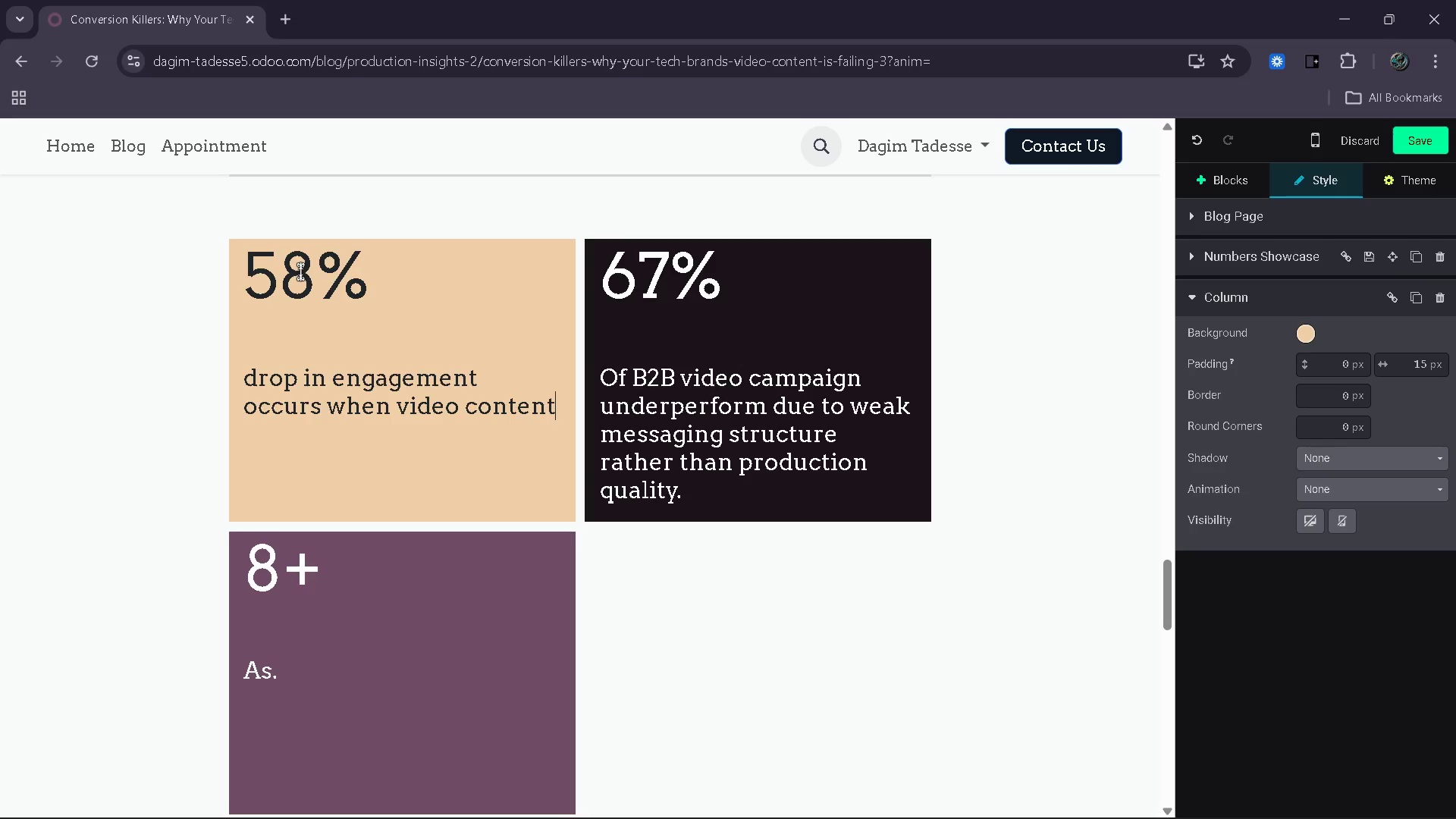 
type( lacks clear narratic)
key(Backspace)
type(ve progression.)
 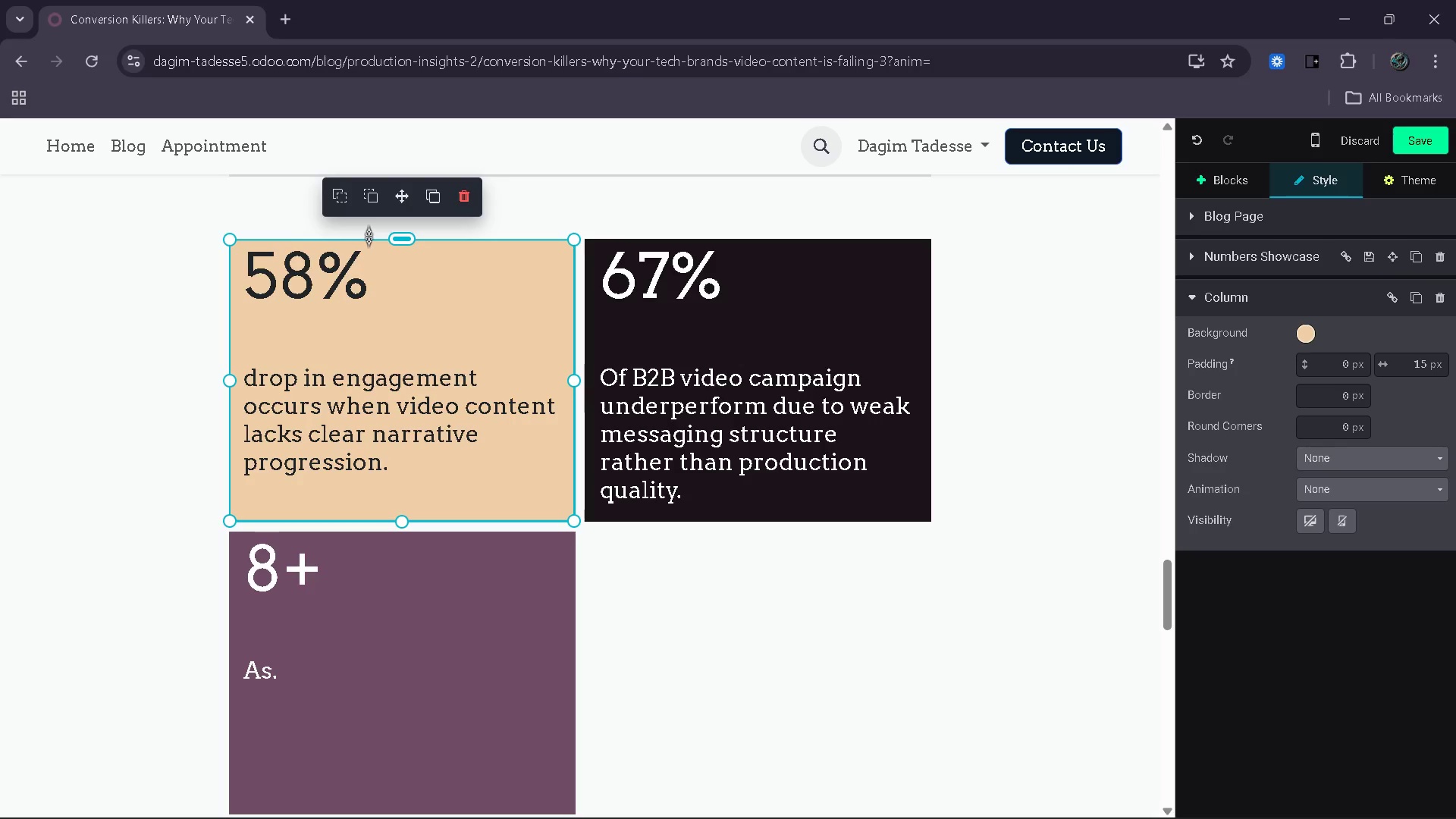 
wait(5.16)
 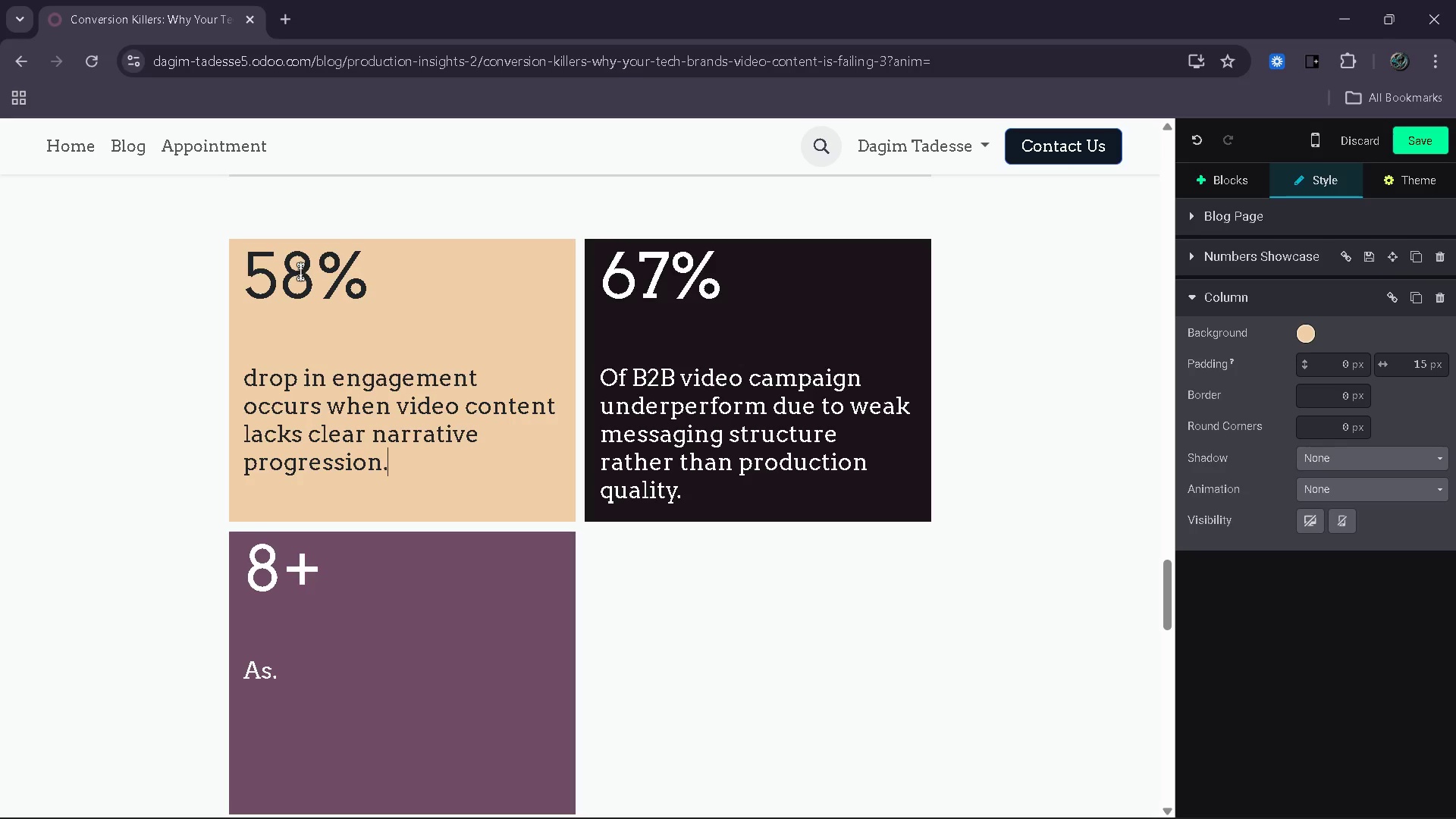 
scroll: coordinate [352, 548], scroll_direction: down, amount: 2.0
 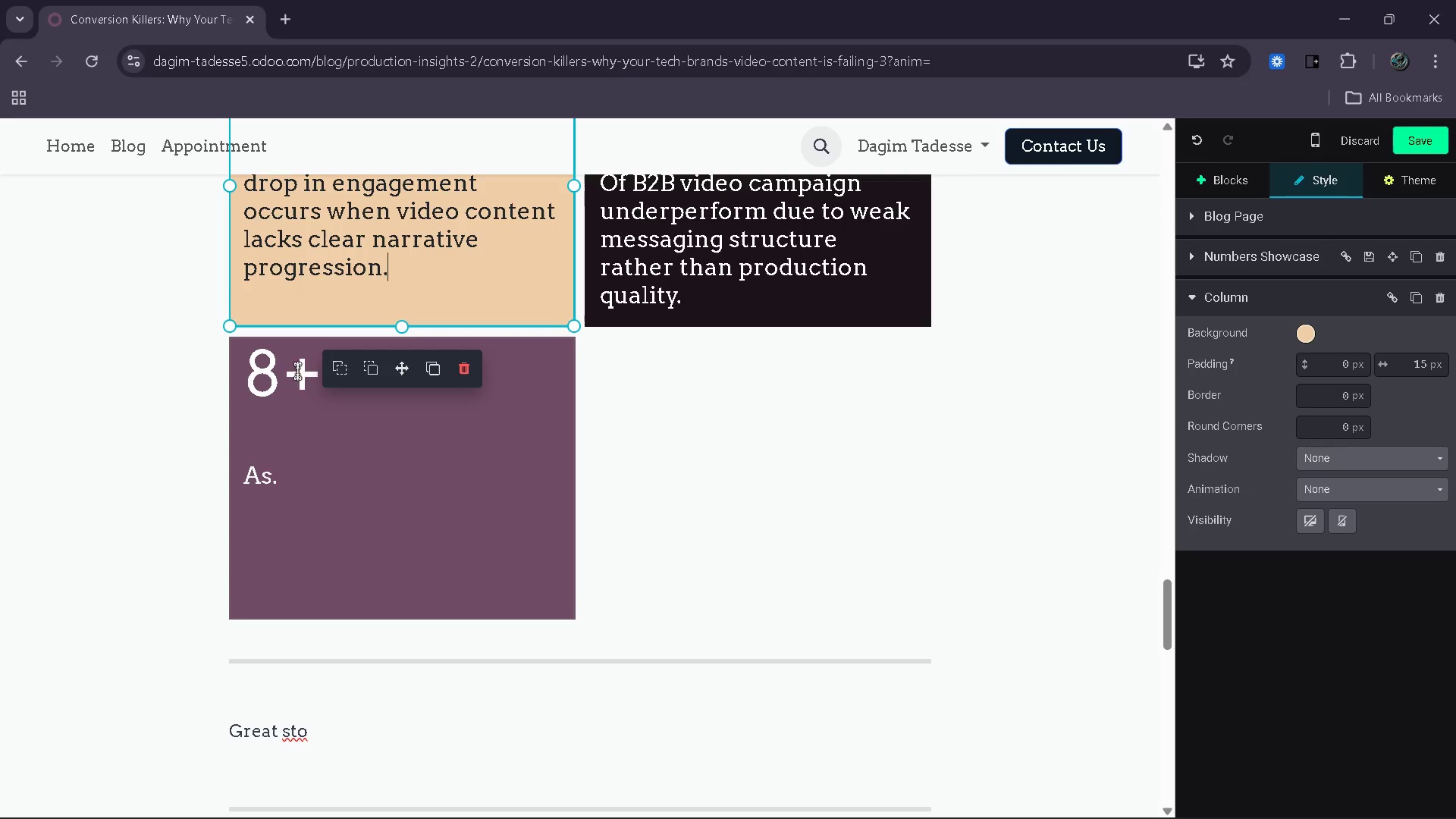 
wait(6.5)
 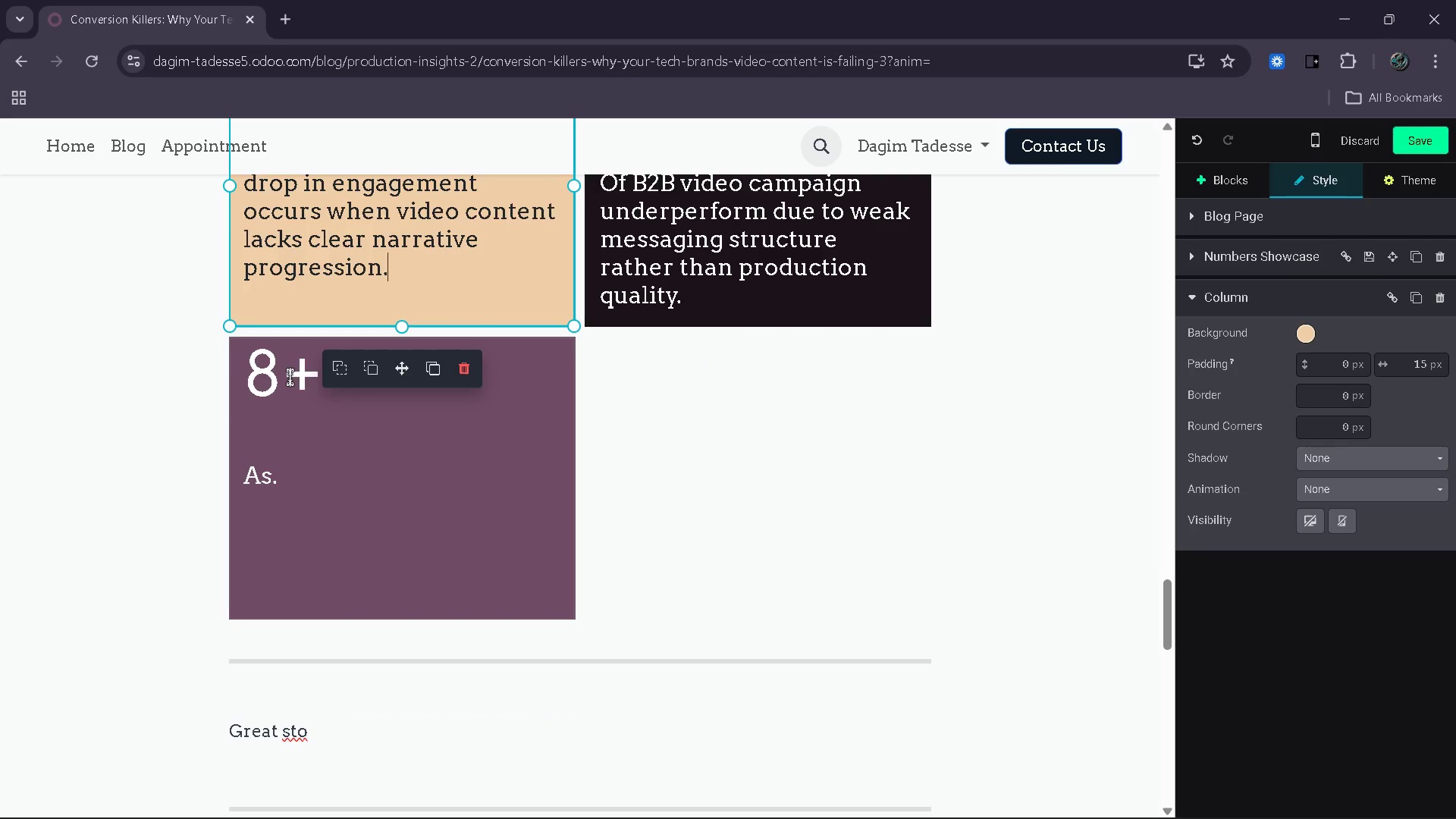 
key(Backspace)
key(Backspace)
type(2.4X)
 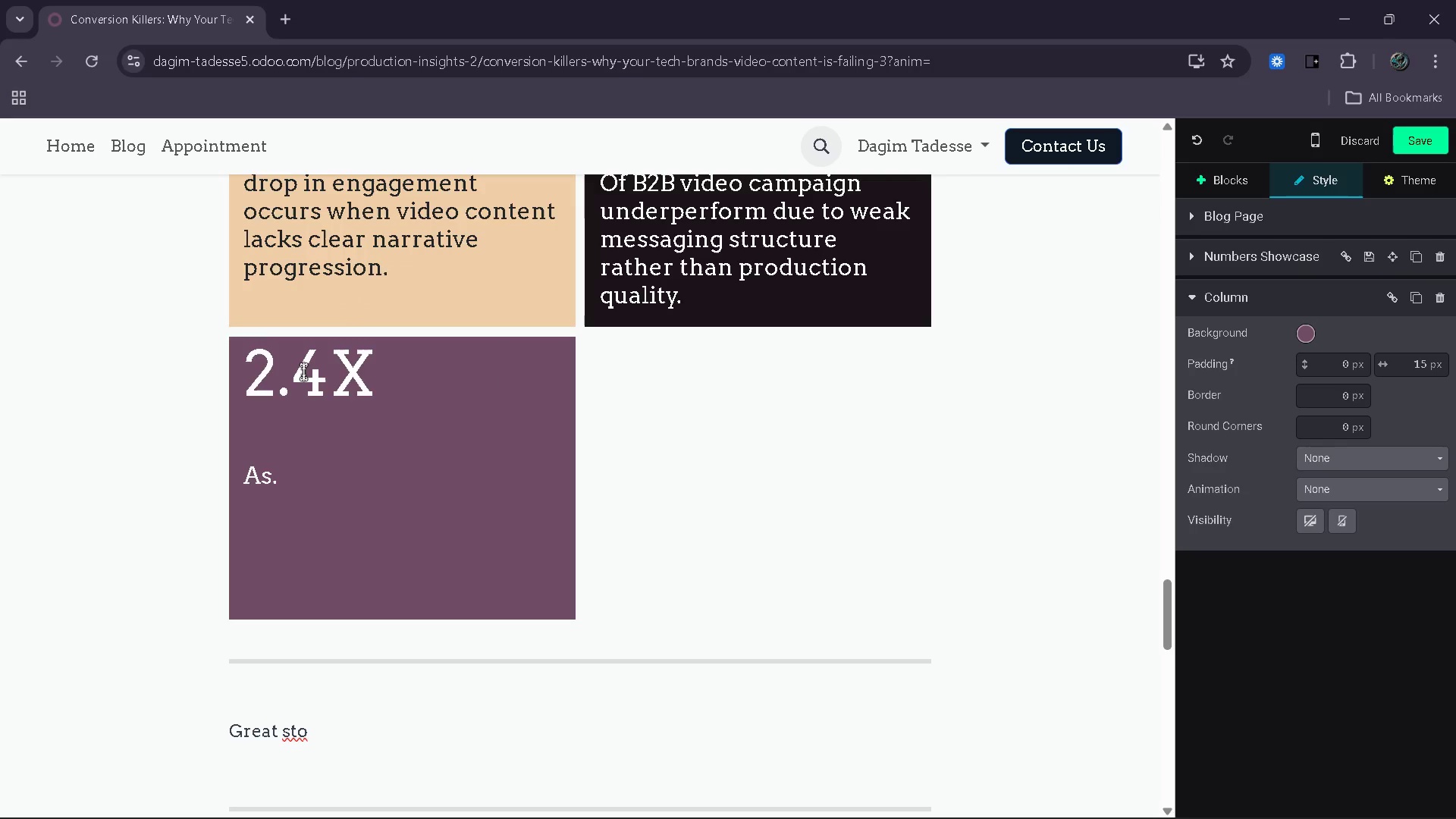 
key(ArrowDown)
 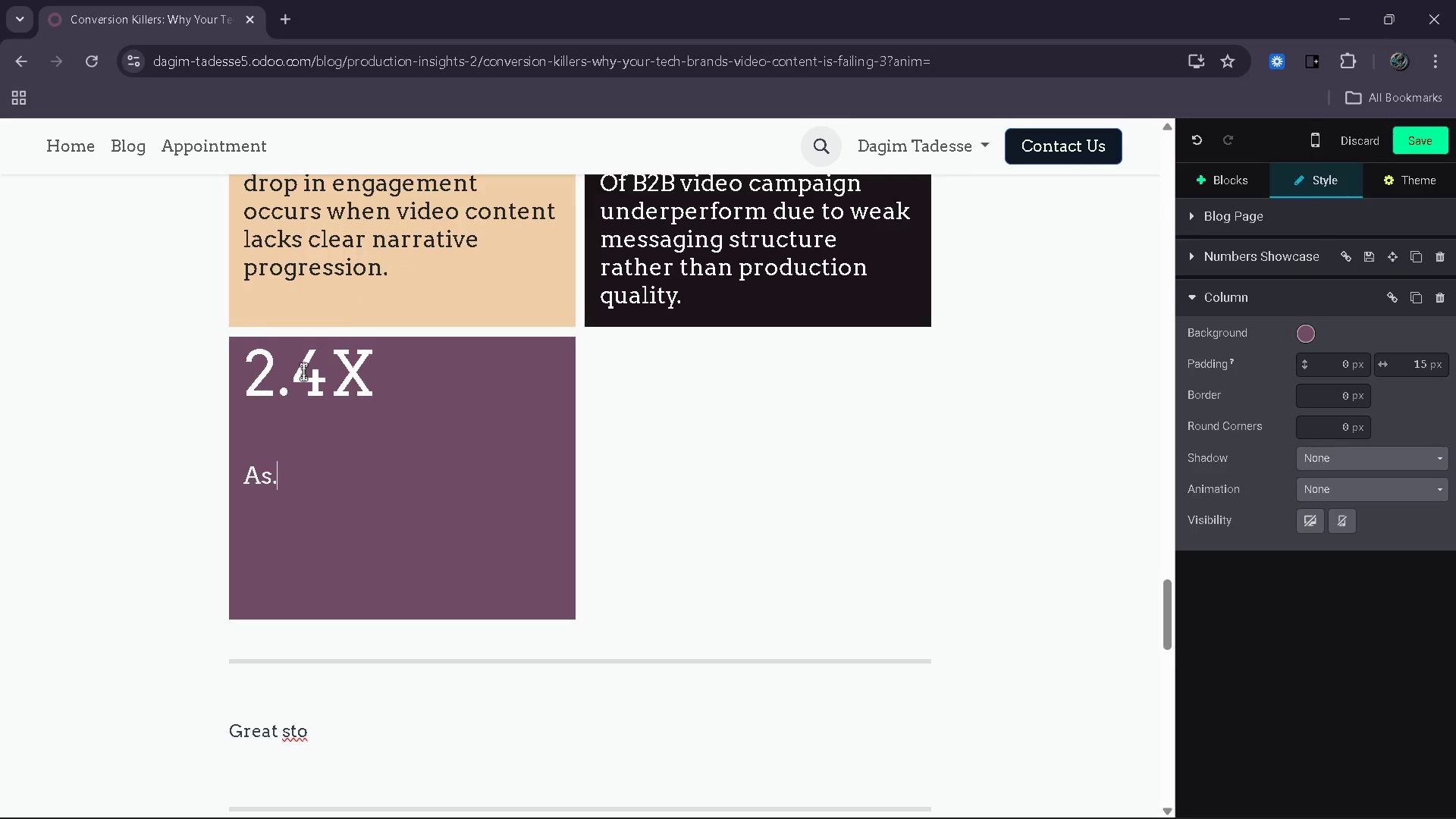 
key(ArrowDown)
 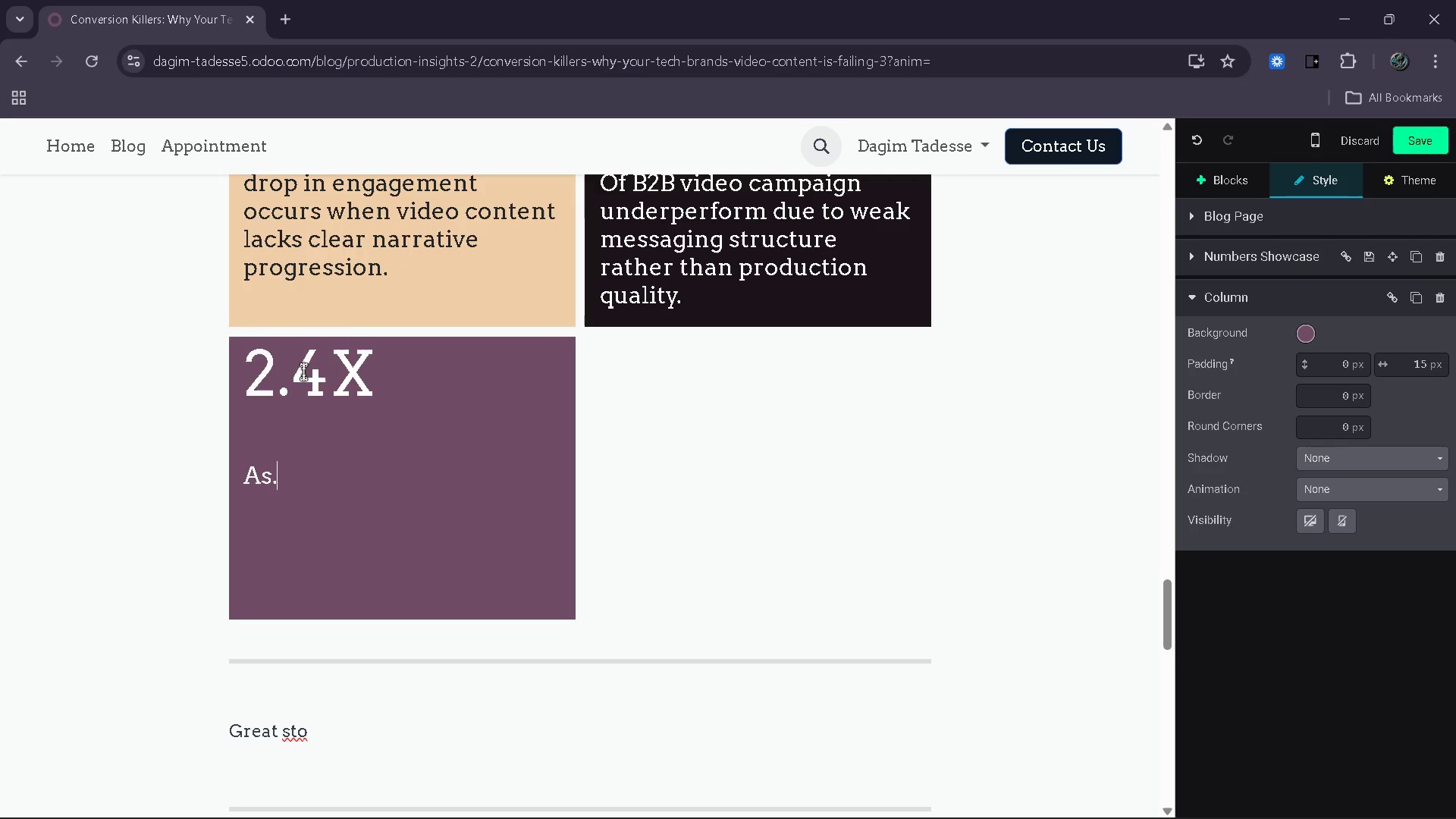 
key(Backspace)
key(Backspace)
key(Backspace)
type(higher conversion rates obsr)
key(Backspace)
type(erved when structured storyteling frameworks are used in viedo)
key(Backspace)
key(Backspace)
key(Backspace)
type(deo content.)
 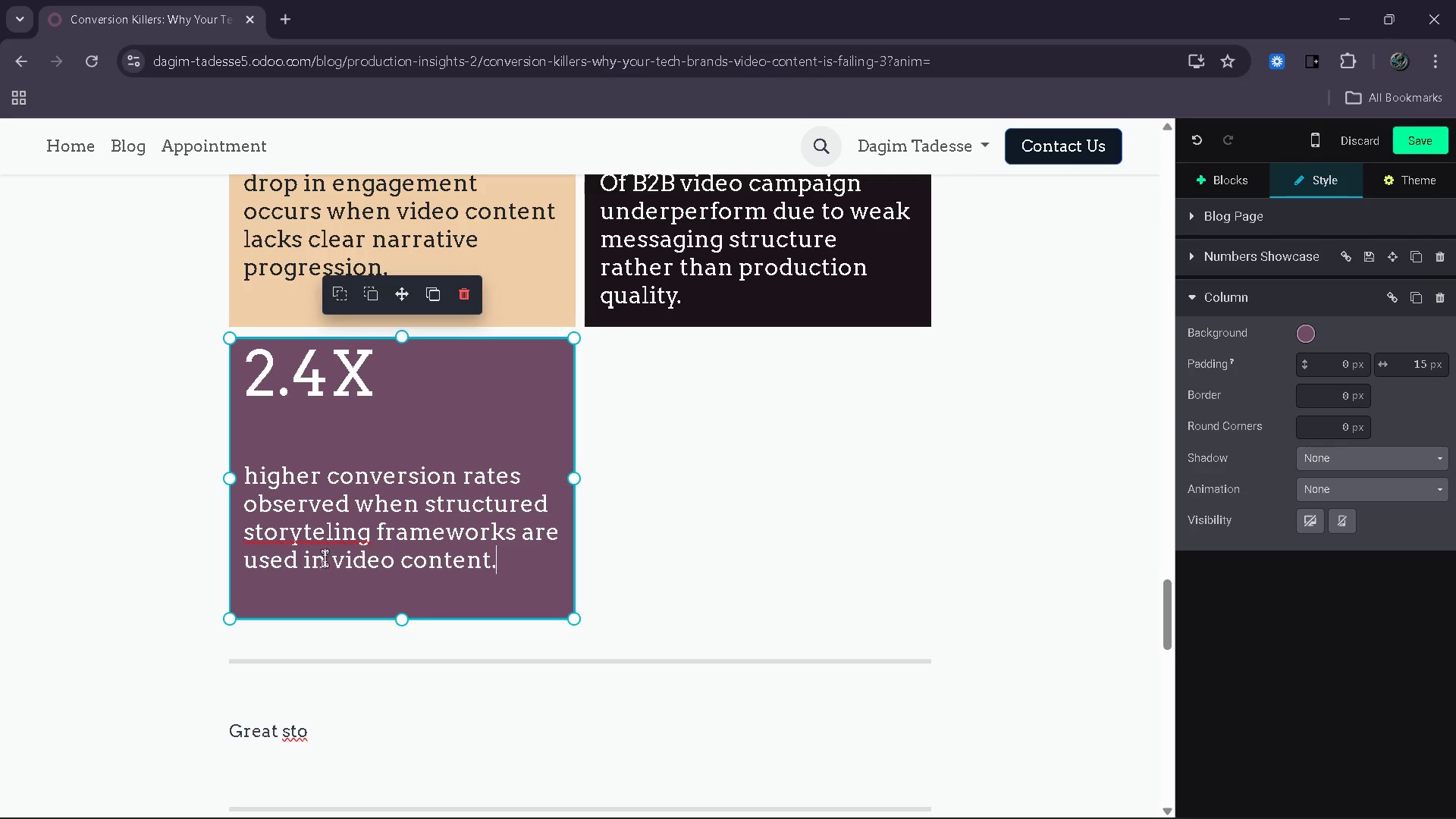 
left_click([328, 535])
 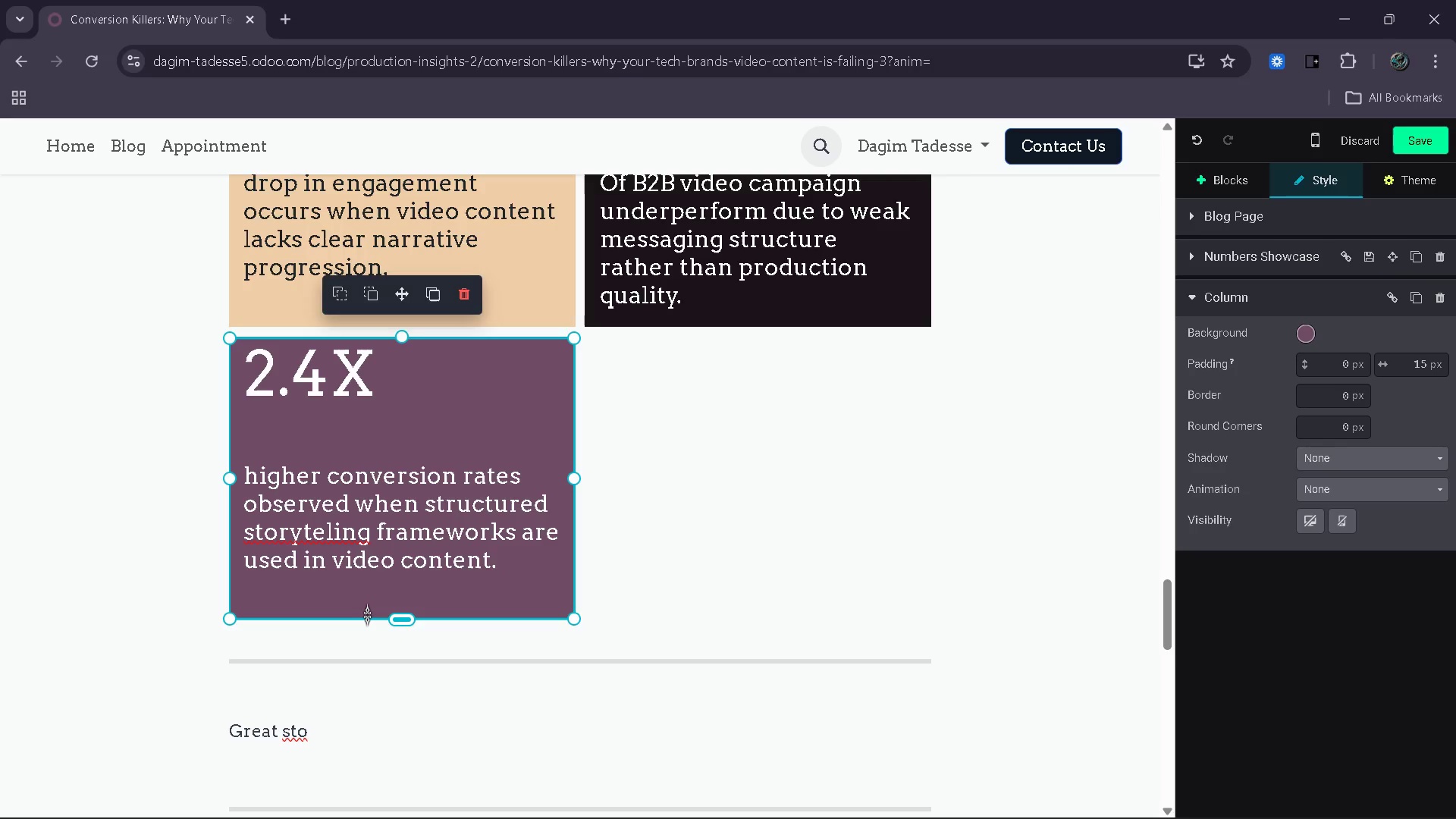 
key(L)
 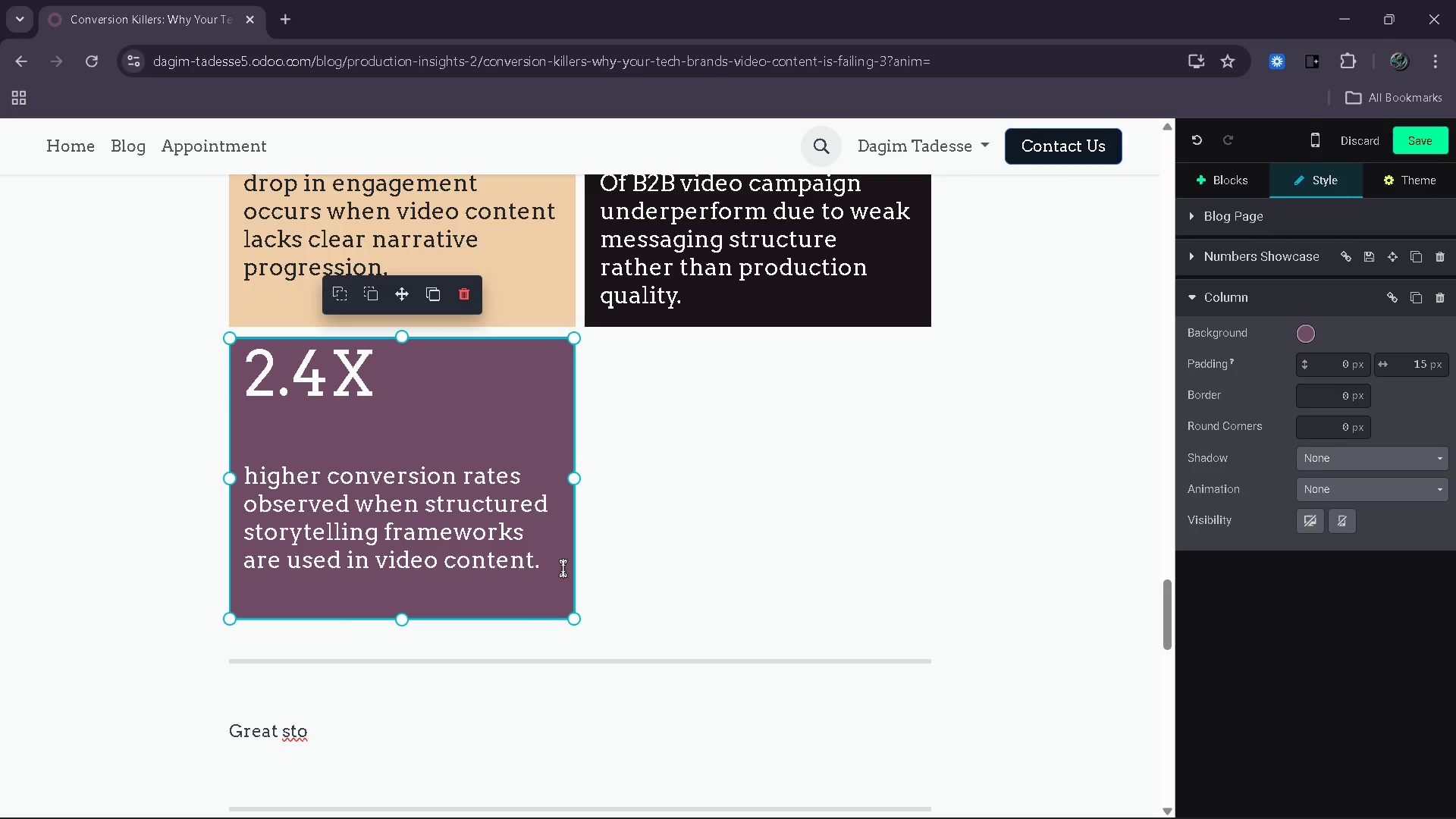 
left_click([668, 466])
 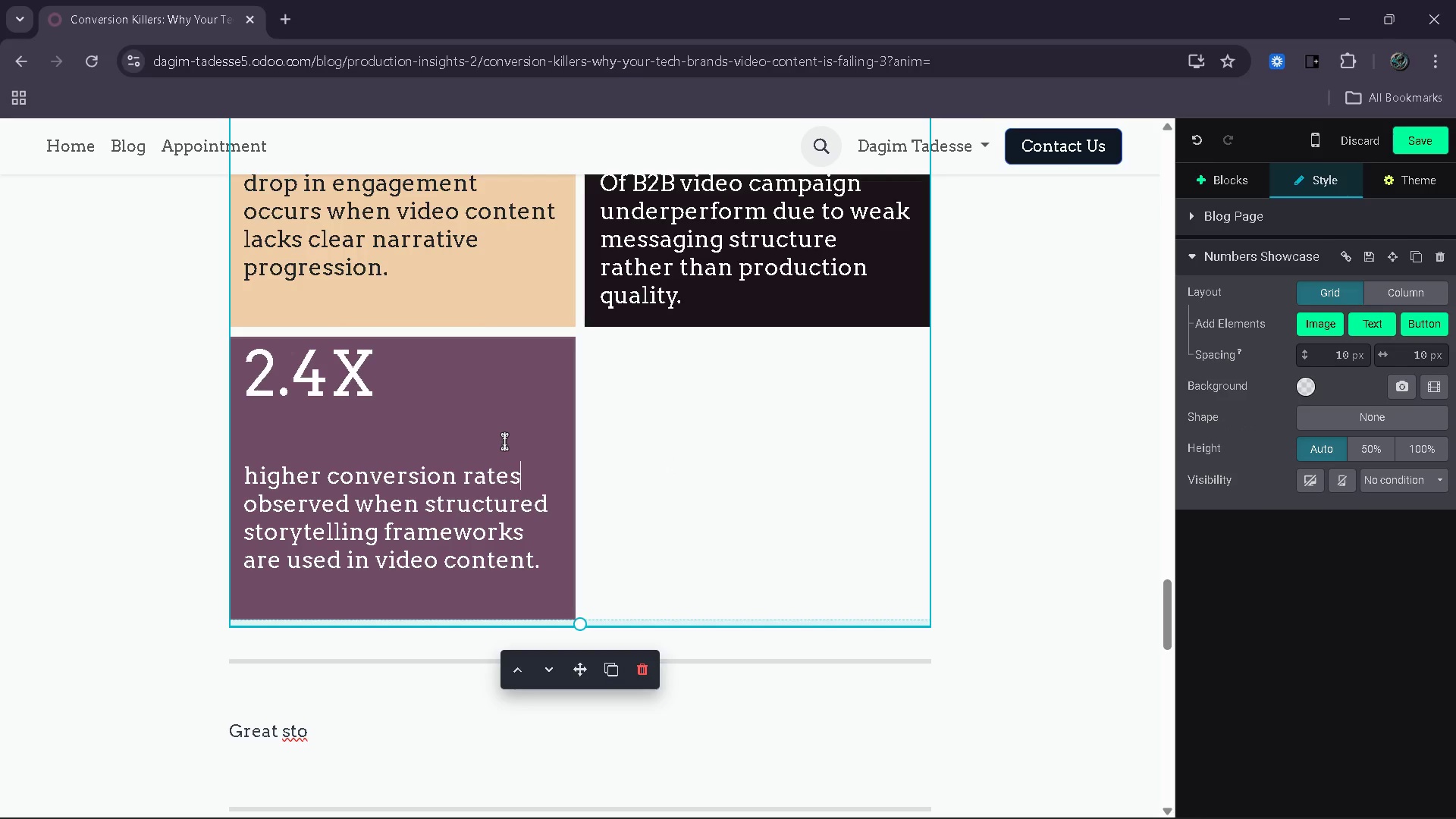 
wait(5.75)
 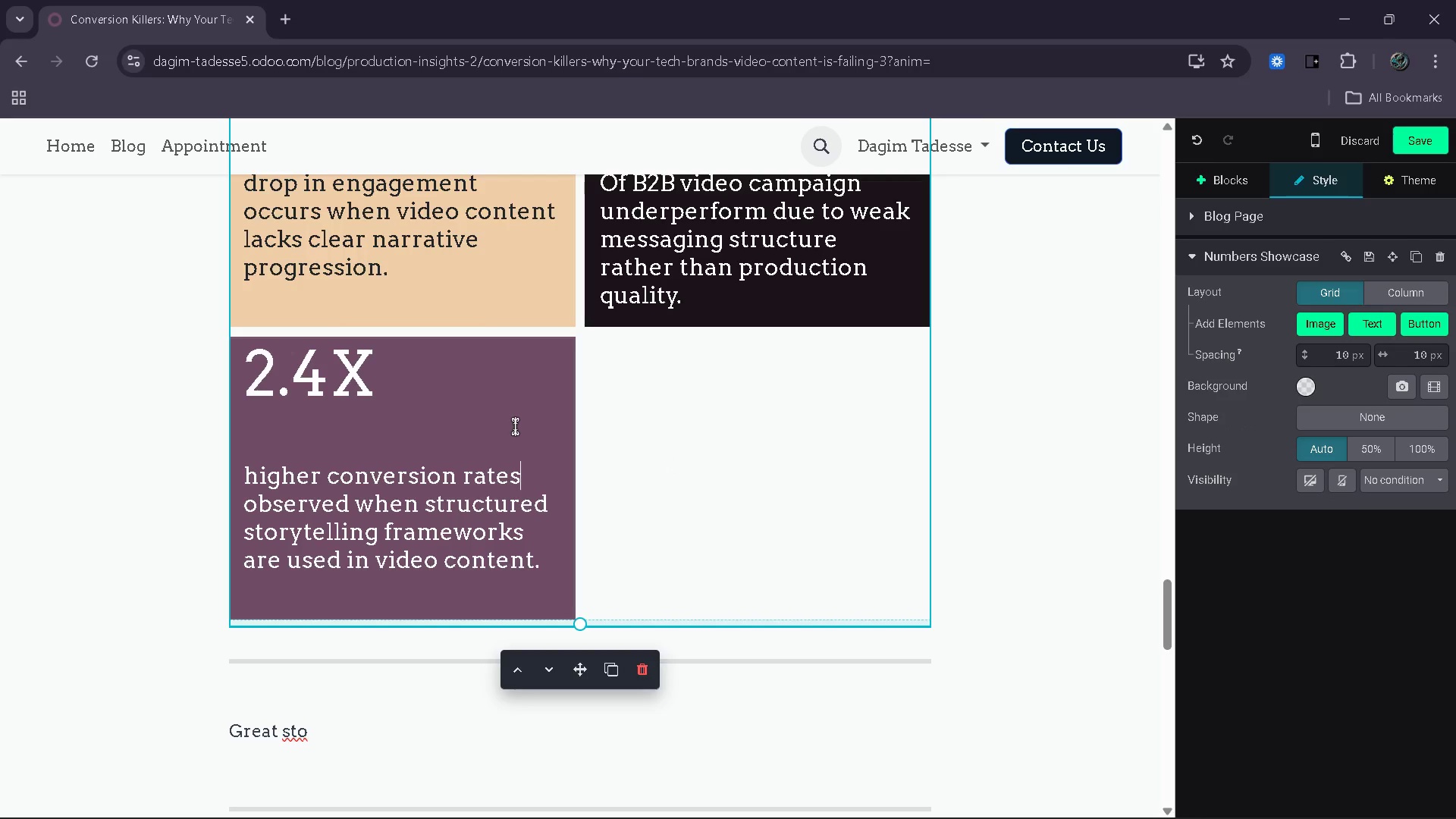 
scroll: coordinate [504, 441], scroll_direction: down, amount: 2.0
 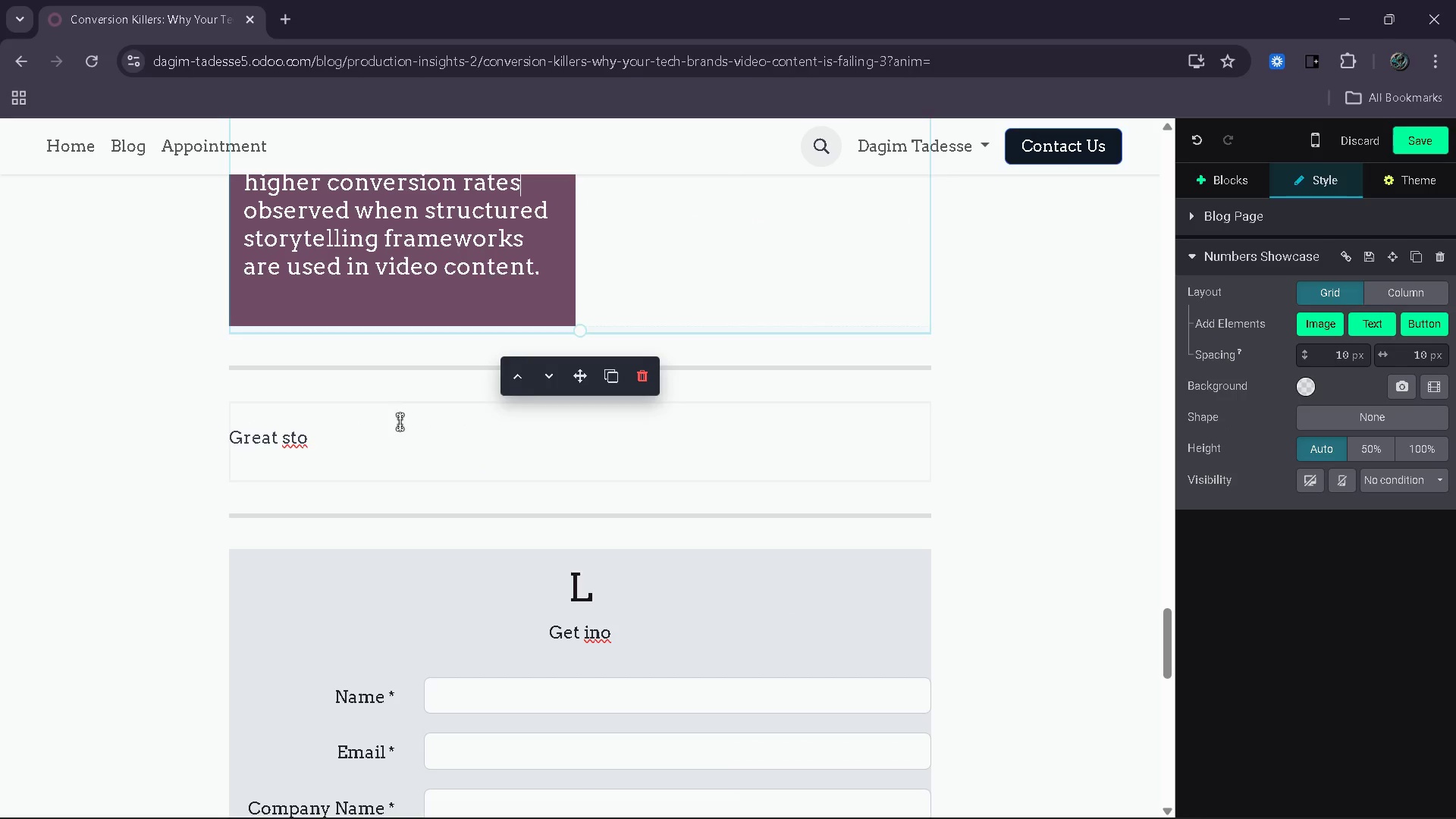 
left_click([389, 421])
 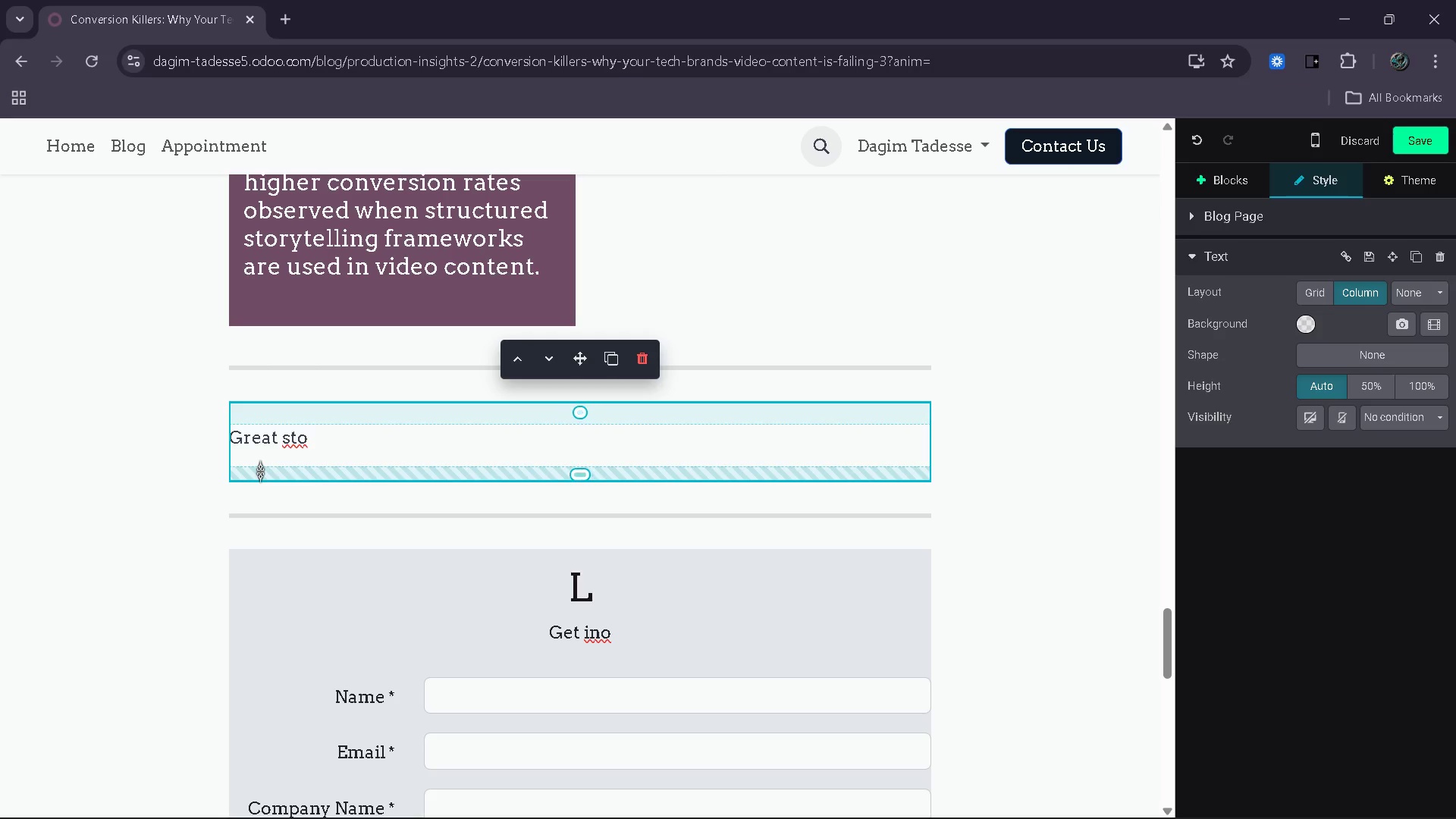 
left_click([330, 441])
 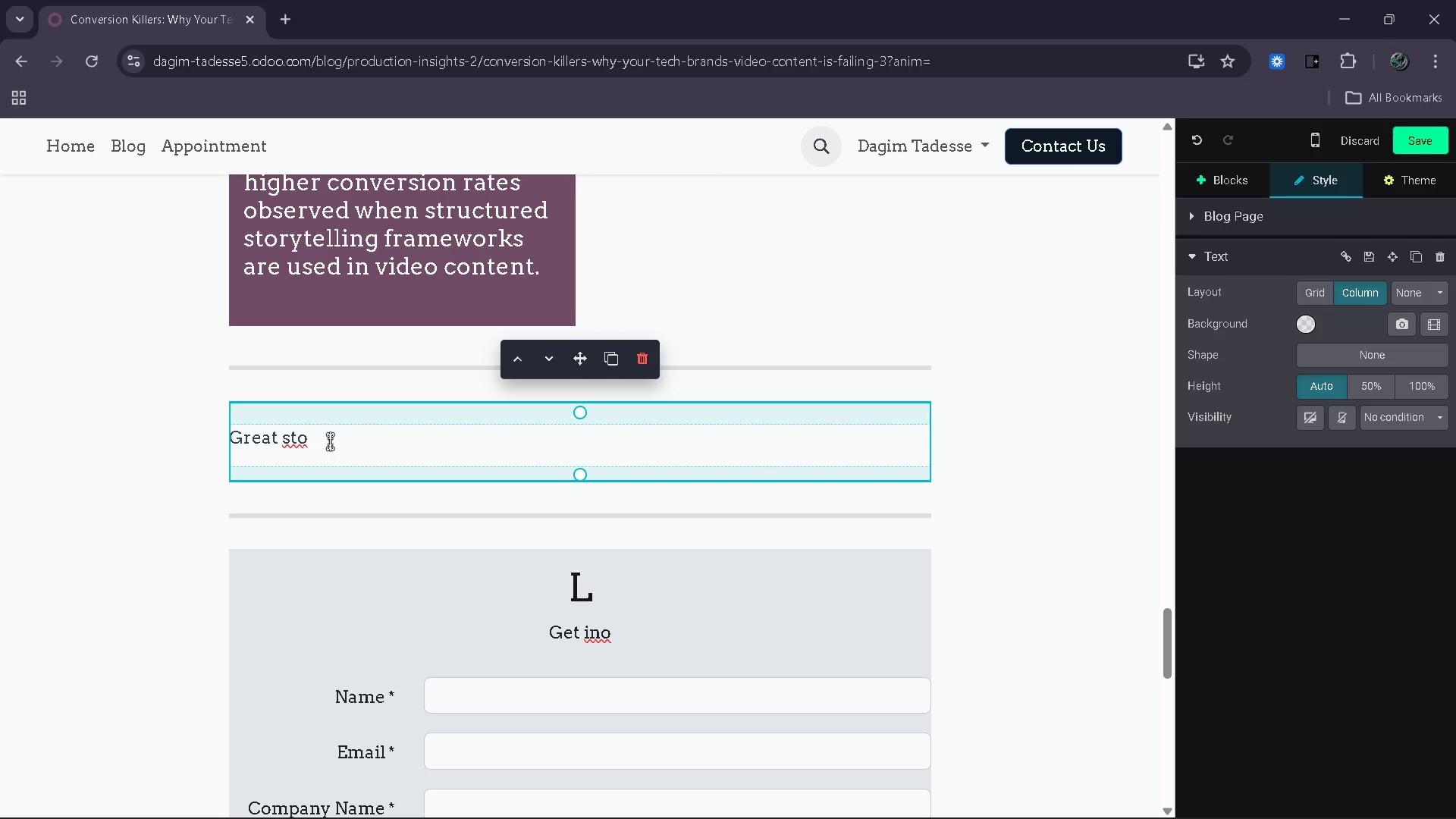 
key(Backspace)
key(Backspace)
key(Backspace)
key(Backspace)
key(Backspace)
key(Backspace)
key(Backspace)
key(Backspace)
key(Backspace)
type(Video Strategy Must Evolve Into Conversion Architecture)
 